 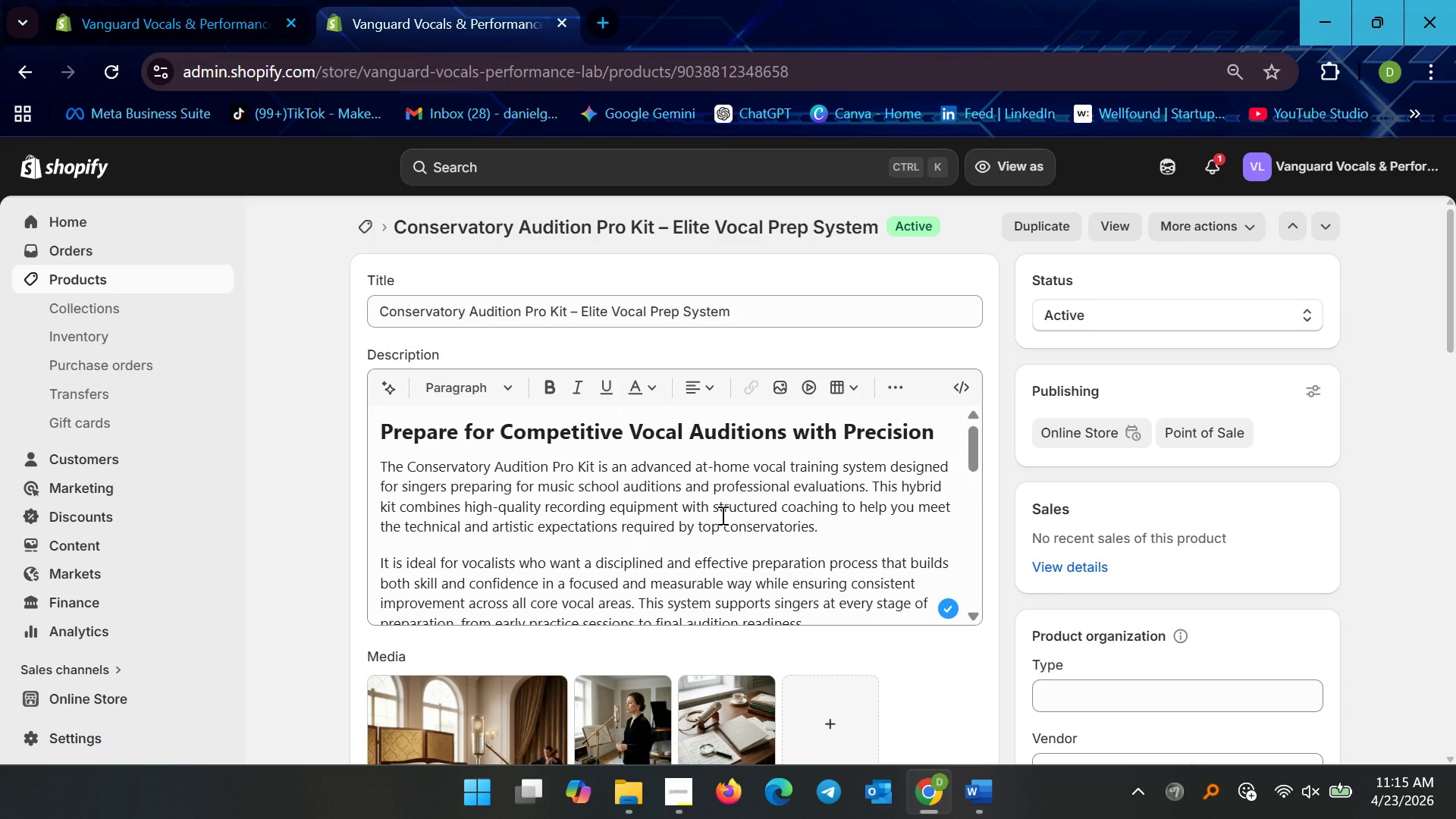 
scroll: coordinate [1147, 479], scroll_direction: down, amount: 1.0
 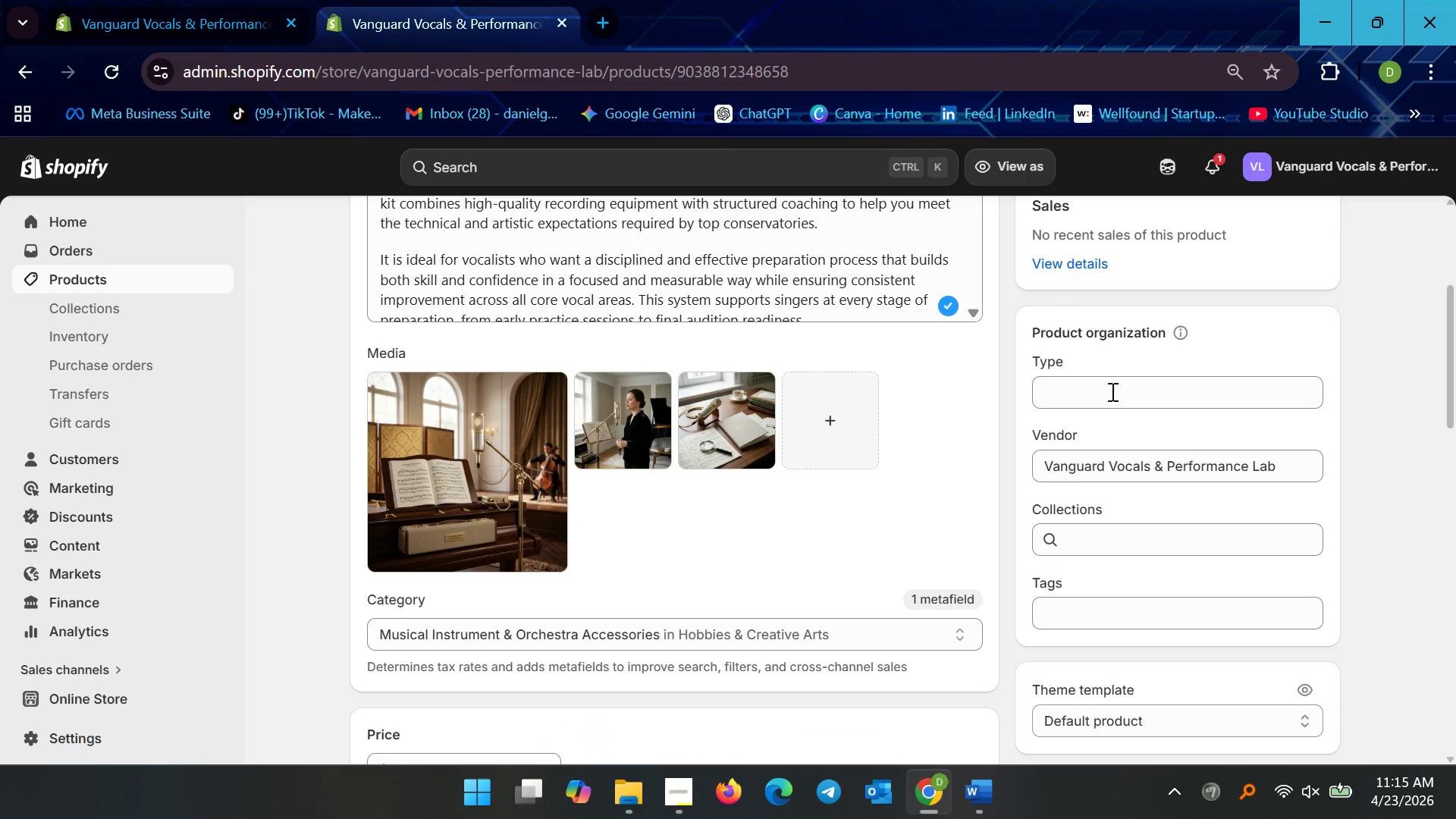 
left_click([1111, 387])
 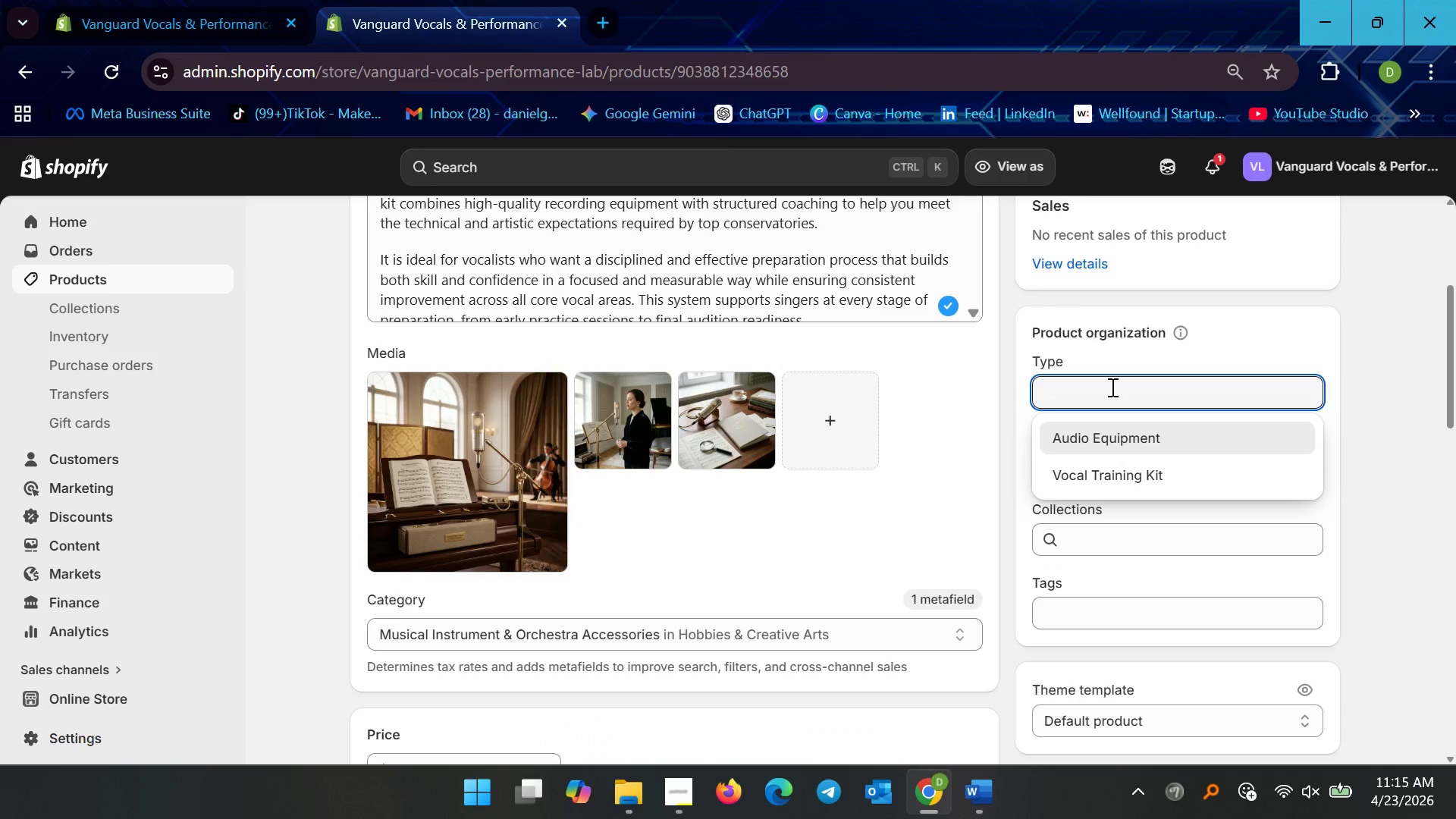 
type(Vocal Prep Kit)
 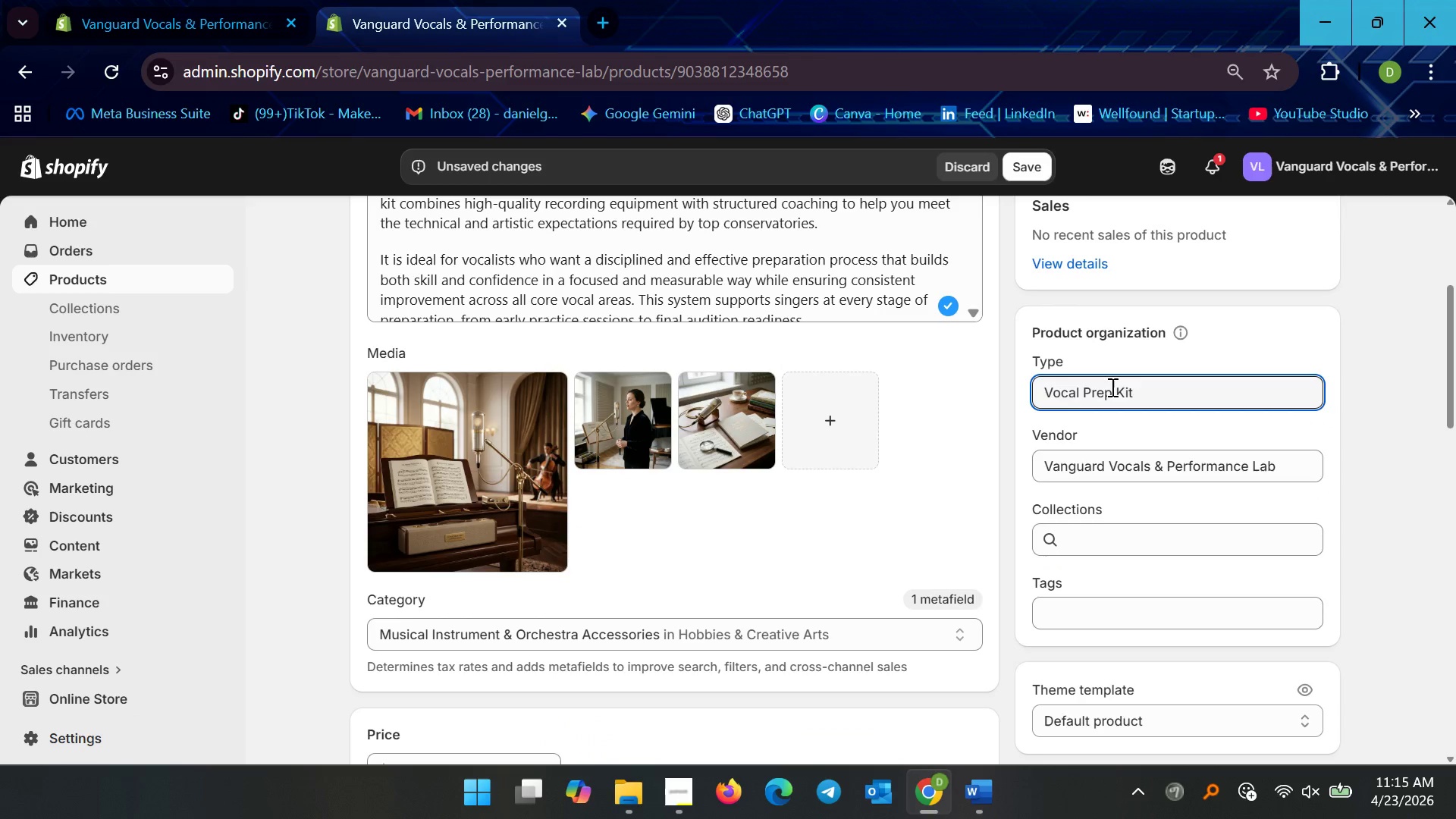 
scroll: coordinate [1122, 542], scroll_direction: down, amount: 1.0
 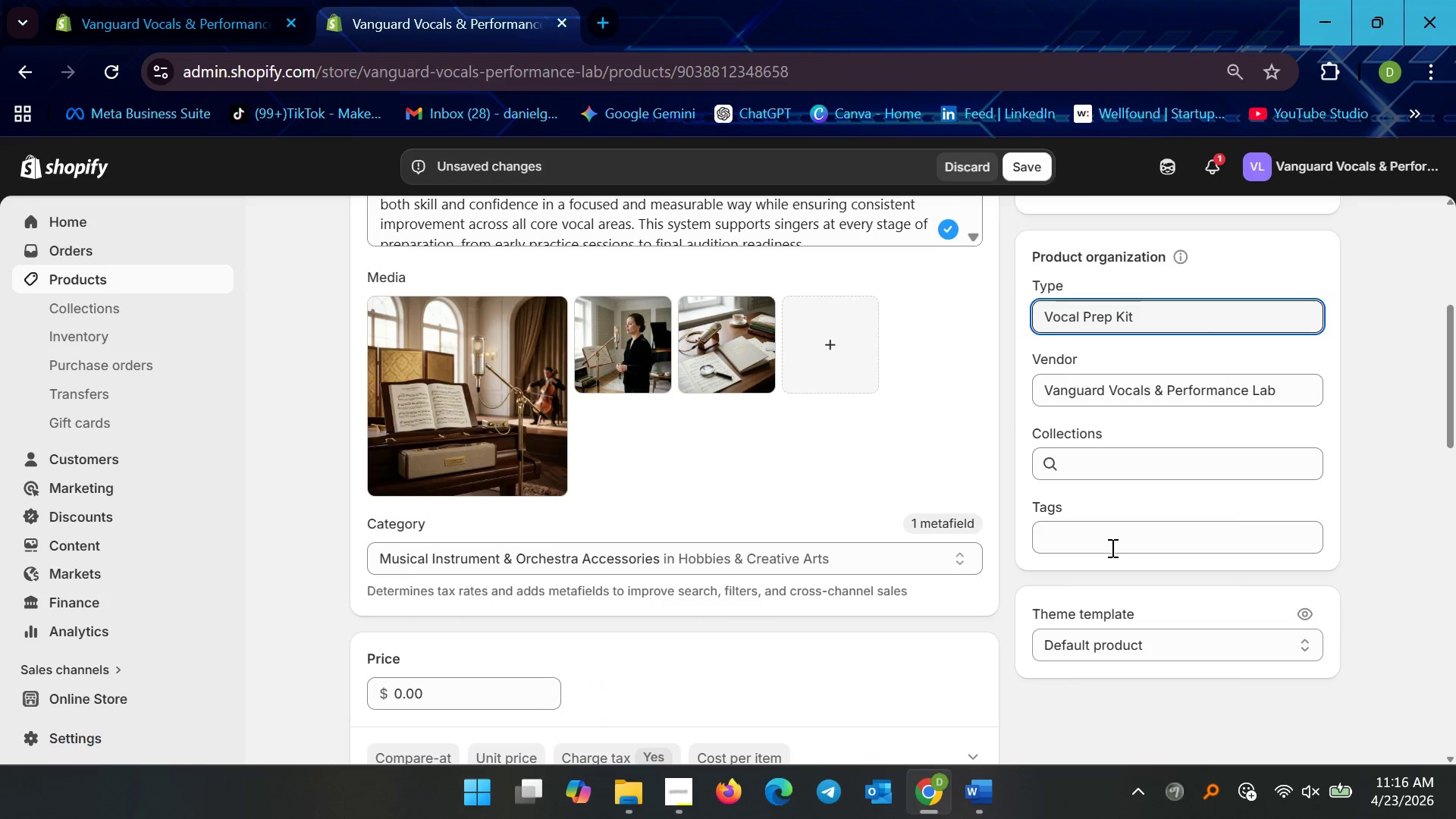 
left_click([1111, 548])
 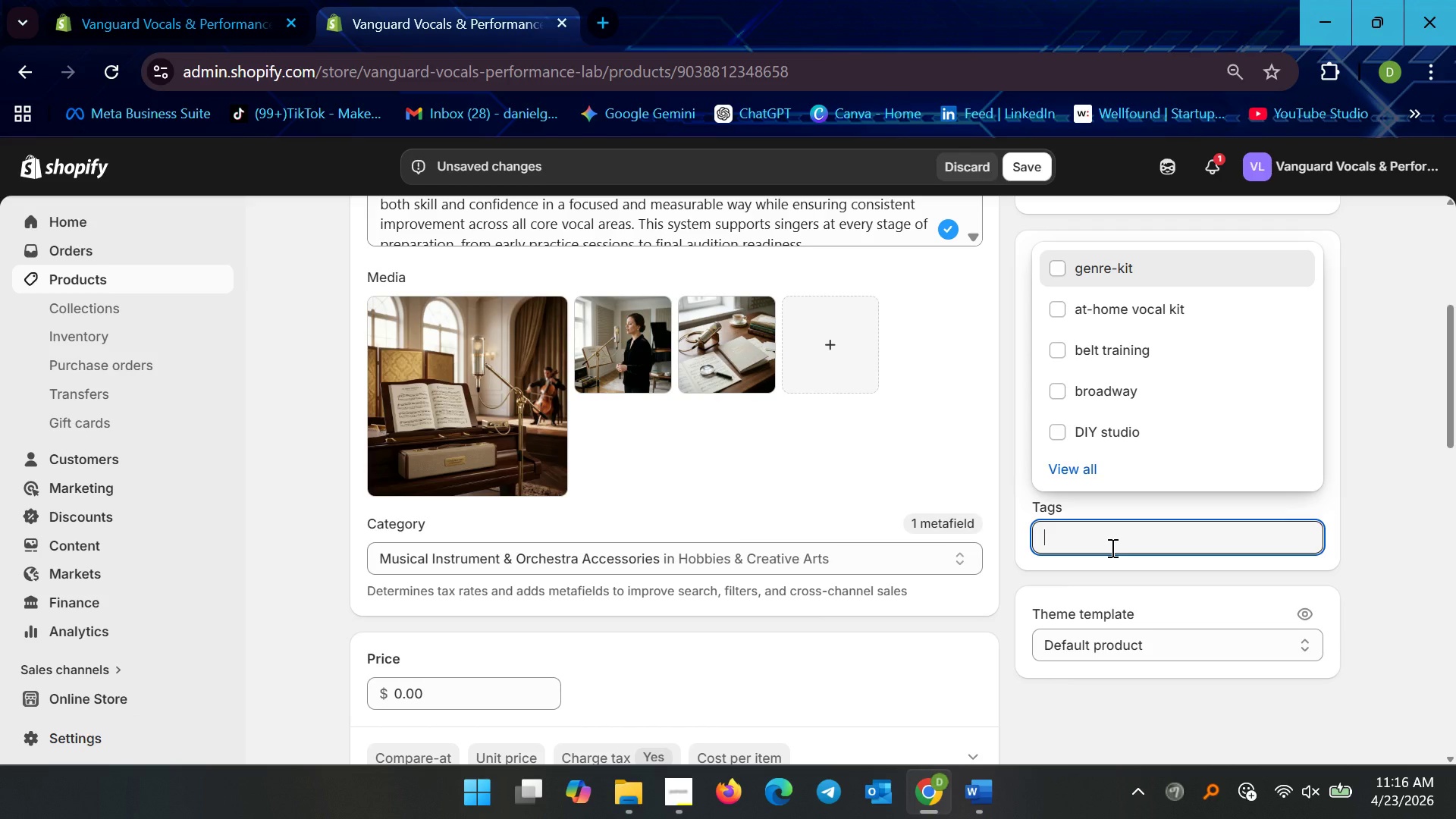 
wait(6.06)
 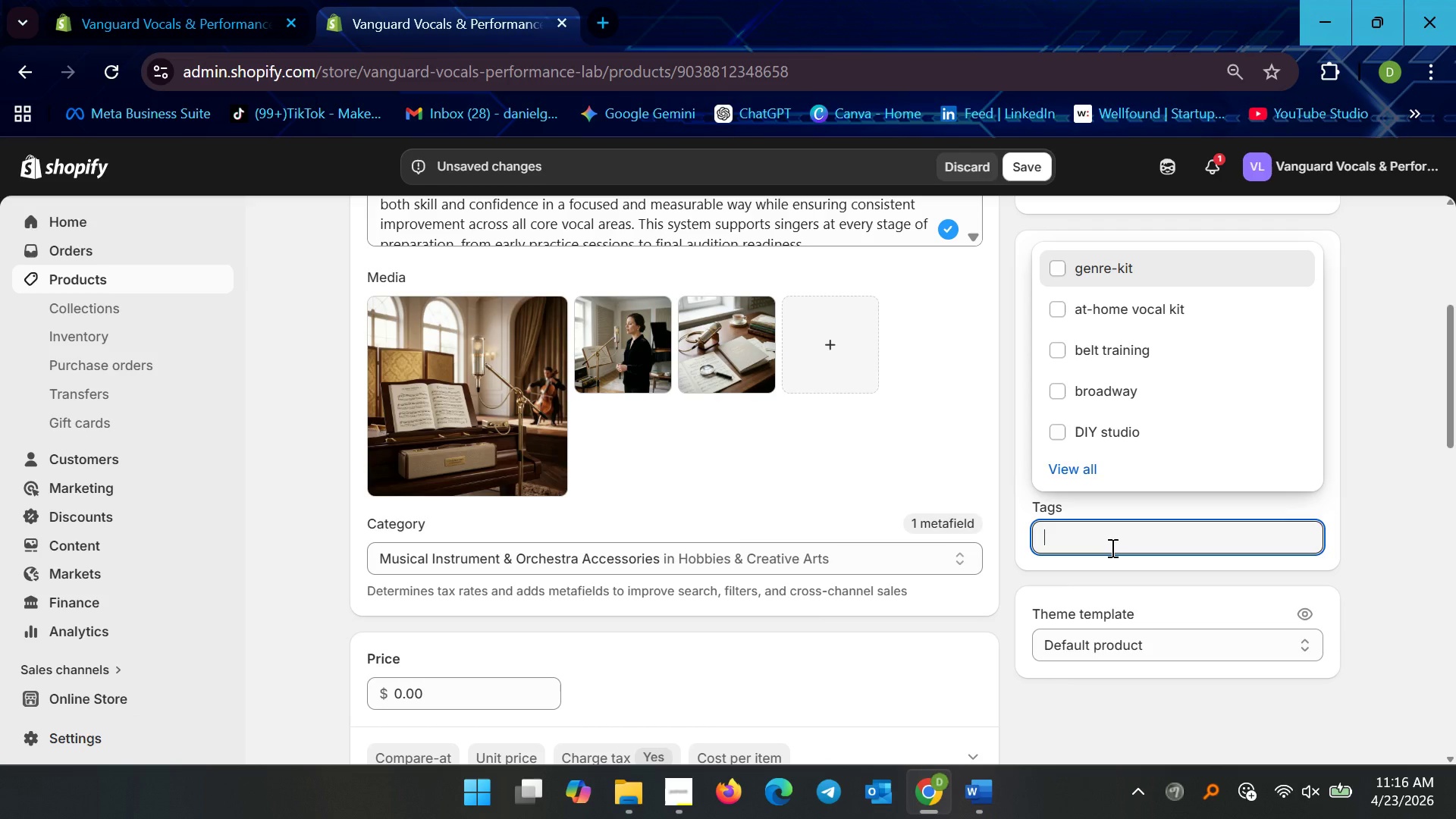 
type(technical-prep)
 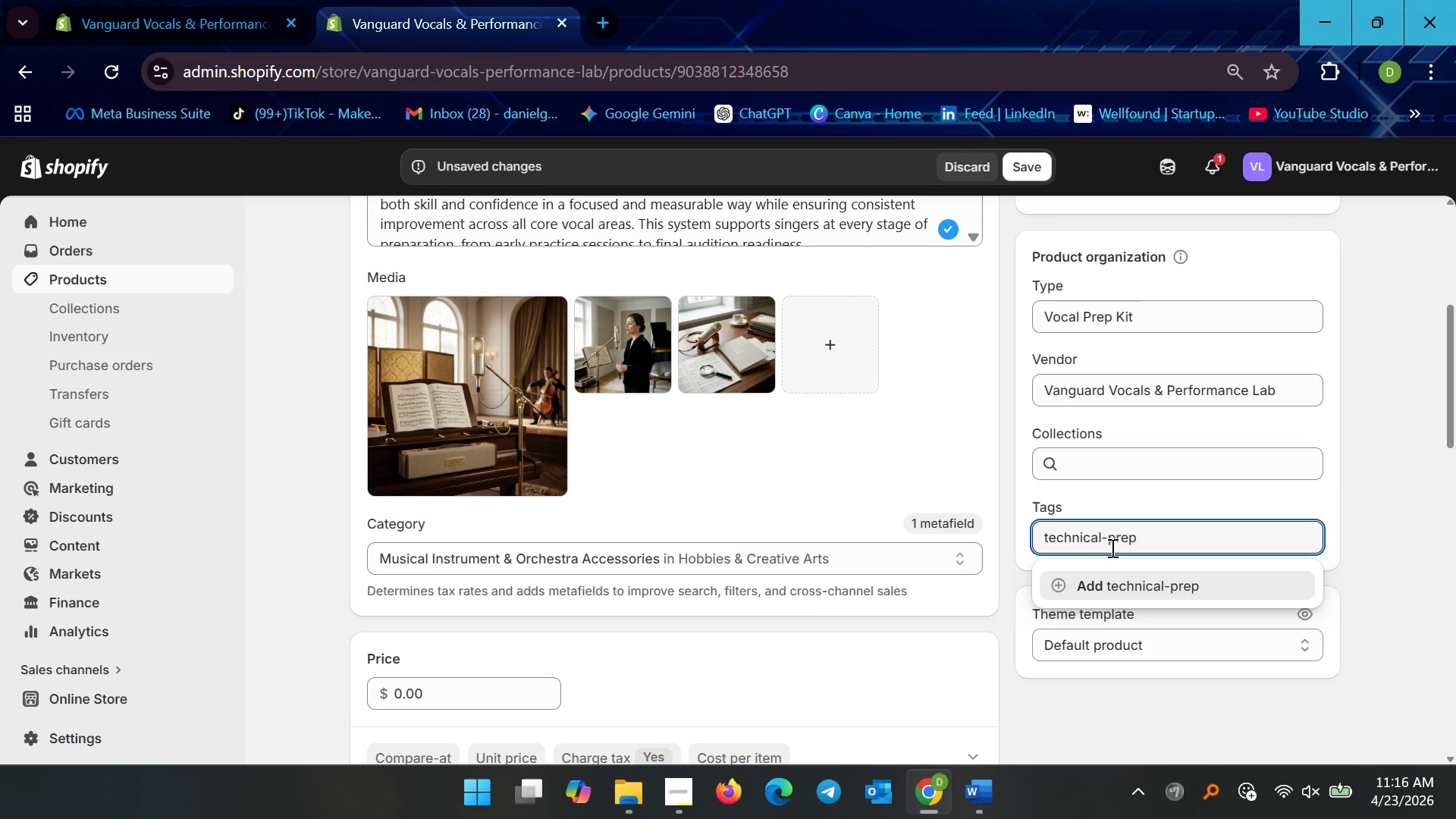 
key(Enter)
 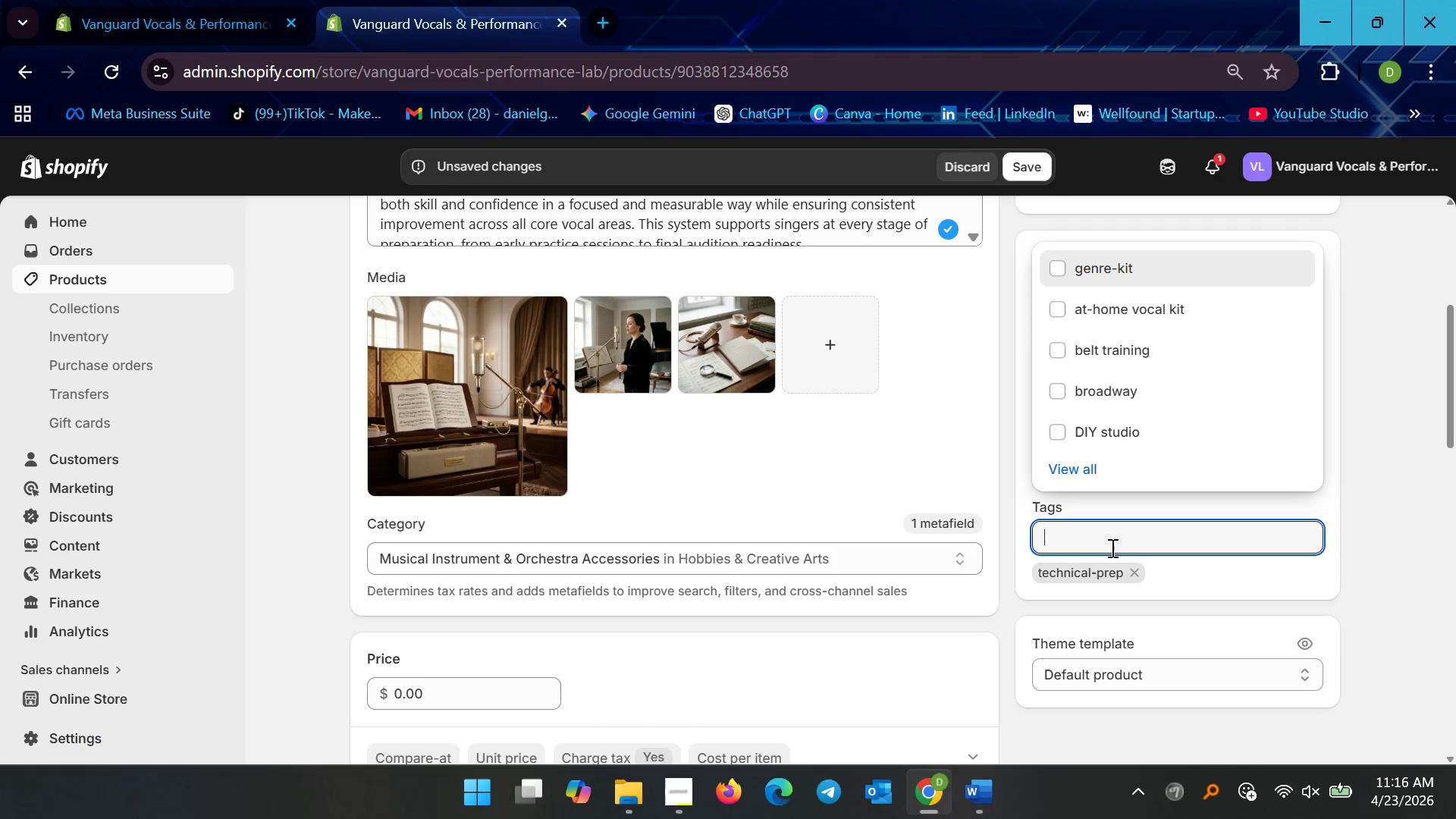 
type(conservatory prep)
 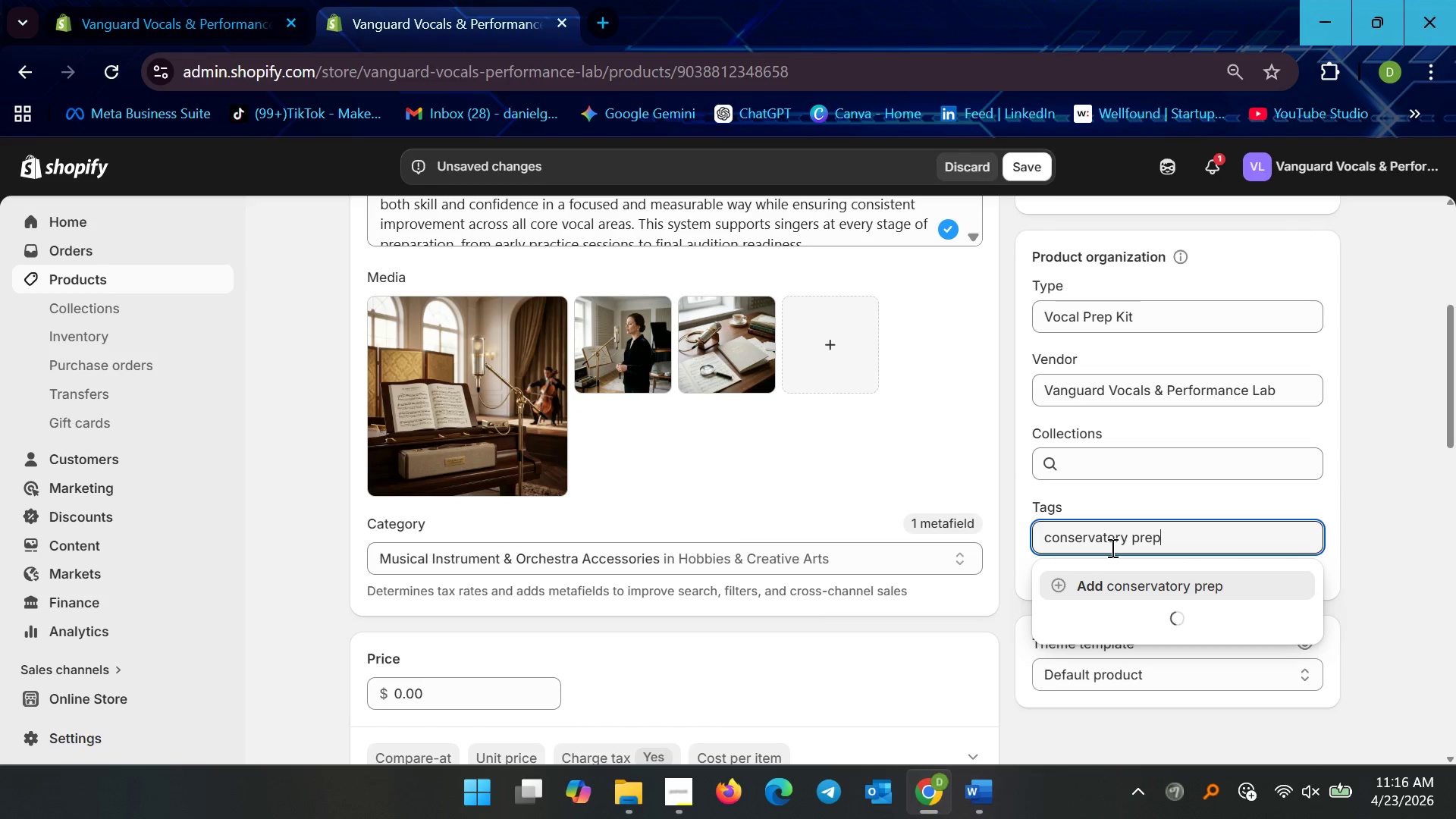 
key(Enter)
 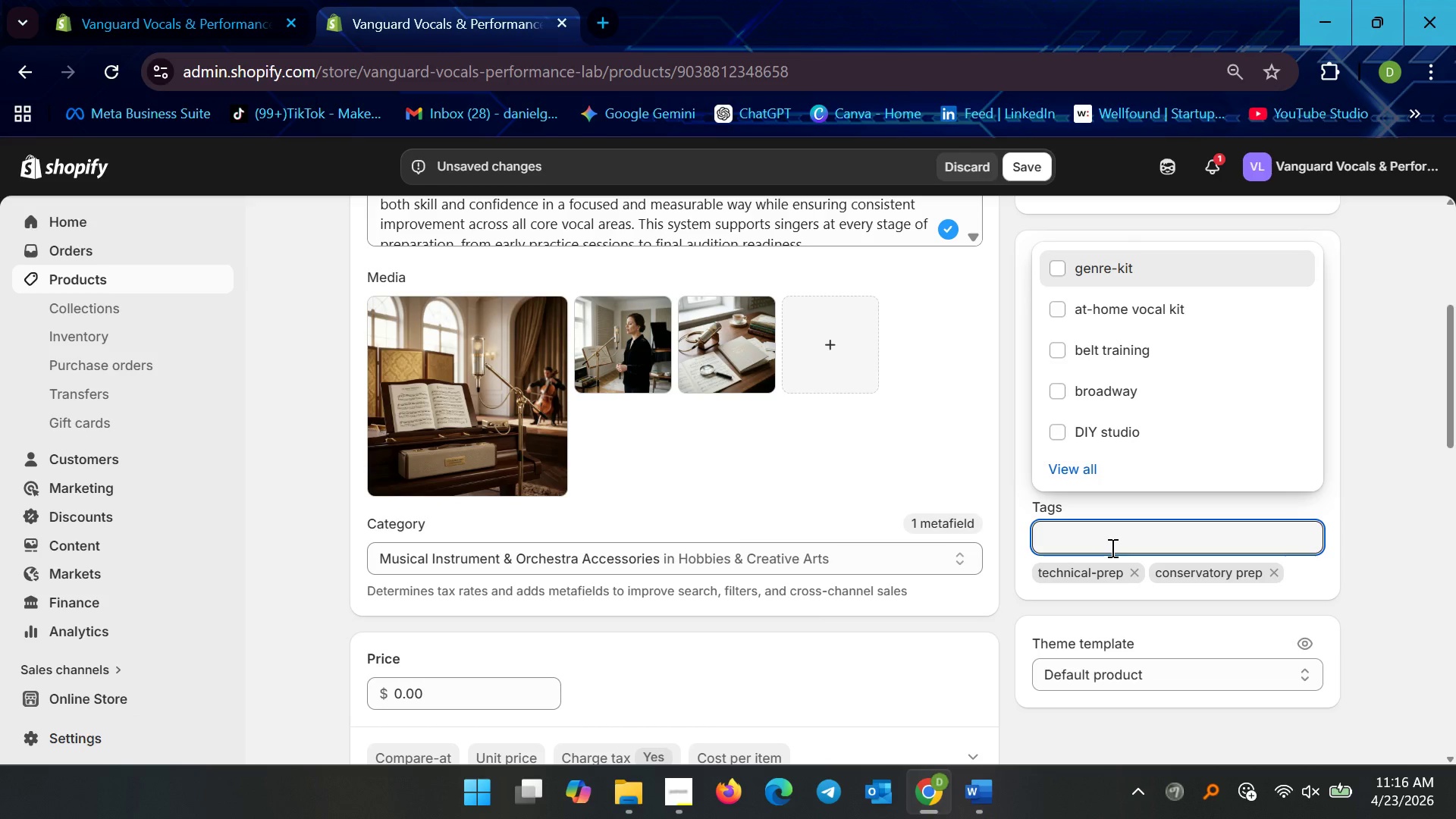 
type(audition training)
 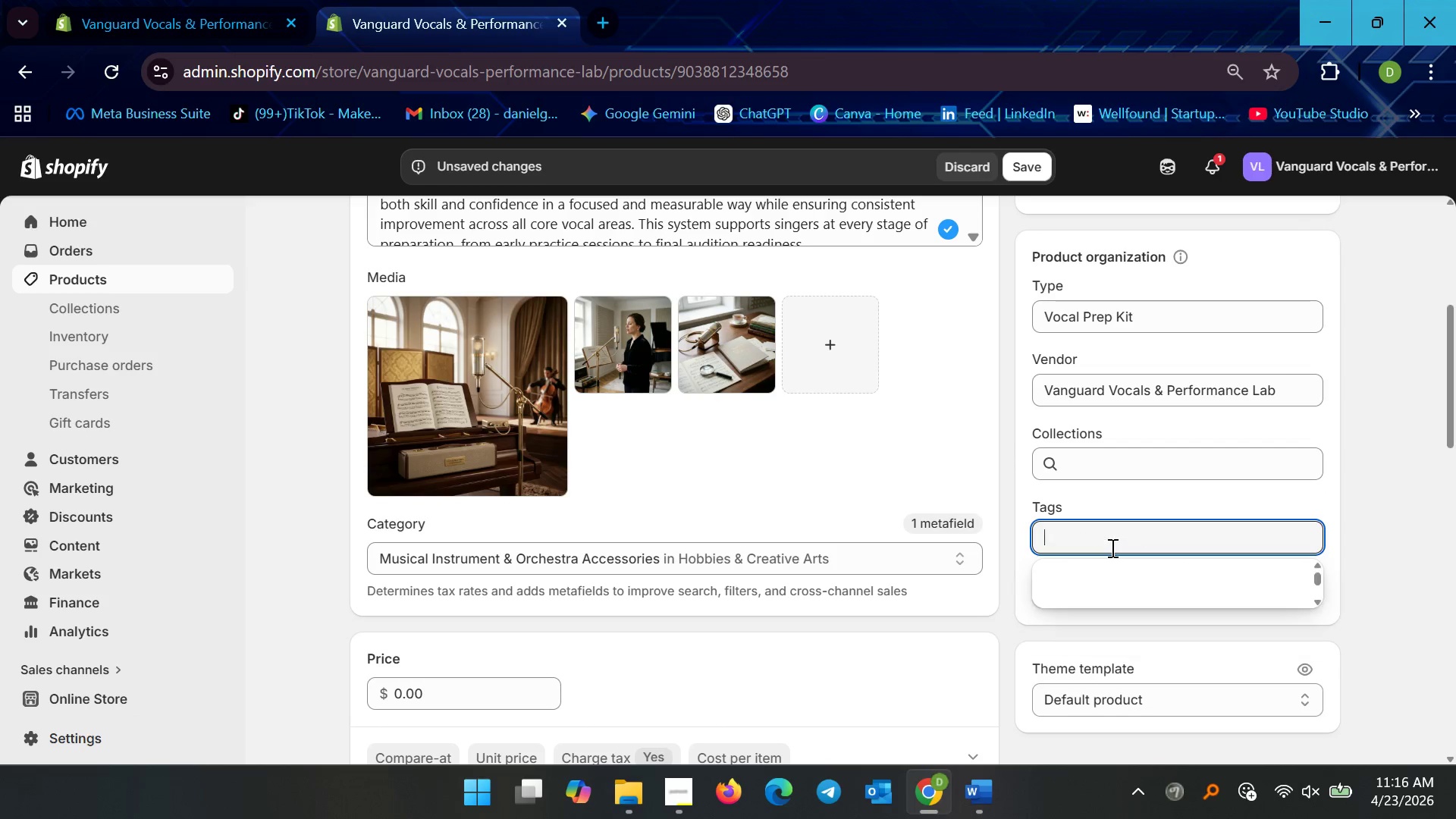 
key(Enter)
 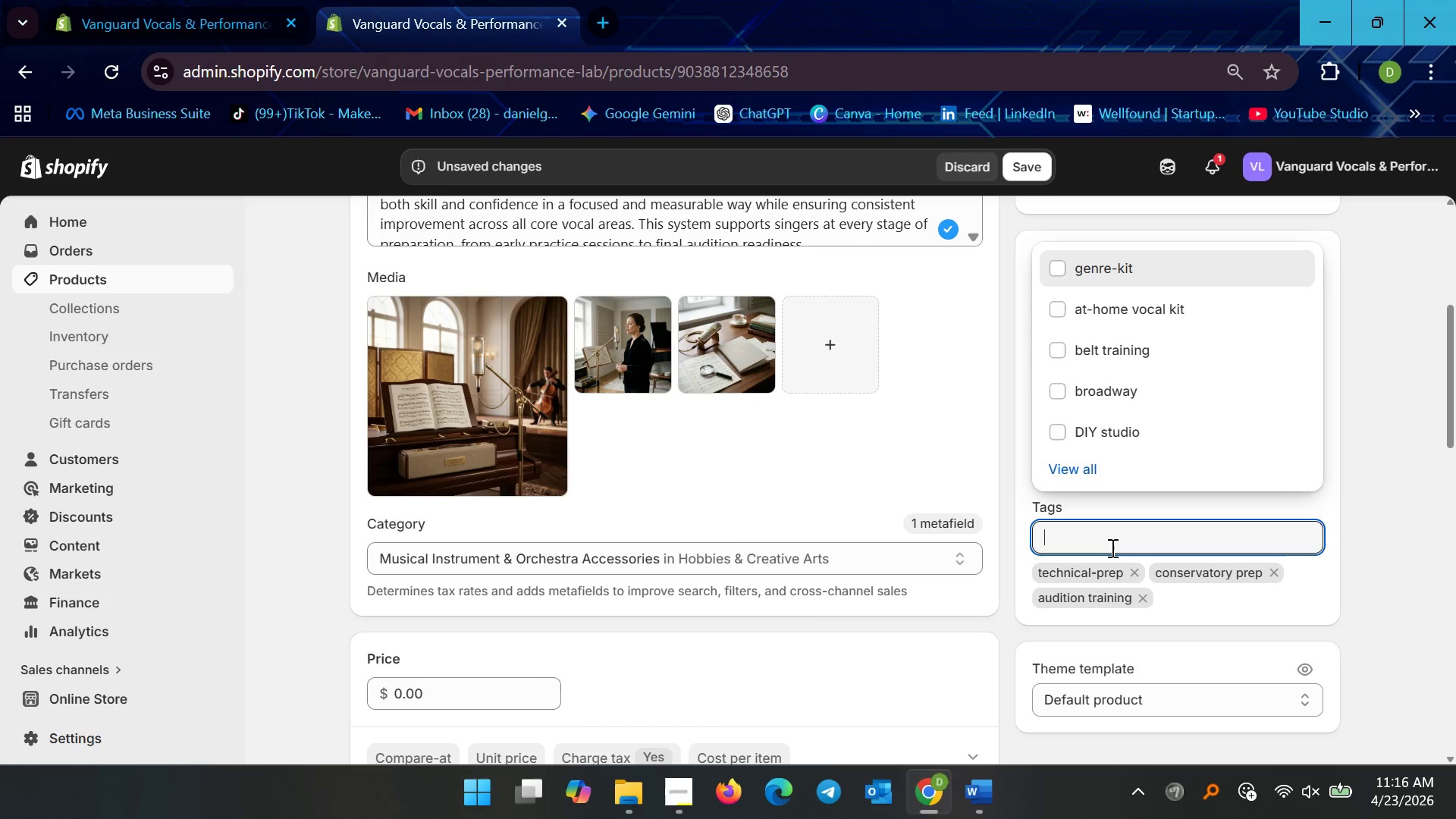 
type(classical voice)
 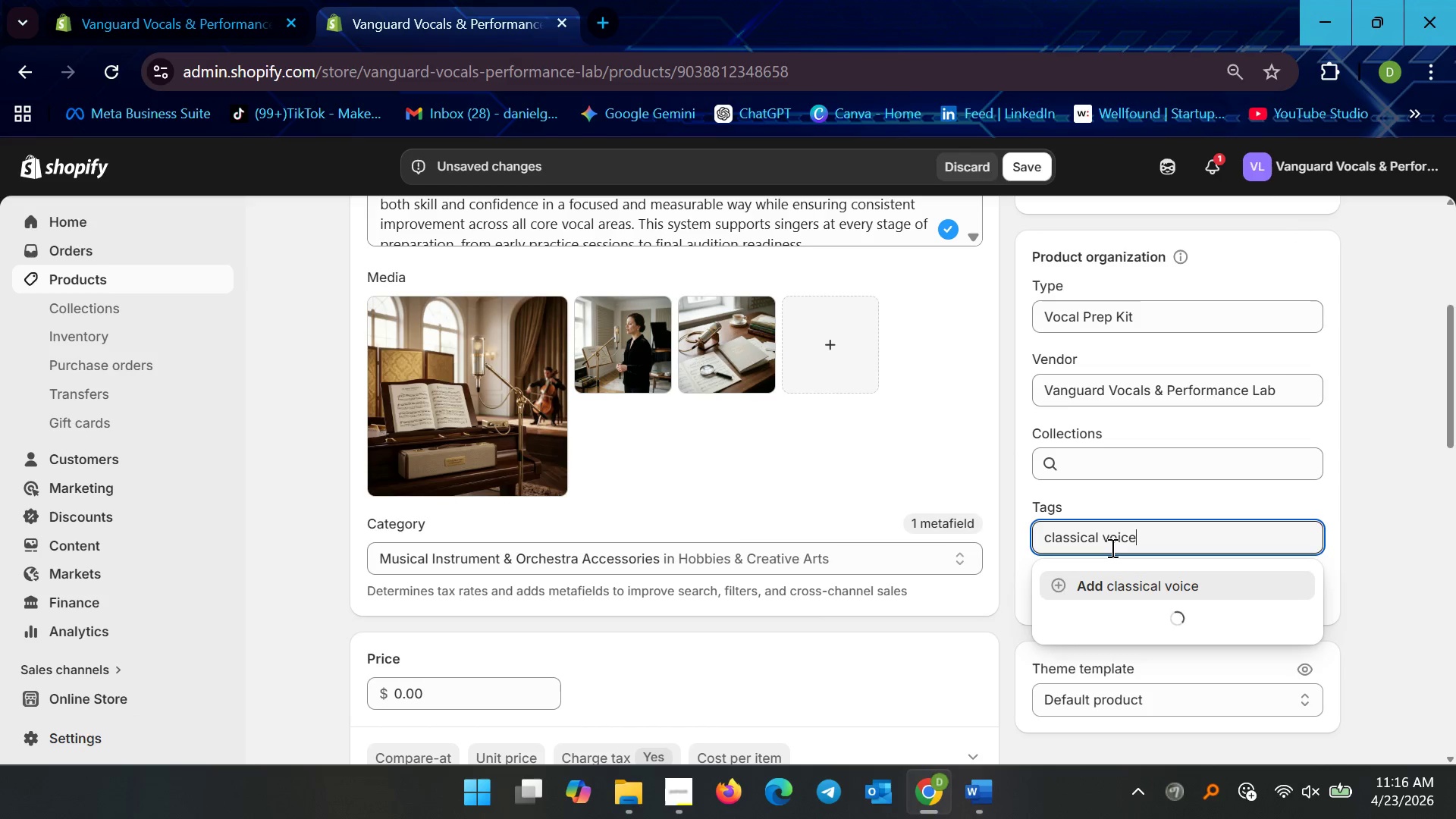 
key(Enter)
 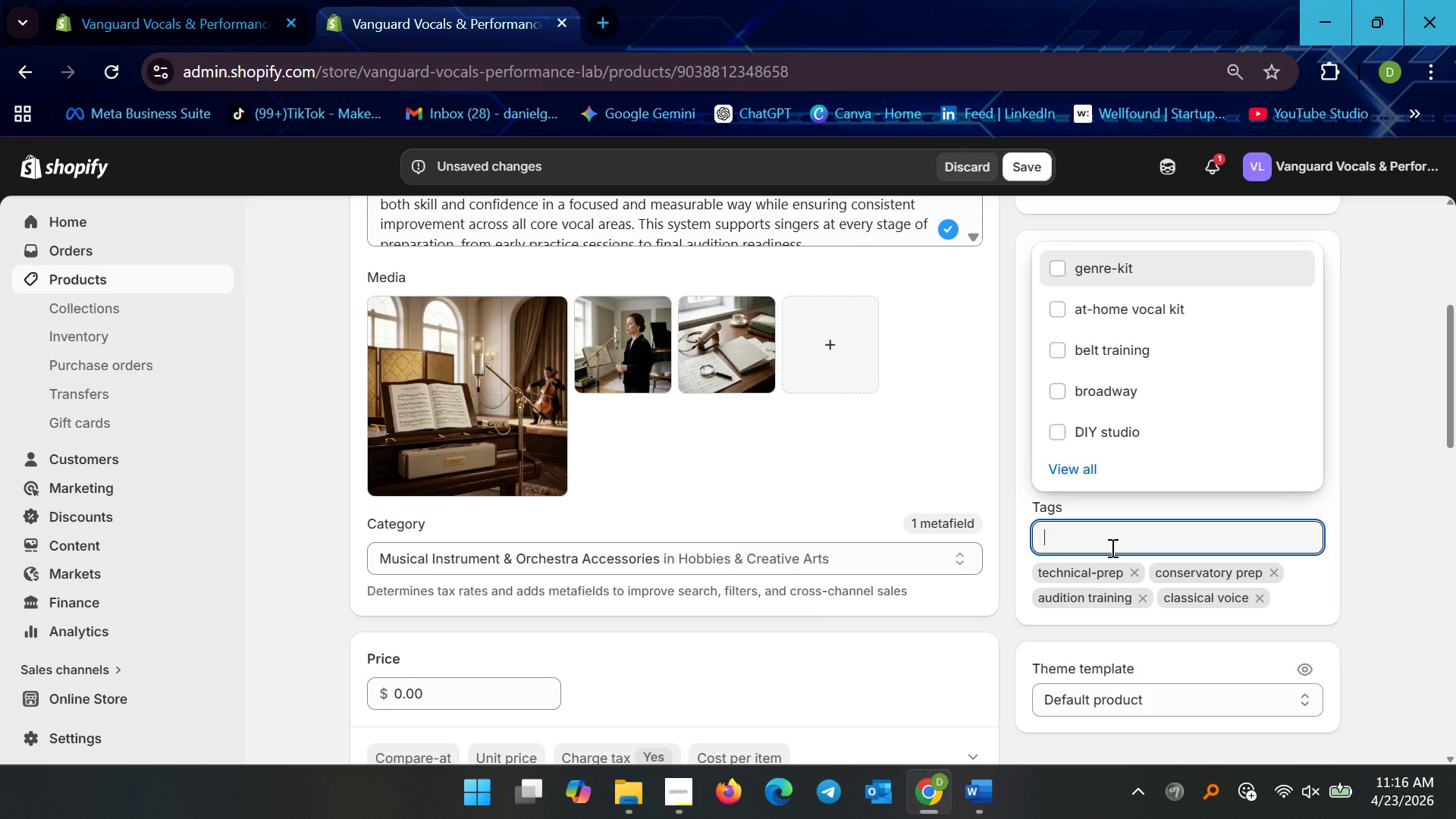 
wait(9.2)
 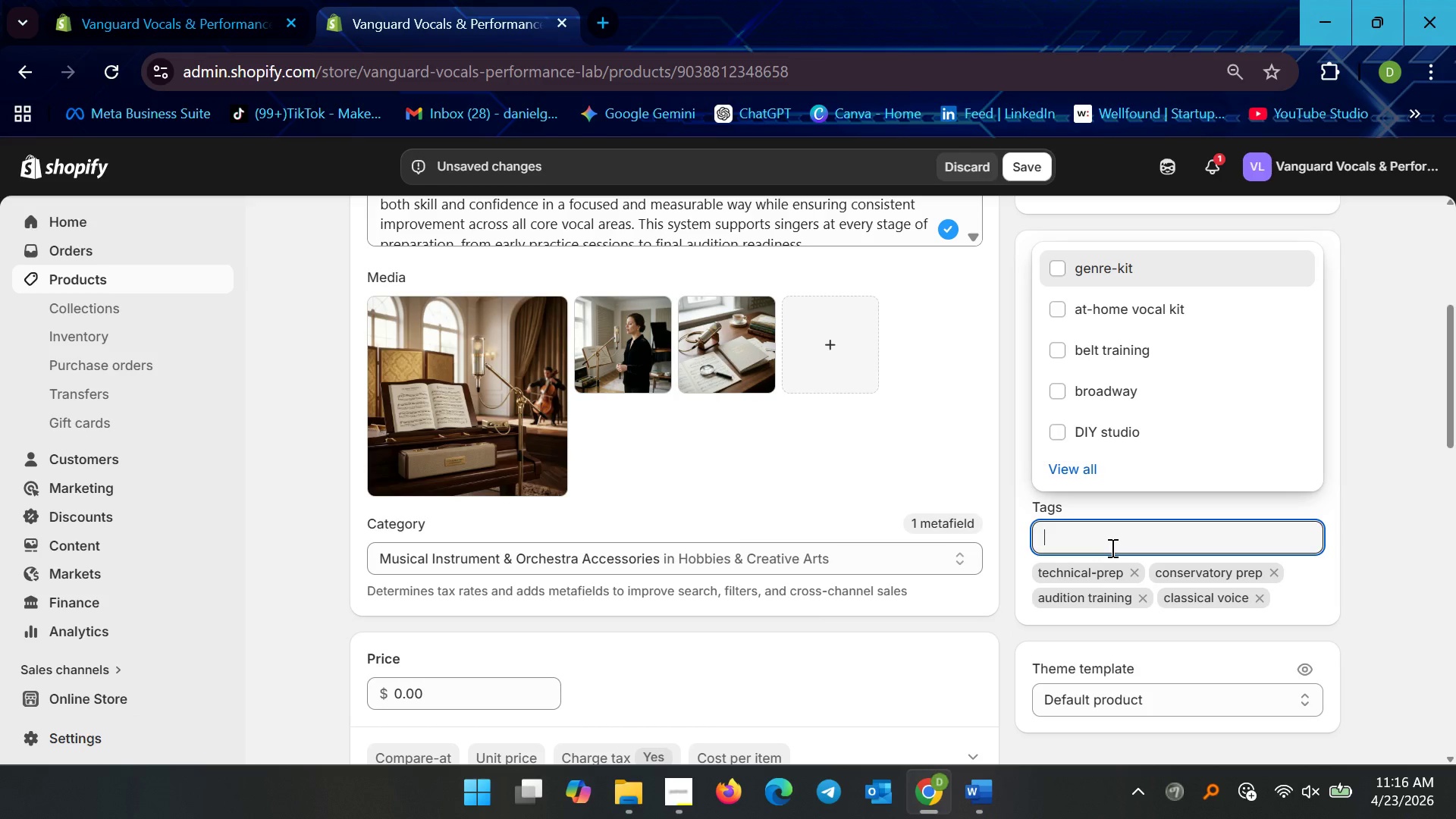 
scroll: coordinate [435, 664], scroll_direction: down, amount: 12.0
 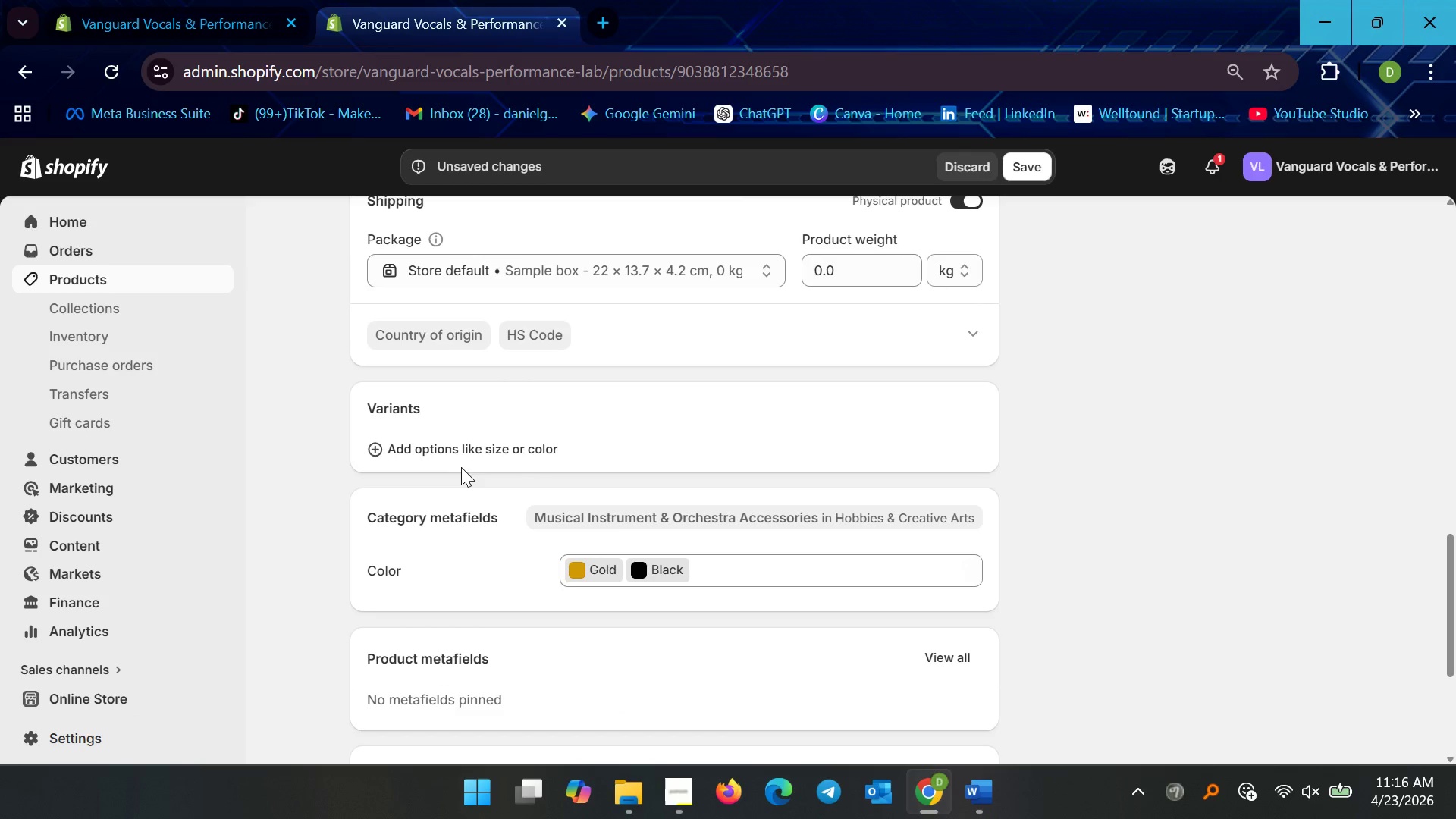 
left_click([463, 463])
 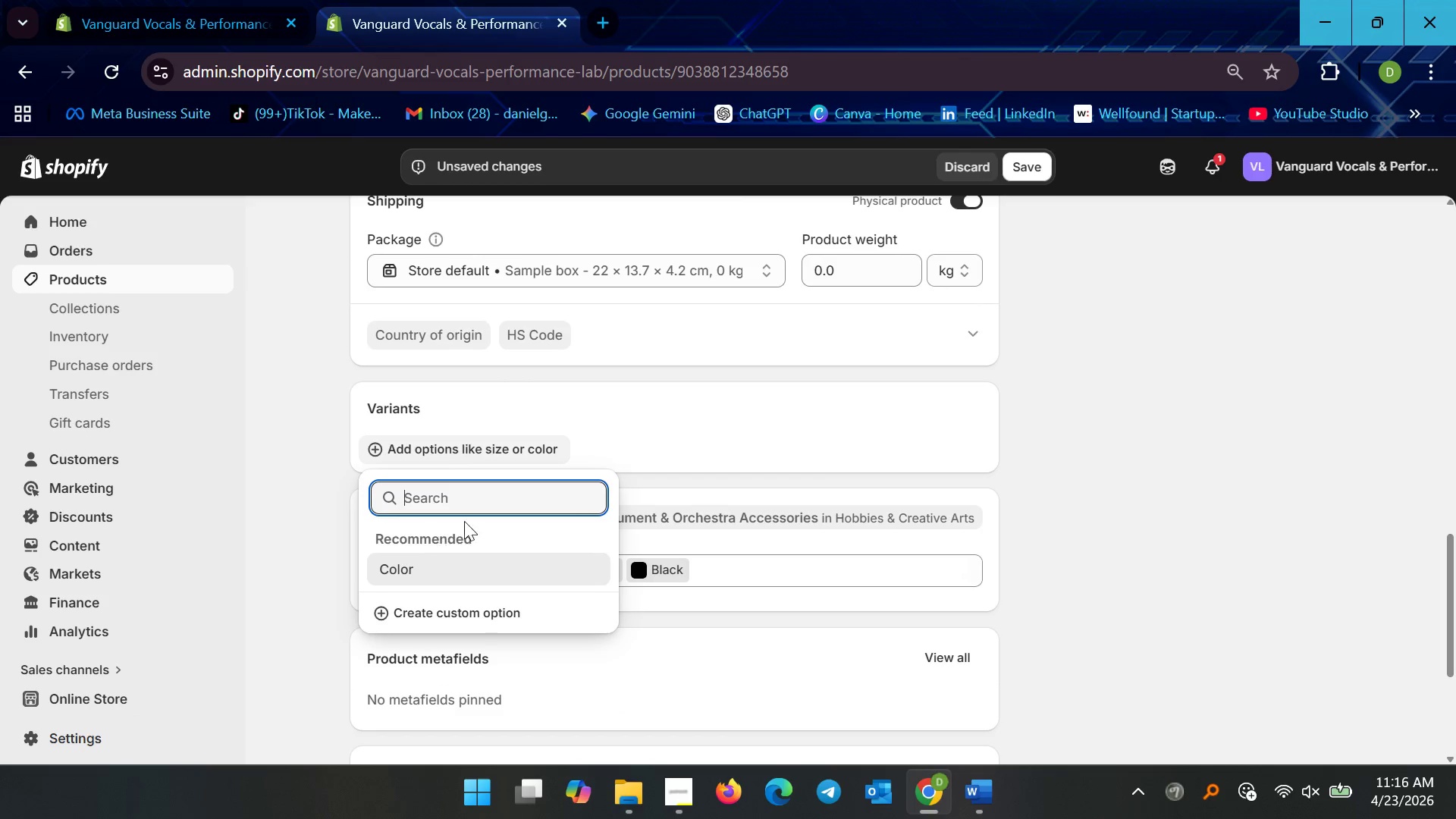 
left_click([484, 500])
 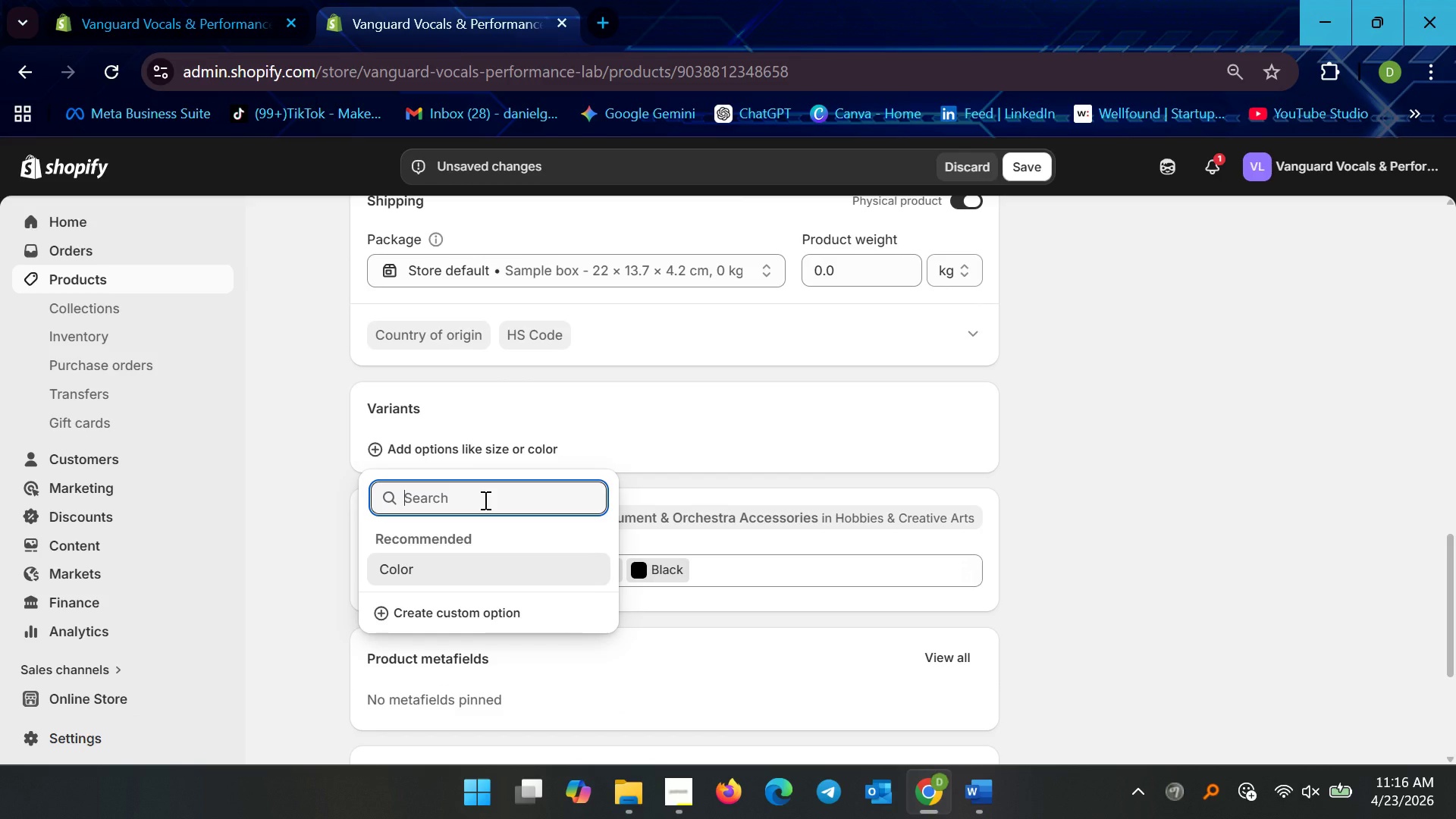 
type(Package)
 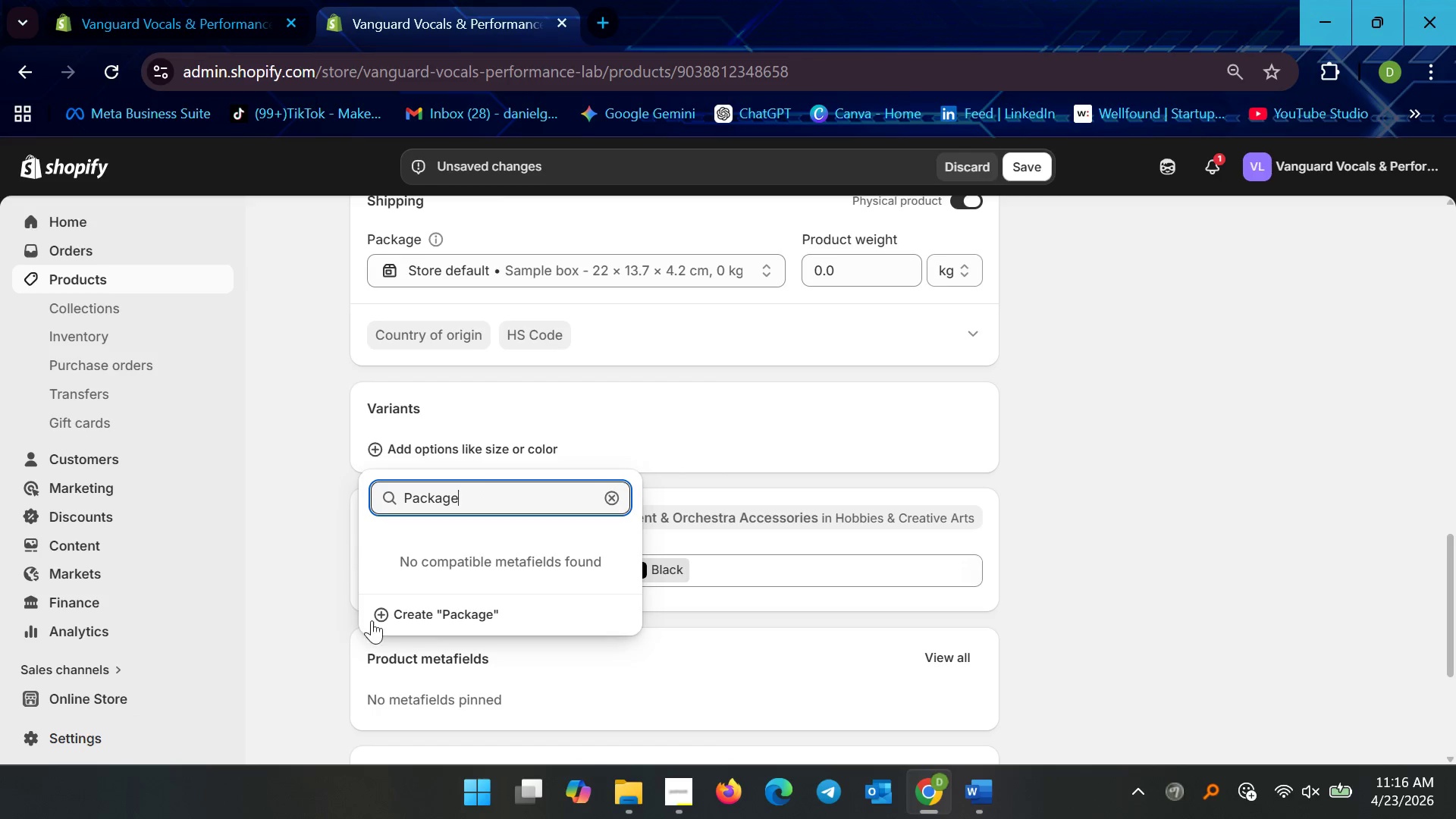 
left_click([416, 617])
 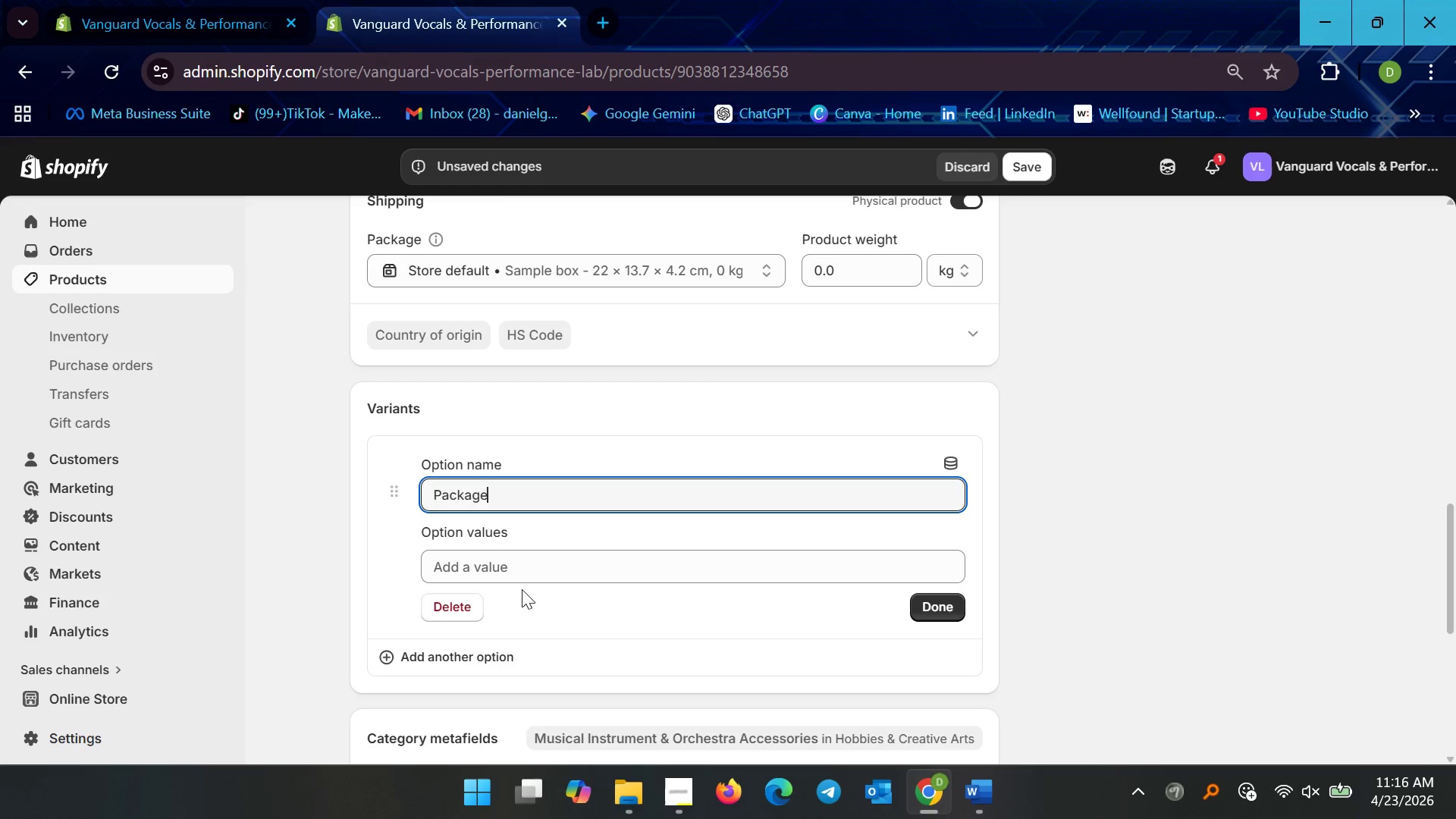 
left_click([532, 571])
 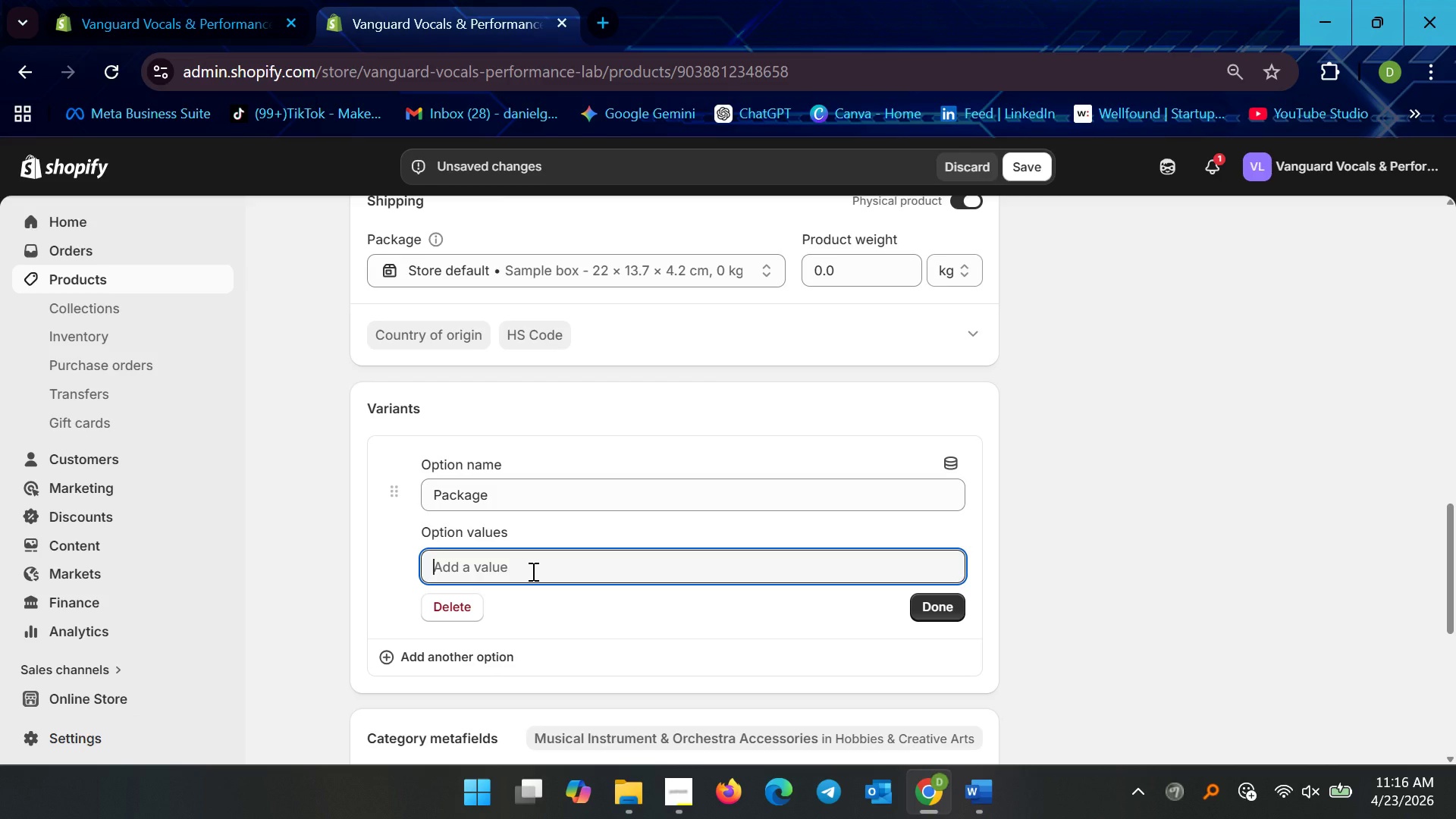 
wait(7.41)
 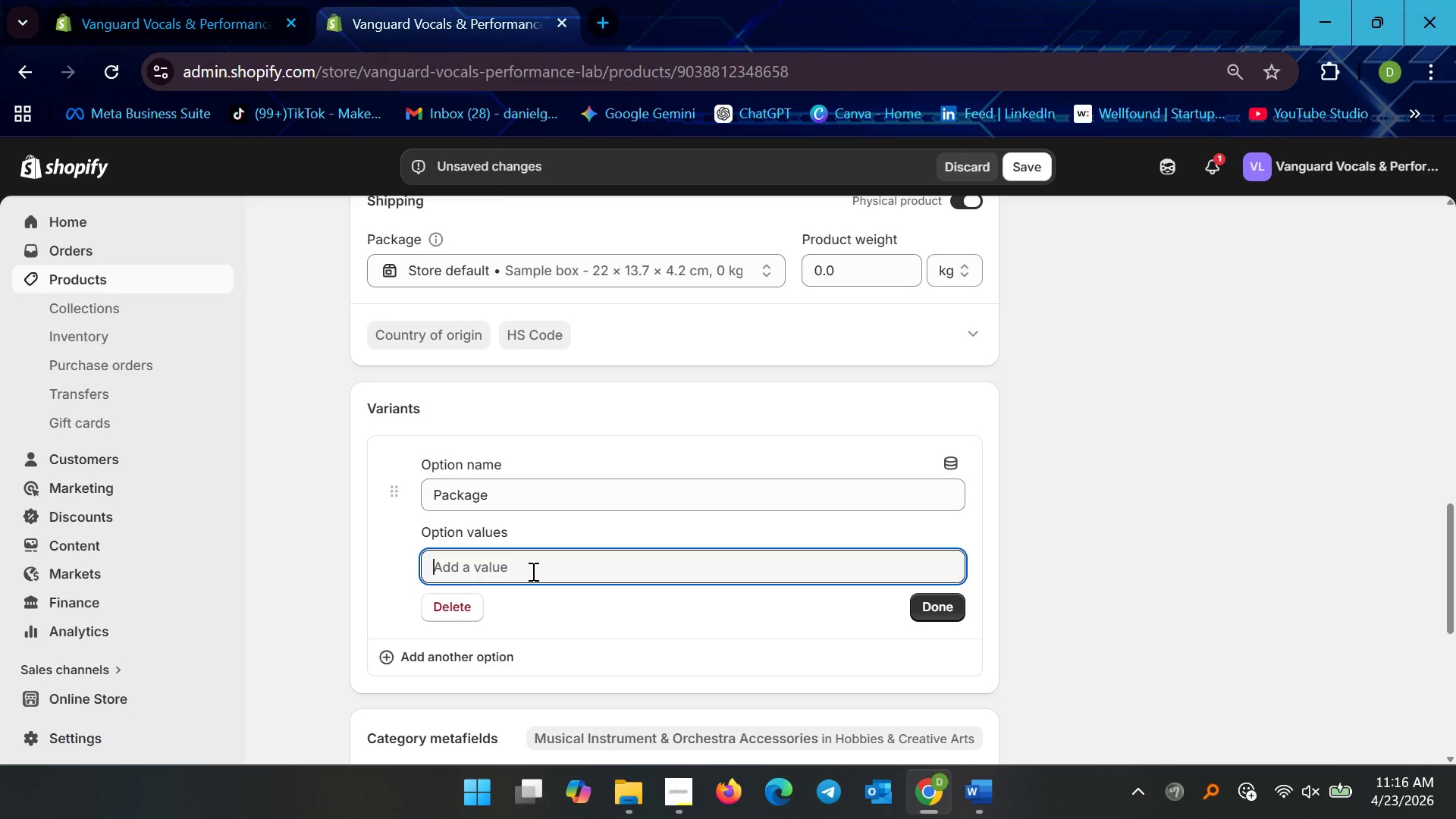 
type(Standard Audition Kit)
 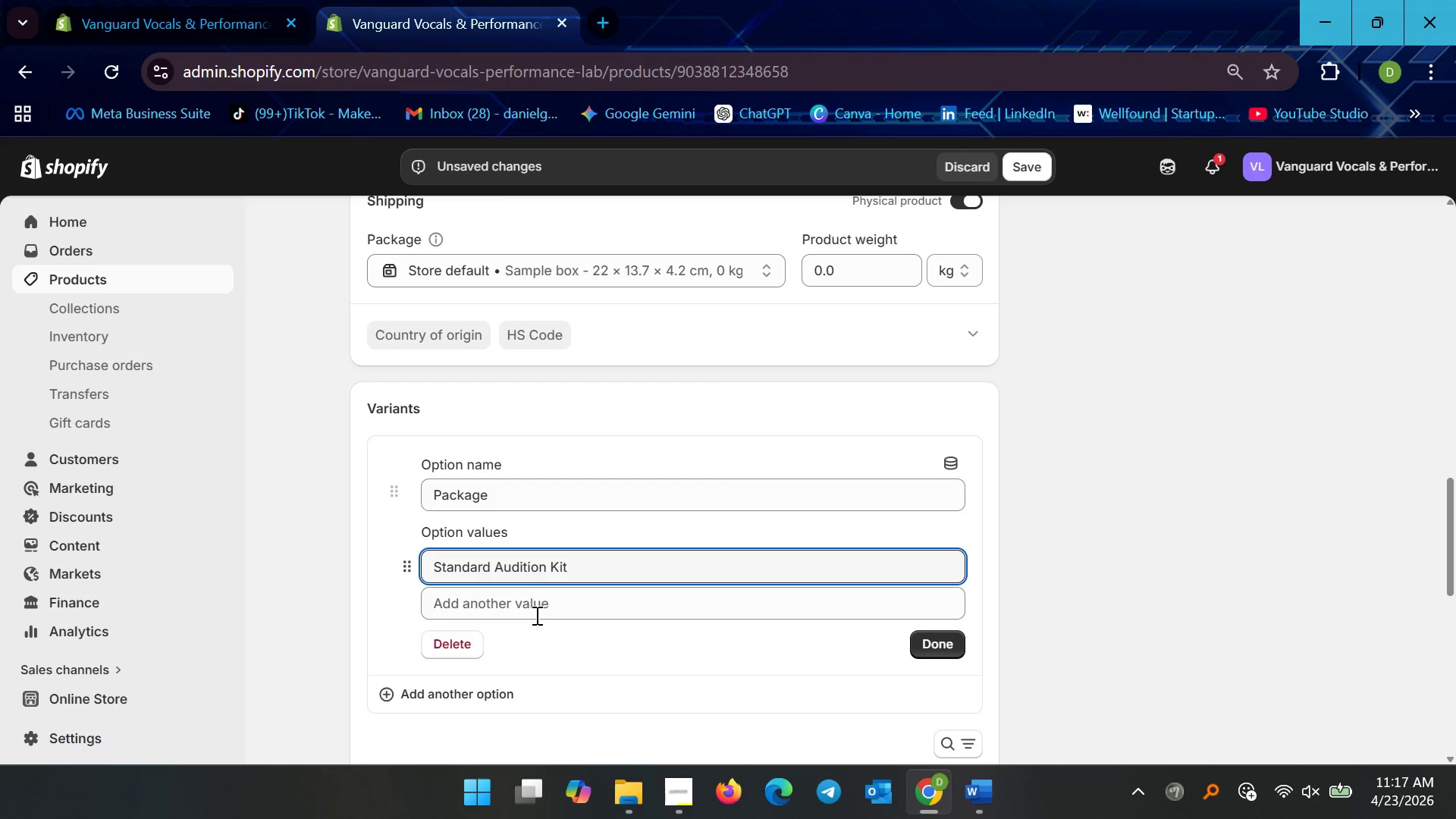 
left_click([540, 607])
 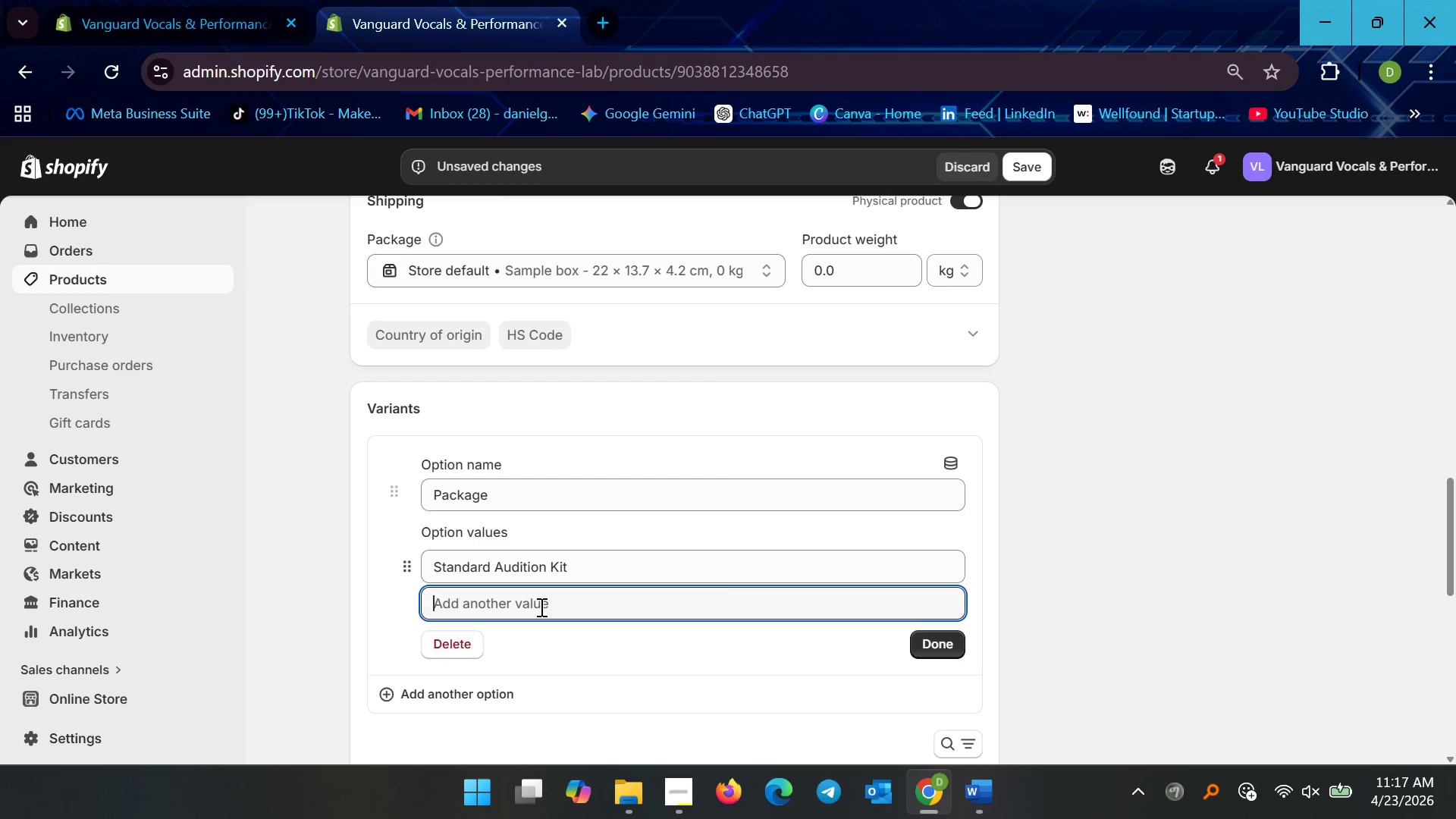 
type(Elite Mock Audition Kit)
 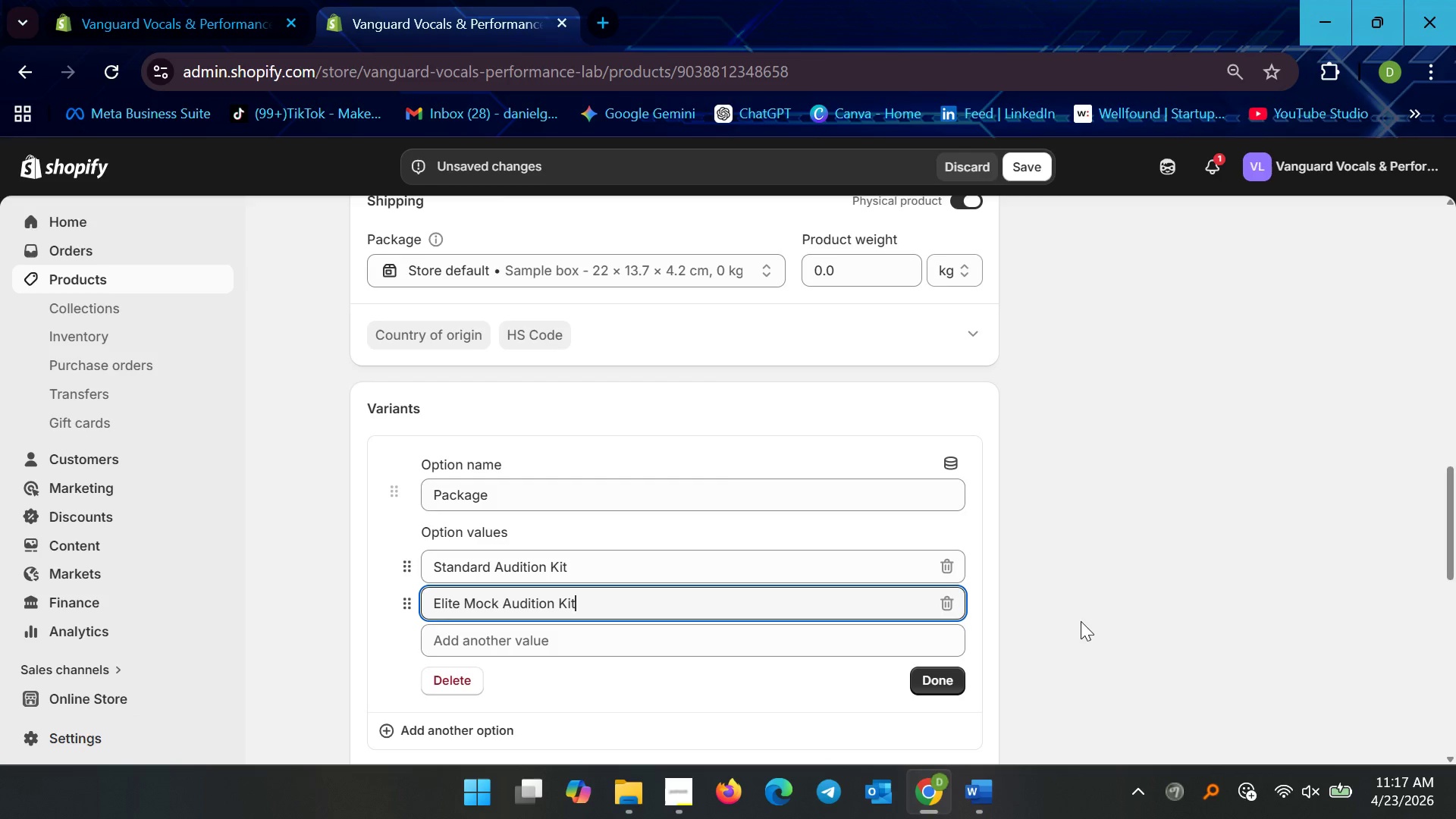 
left_click([930, 681])
 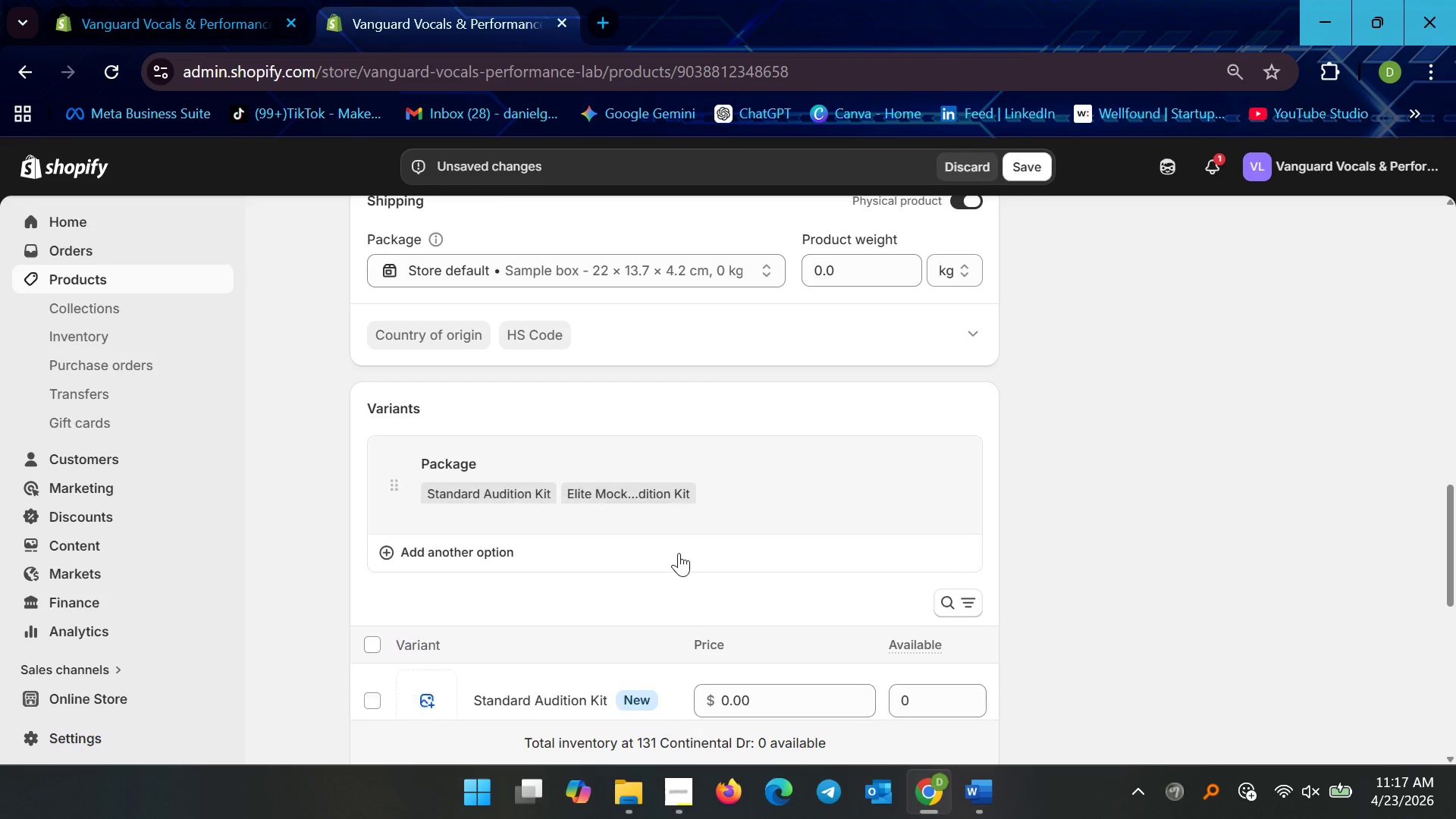 
scroll: coordinate [679, 553], scroll_direction: down, amount: 5.0
 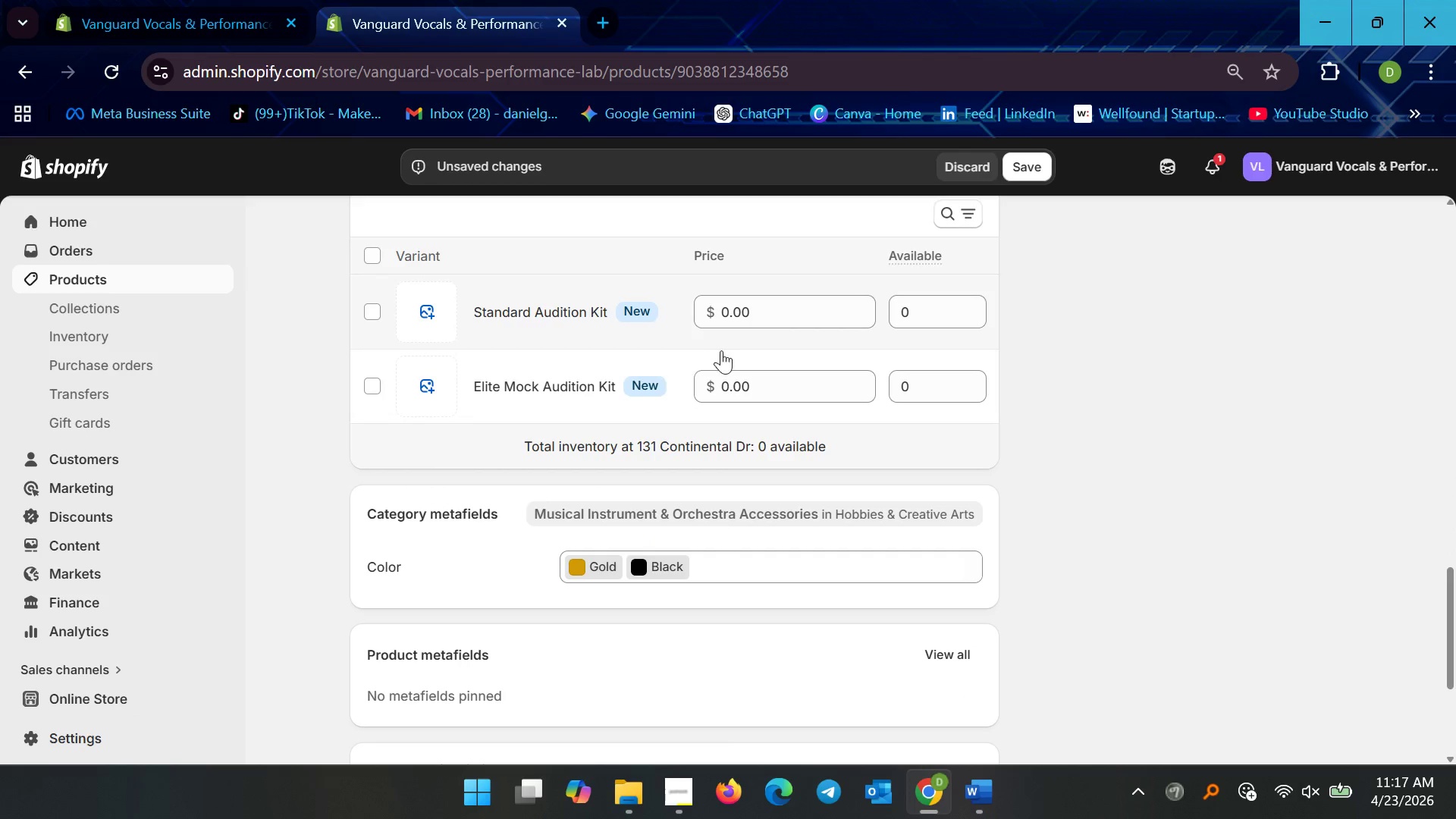 
scroll: coordinate [727, 365], scroll_direction: up, amount: 2.0
 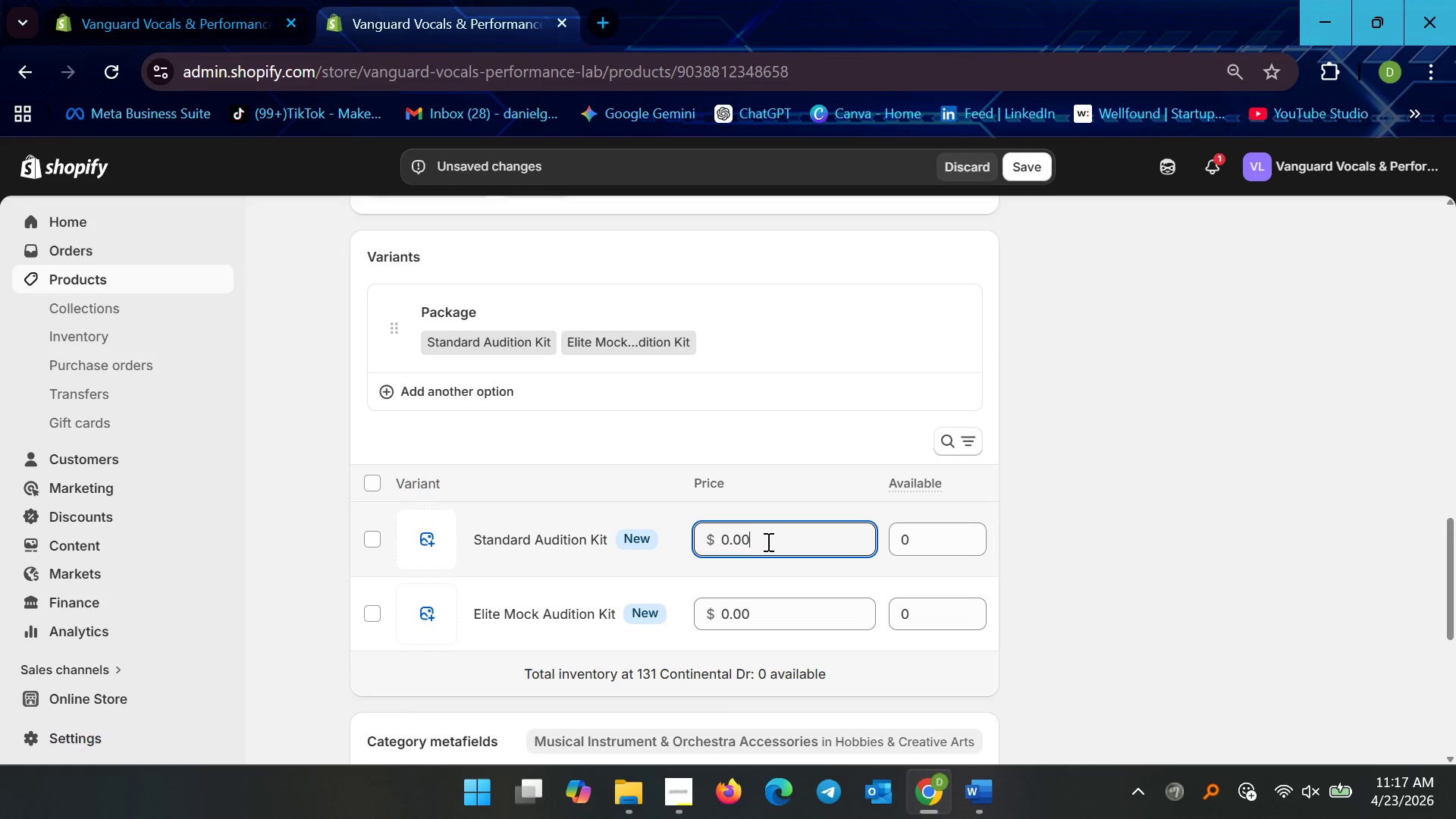 
key(Control+ControlLeft)
 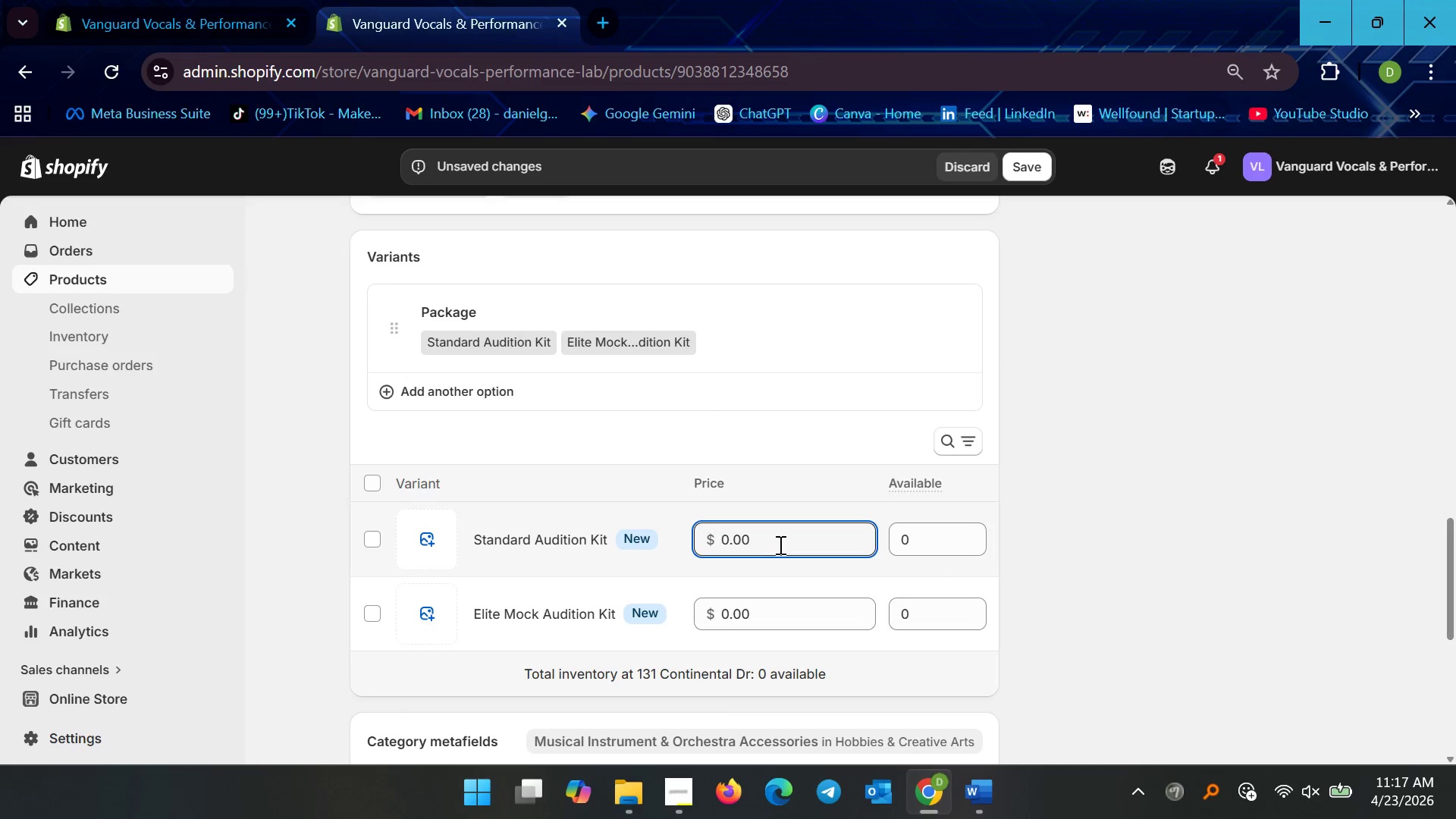 
key(Control+A)
 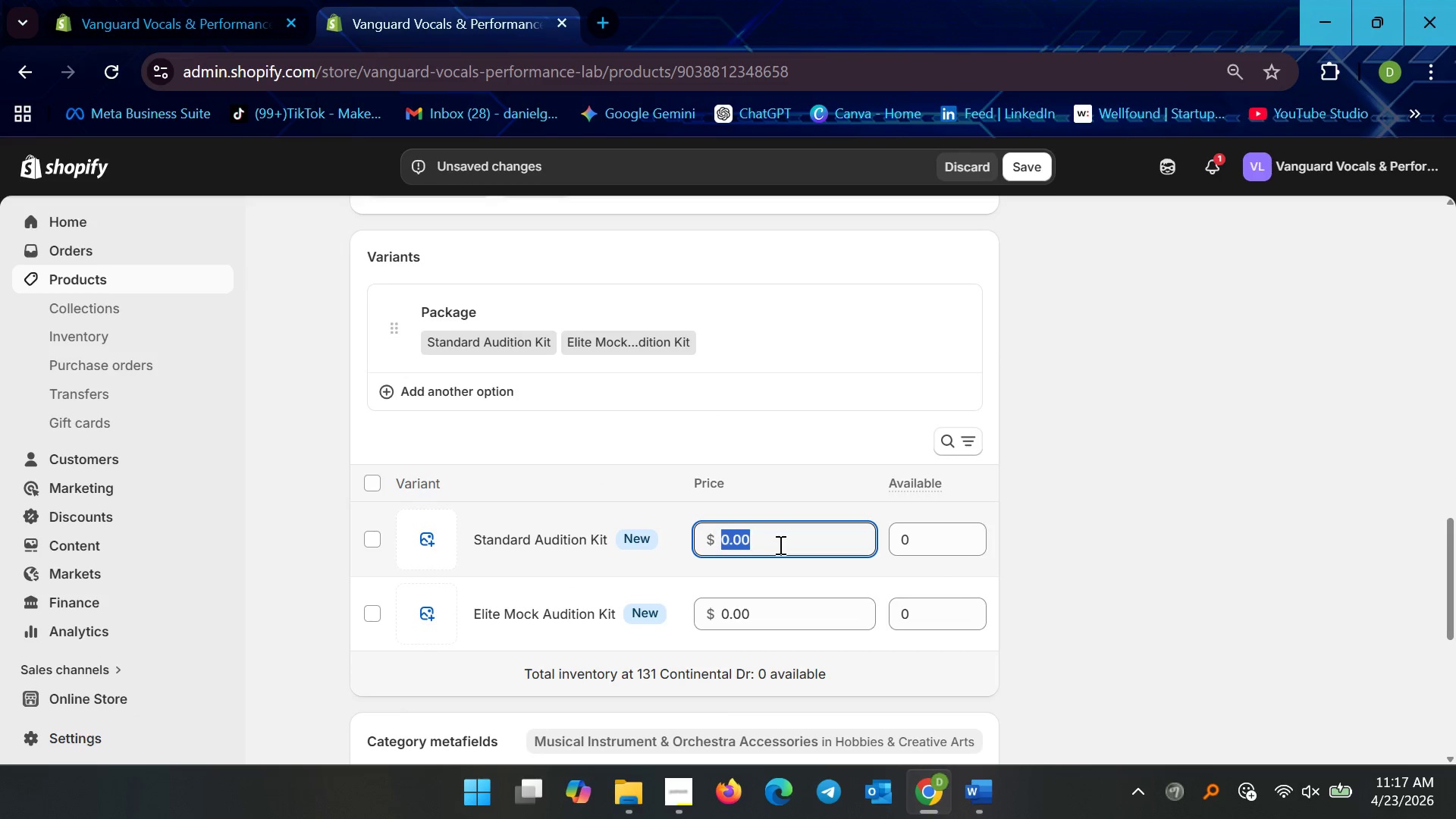 
type(349)
 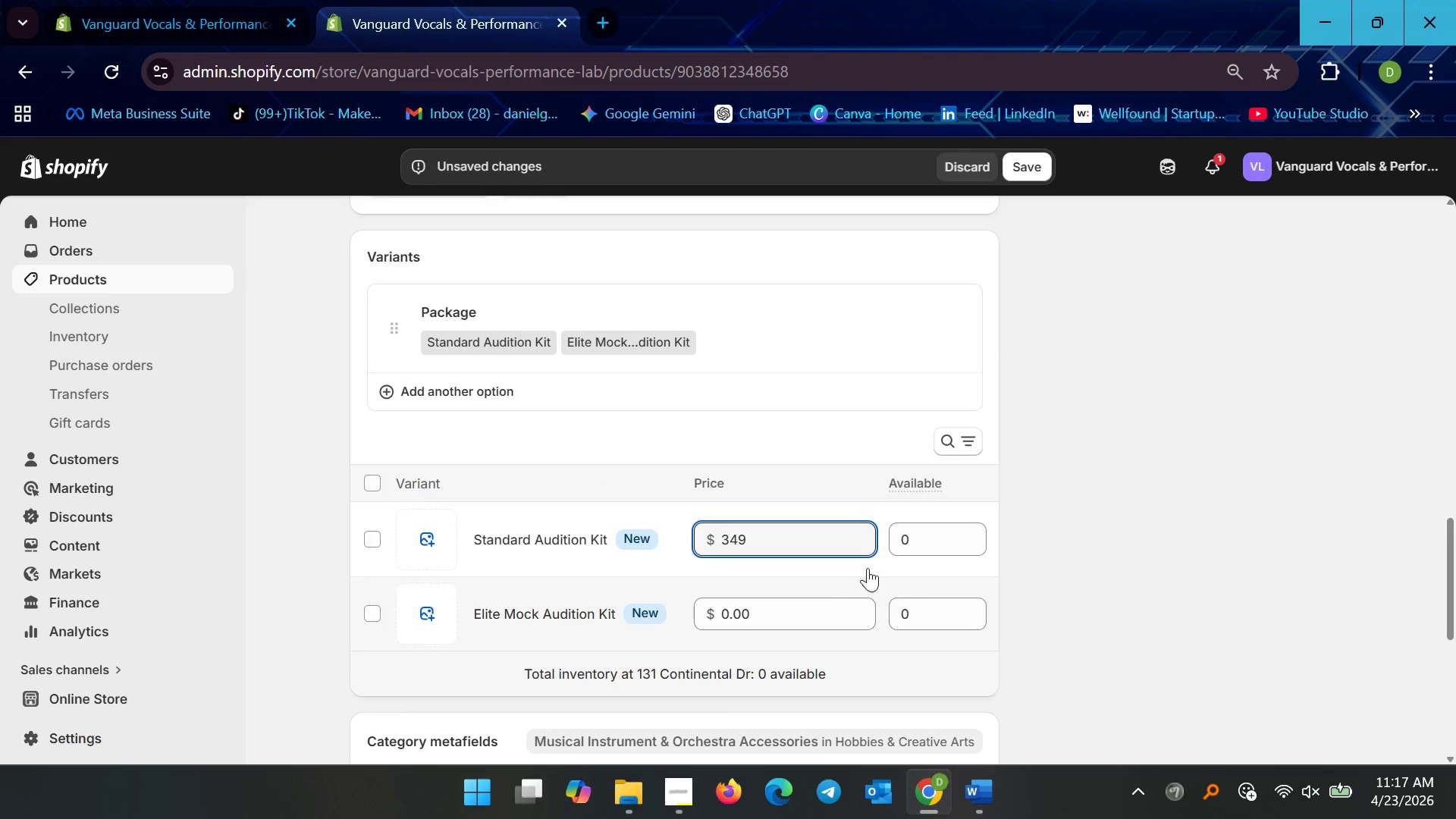 
left_click([930, 530])
 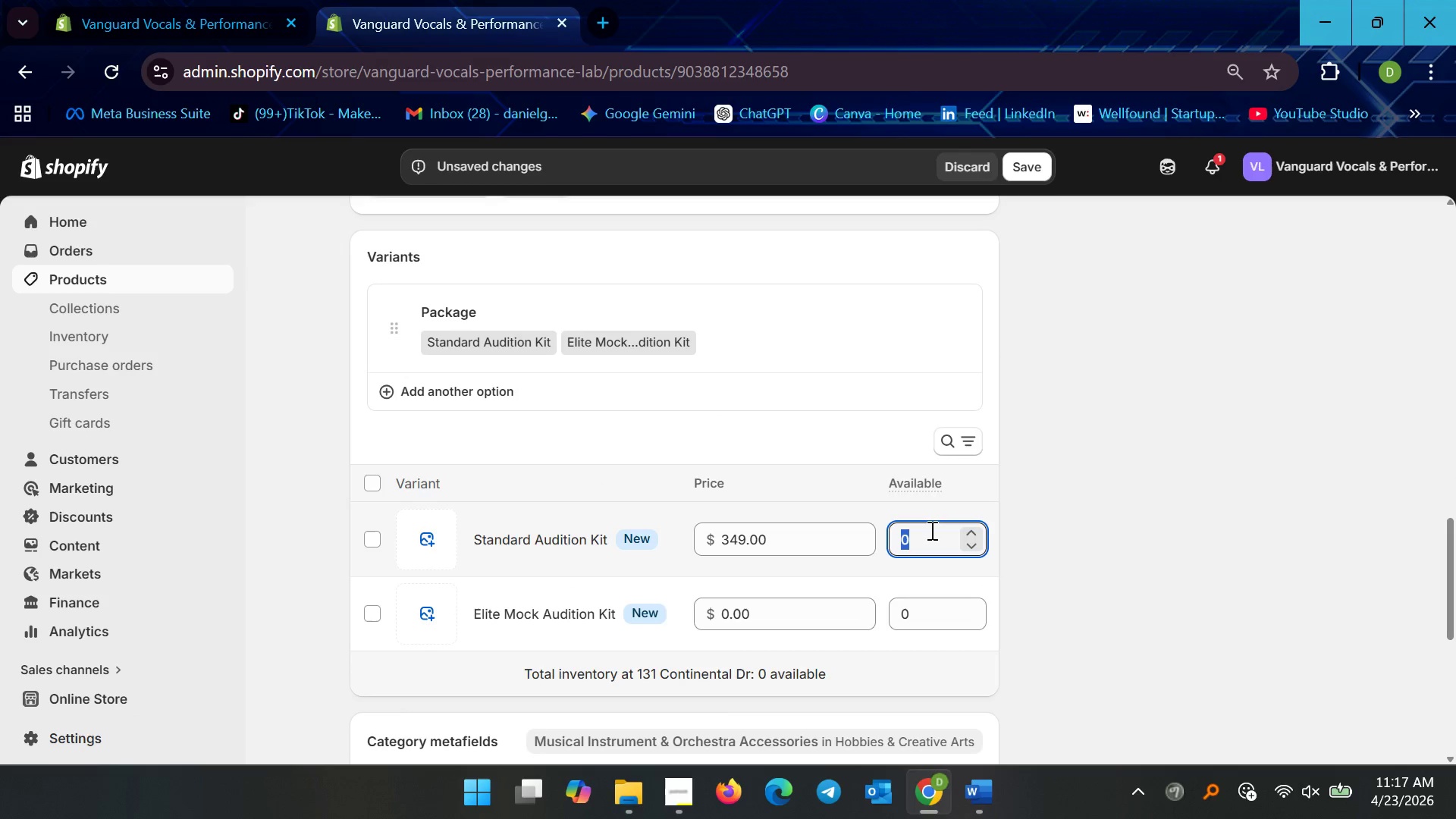 
type(60)
key(Backspace)
key(Backspace)
type(50)
 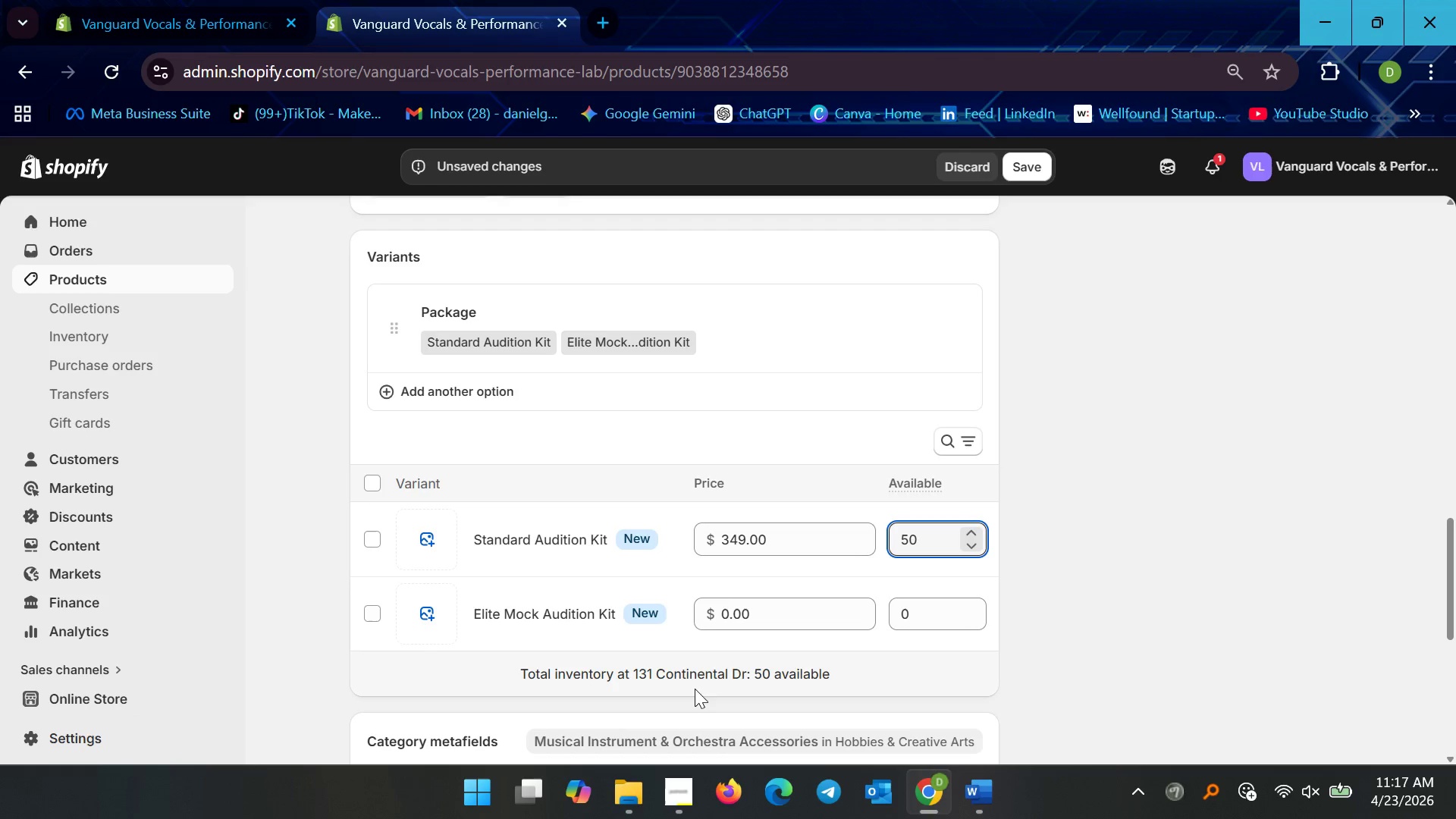 
left_click([777, 625])
 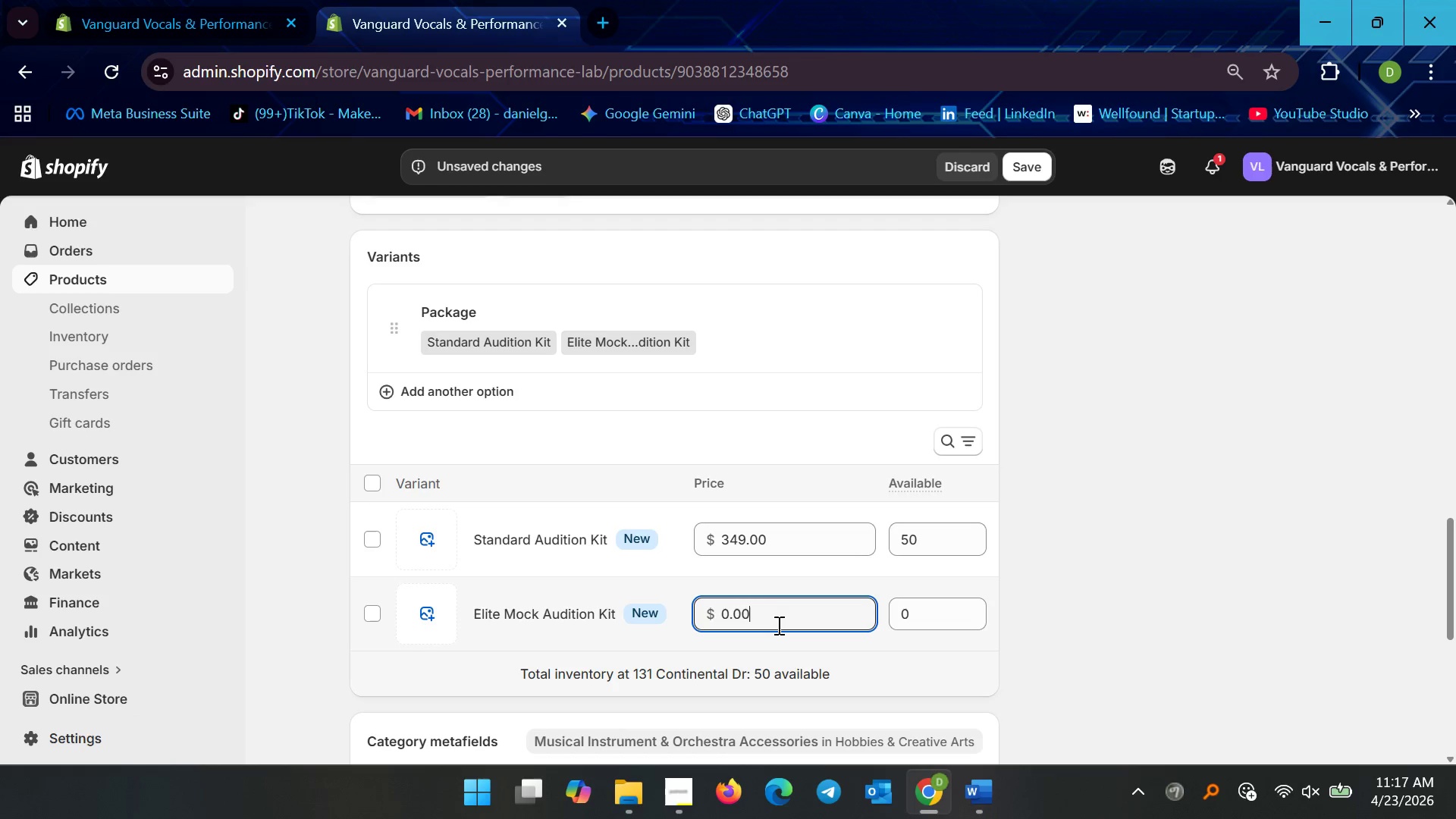 
key(Control+ControlLeft)
 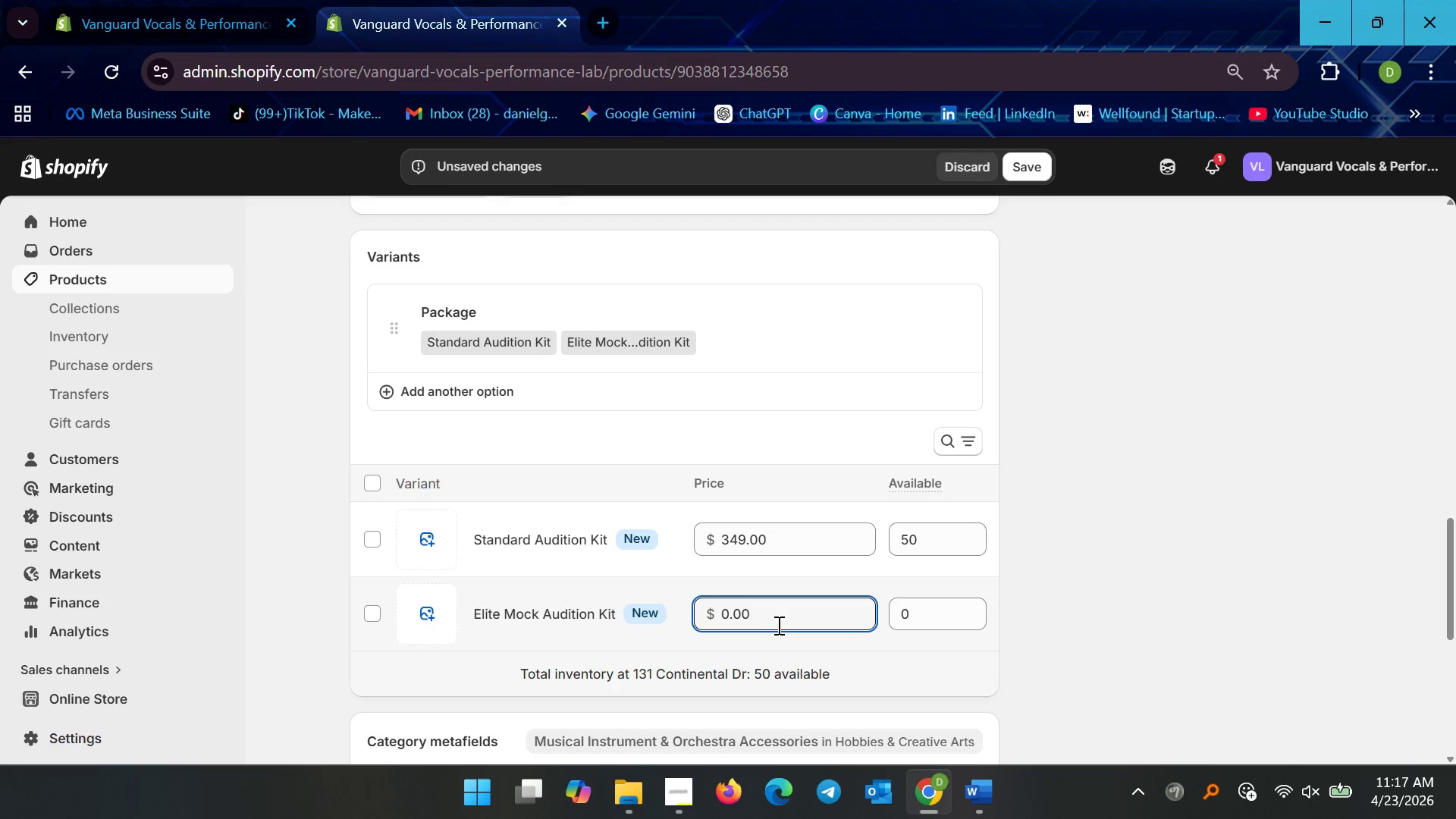 
key(Control+A)
 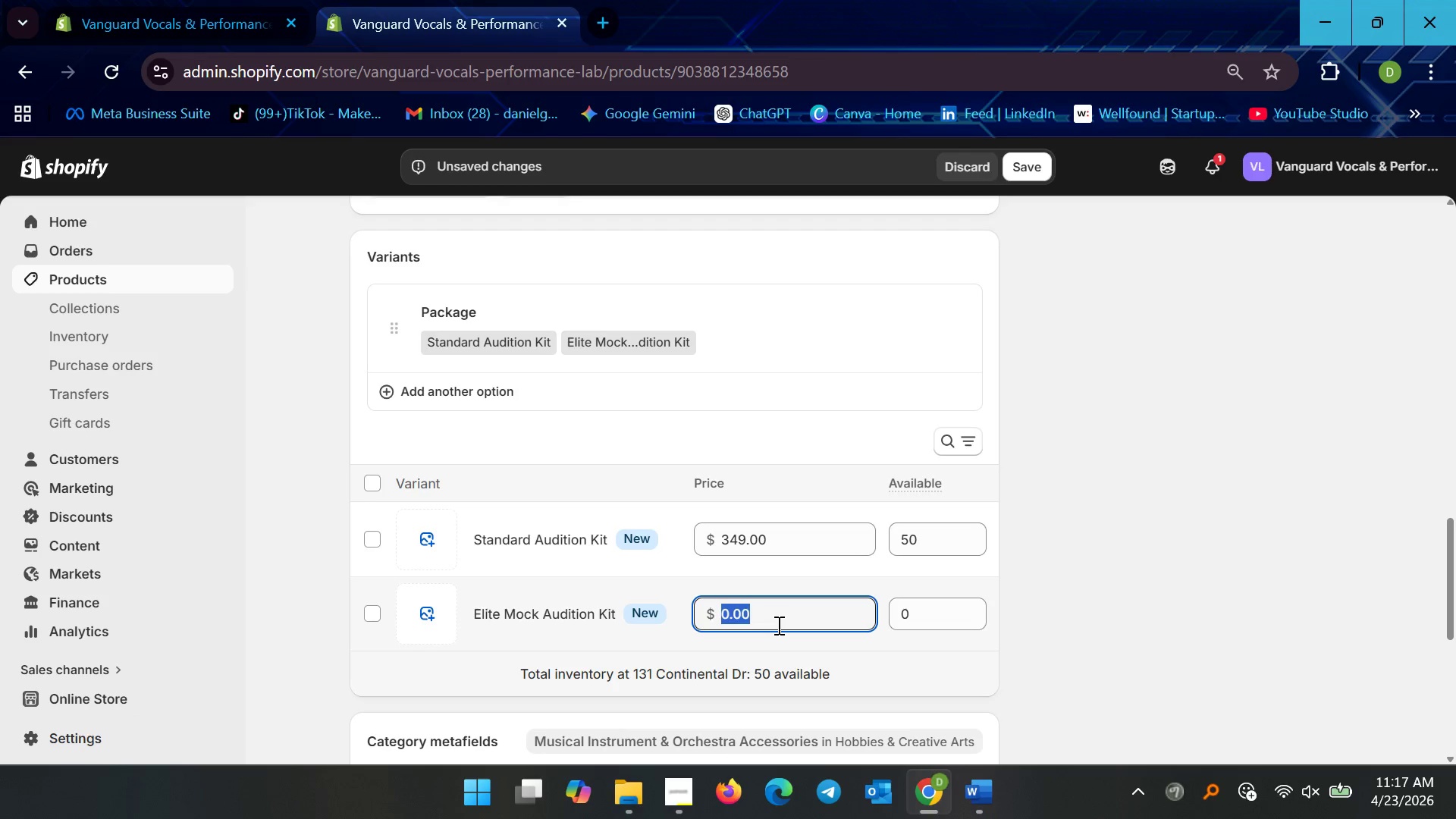 
type(399.99)
 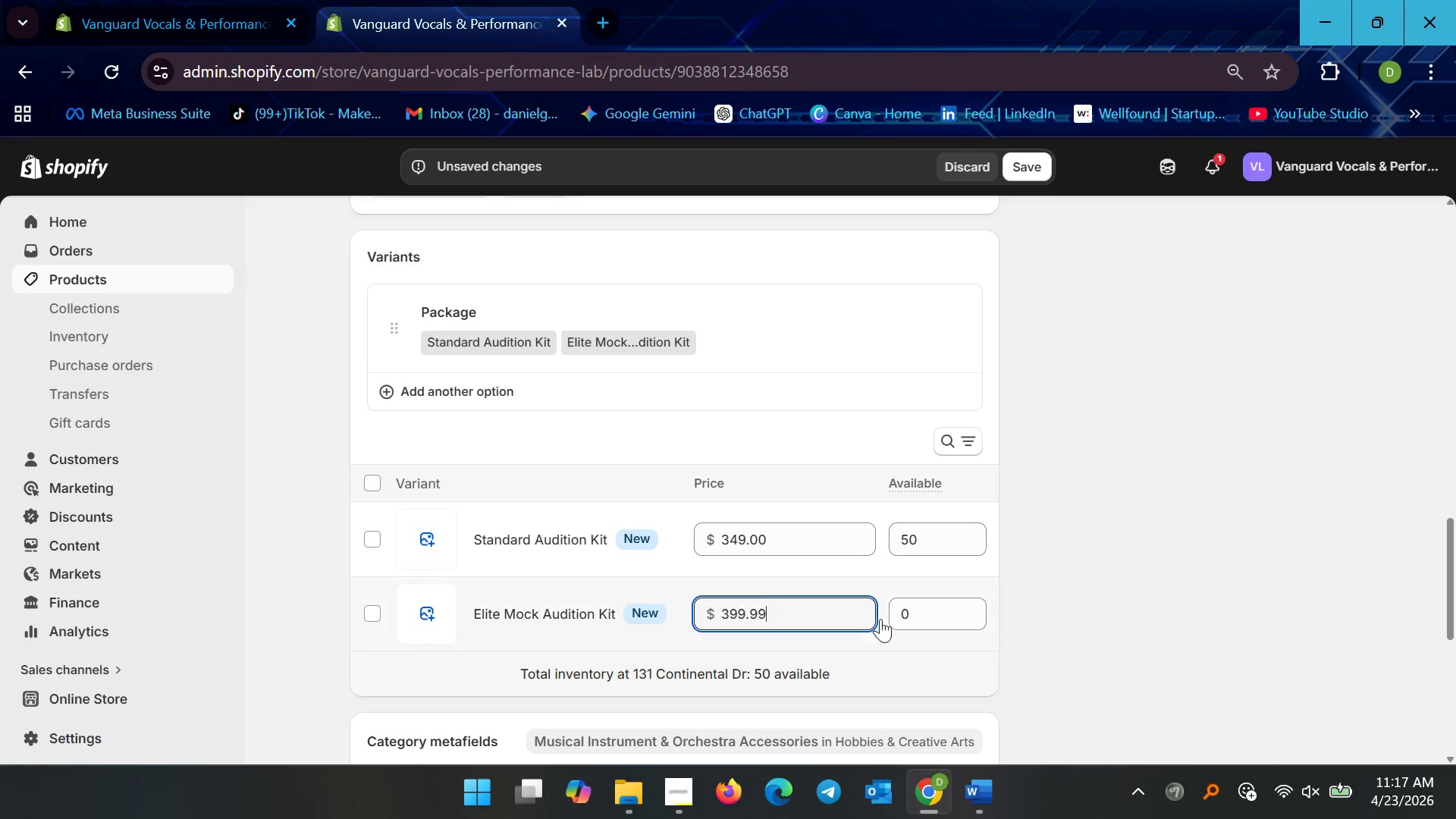 
left_click([924, 619])
 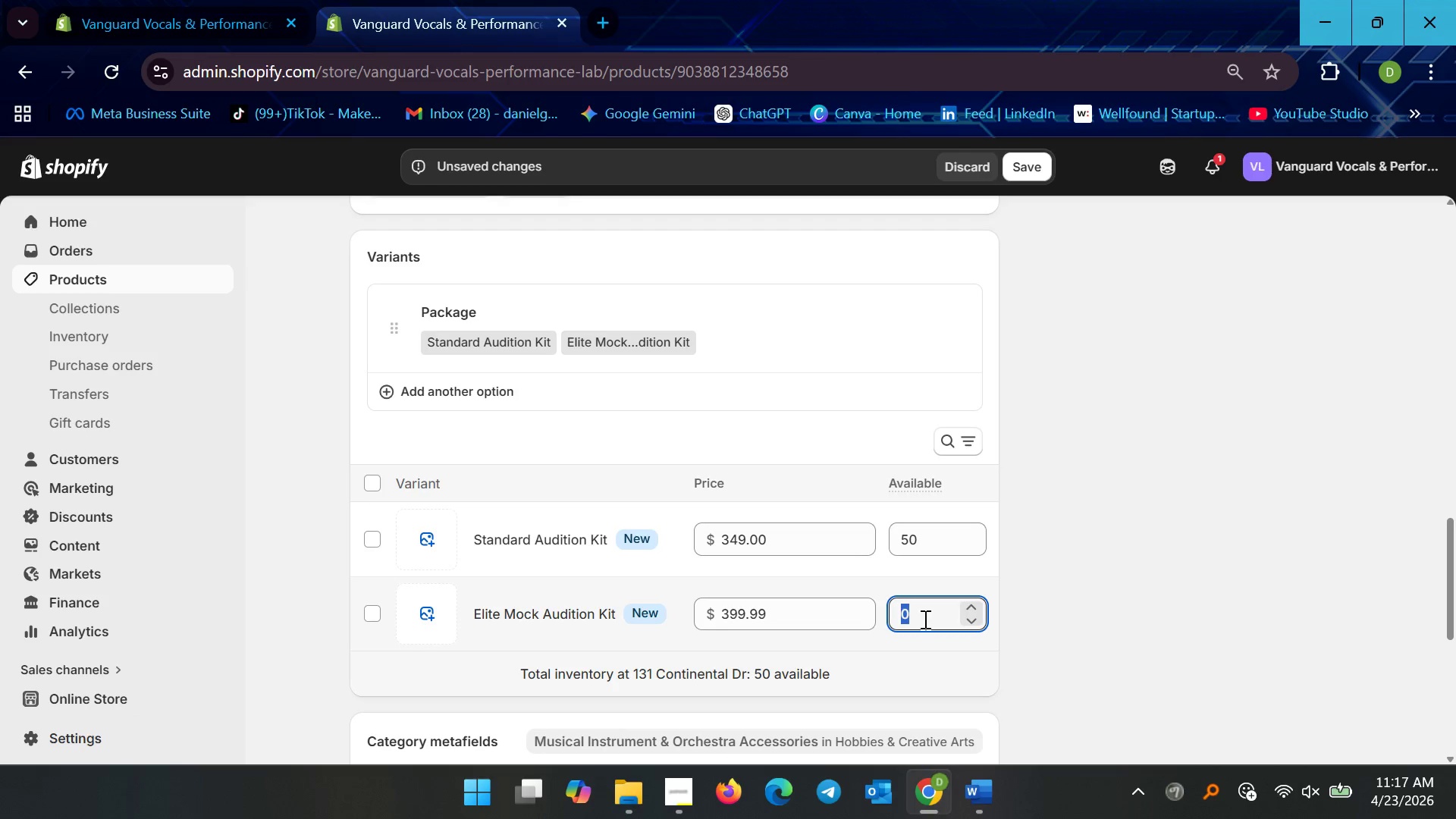 
type(50)
 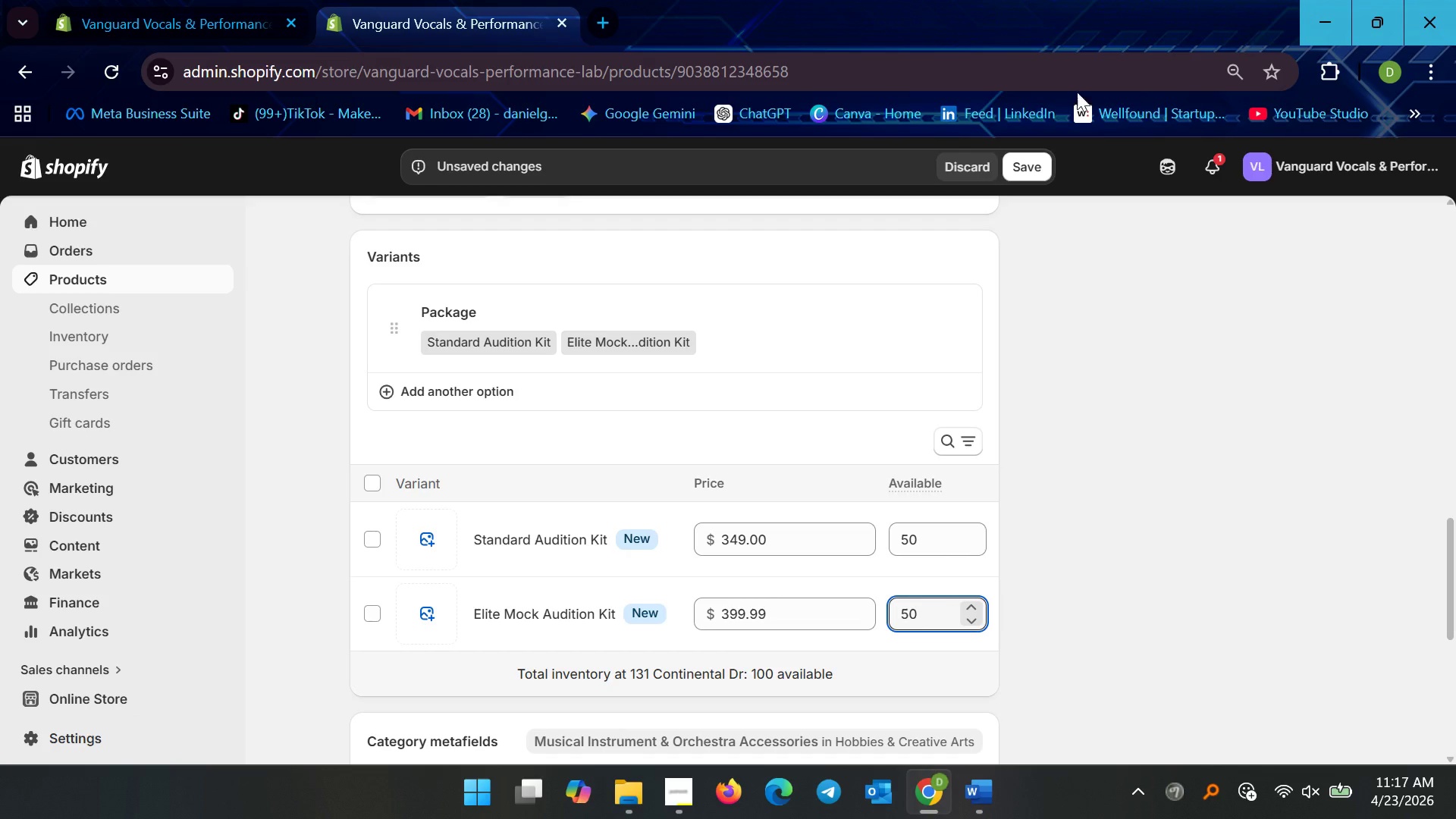 
left_click([1031, 160])
 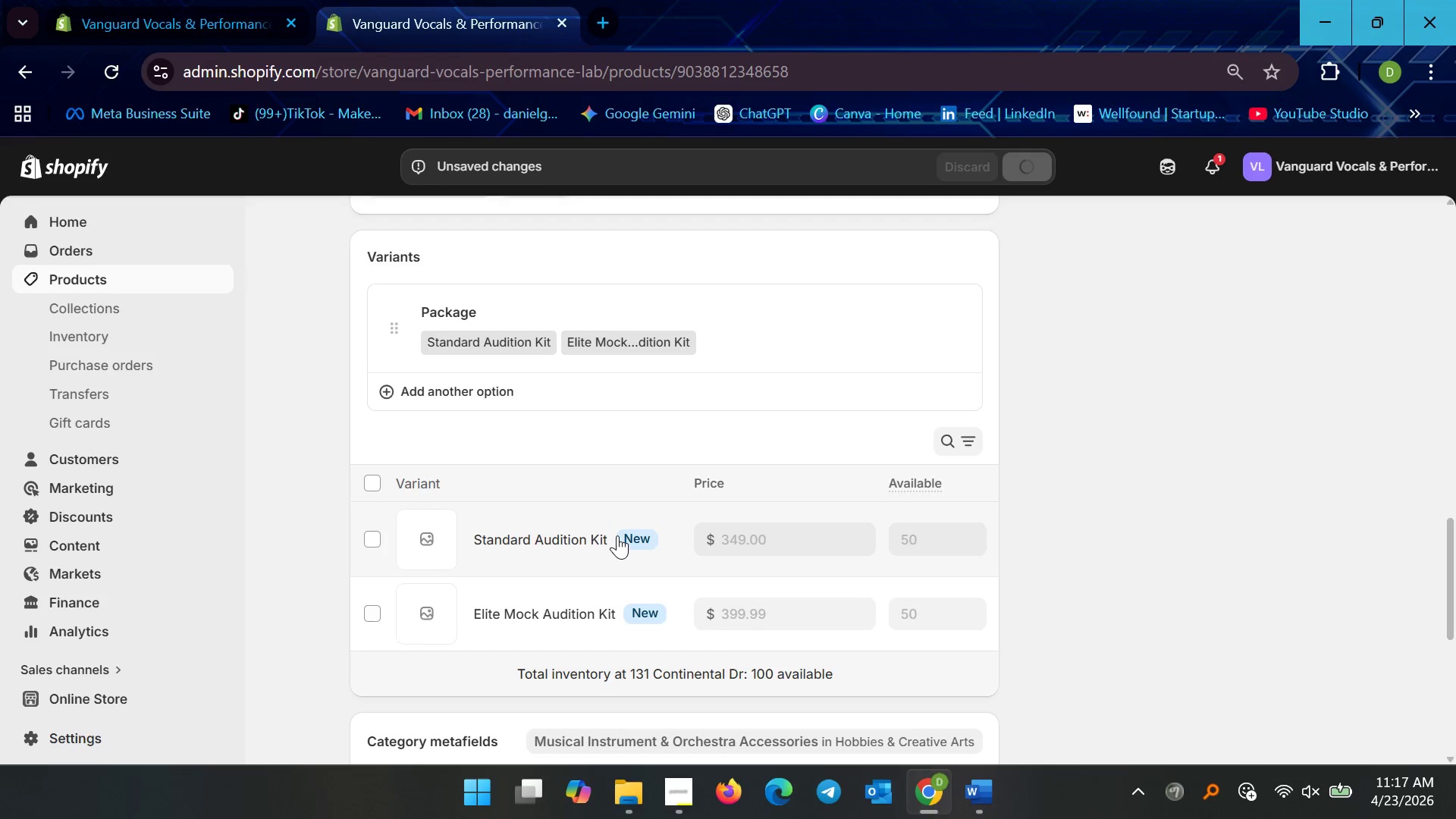 
wait(8.17)
 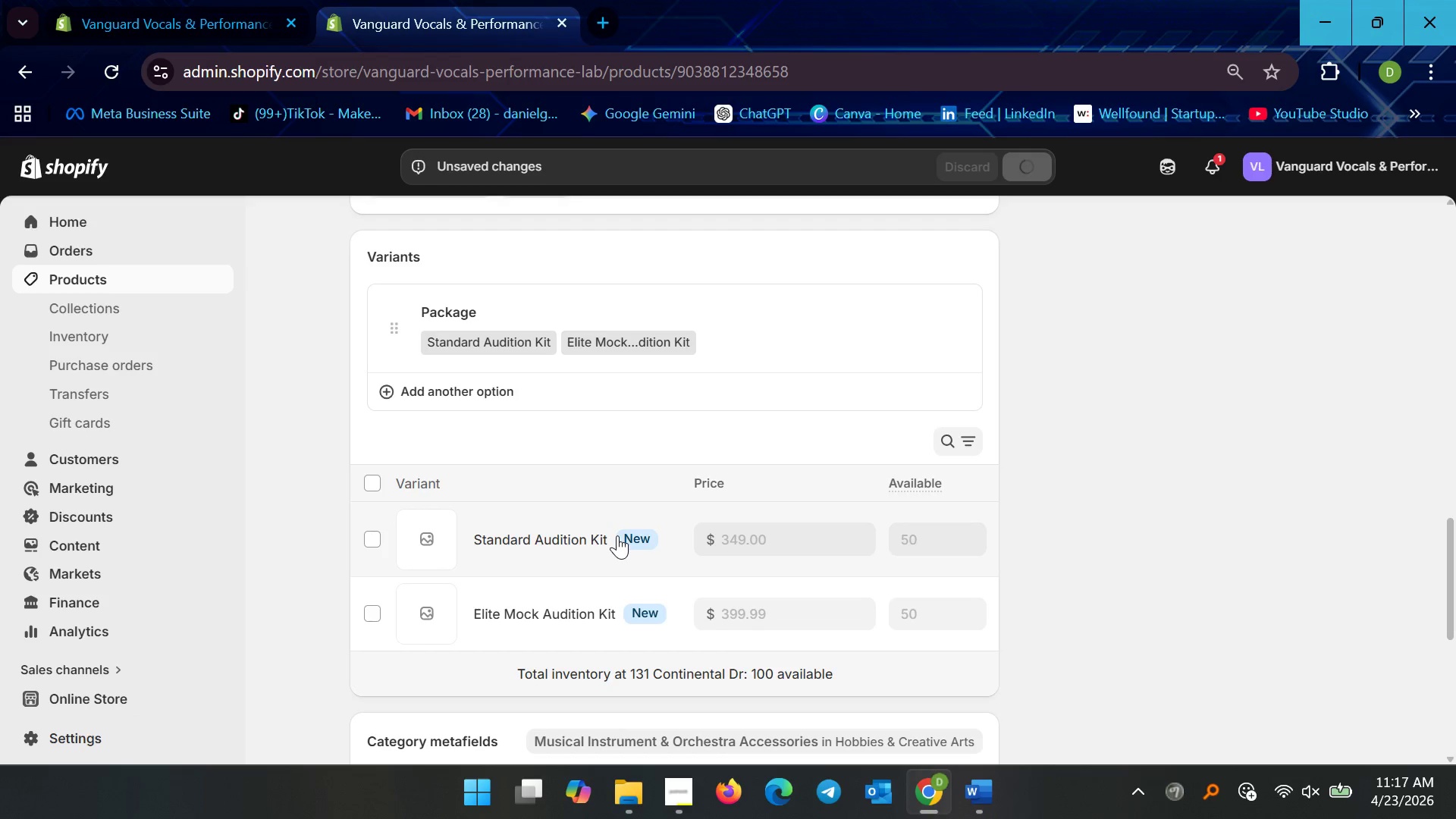 
left_click([560, 545])
 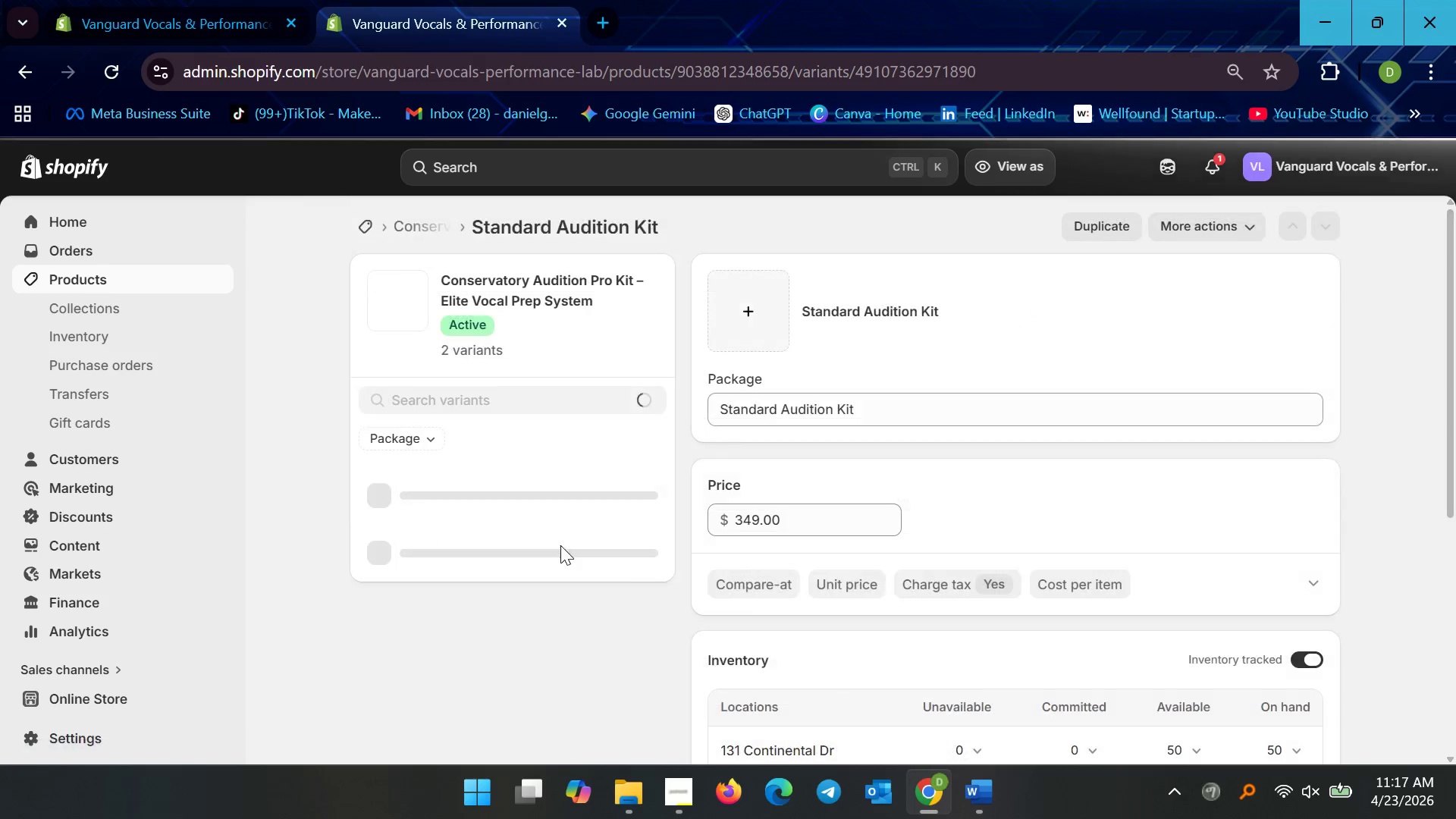 
scroll: coordinate [877, 506], scroll_direction: down, amount: 7.0
 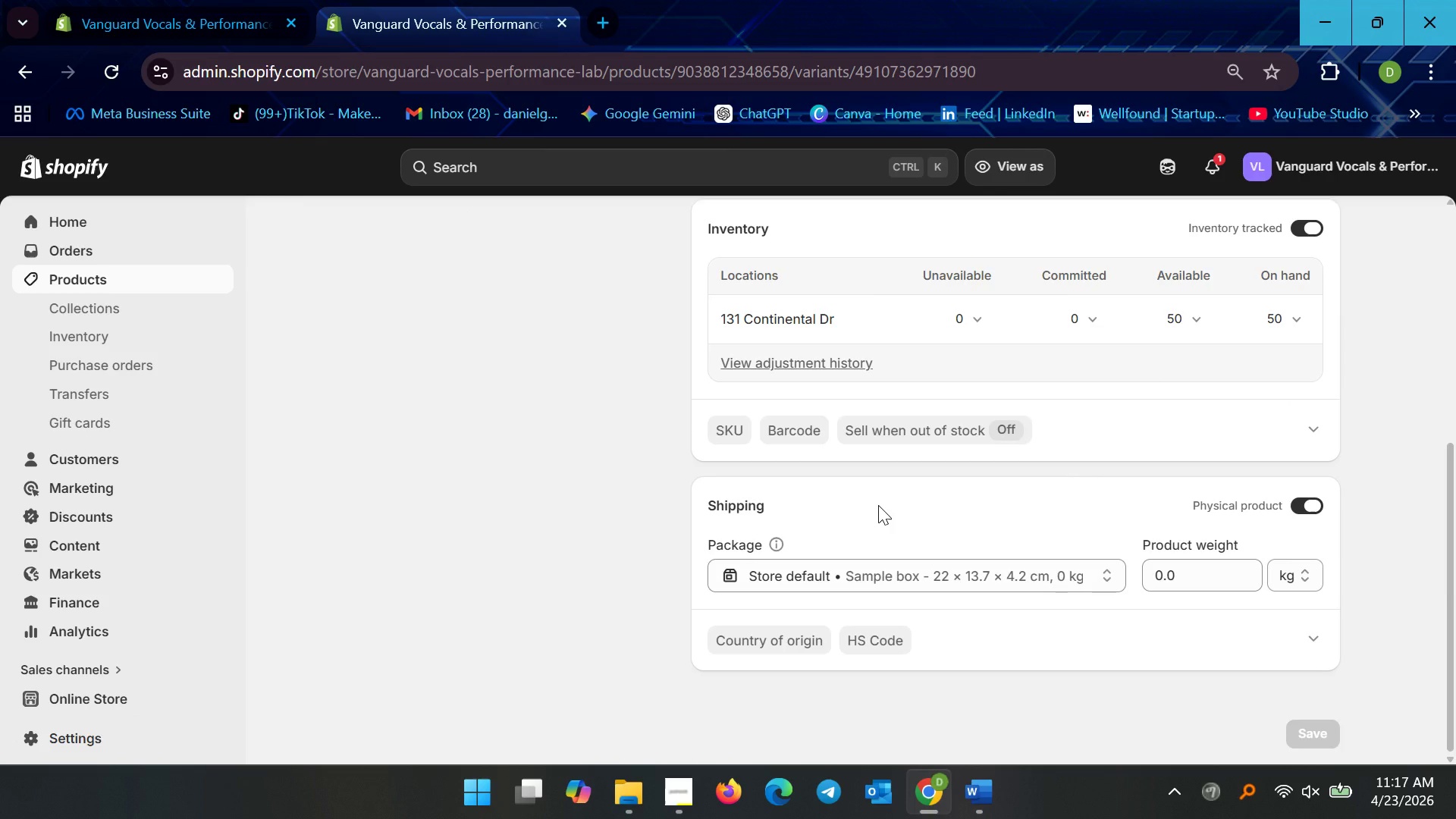 
scroll: coordinate [878, 505], scroll_direction: up, amount: 1.0
 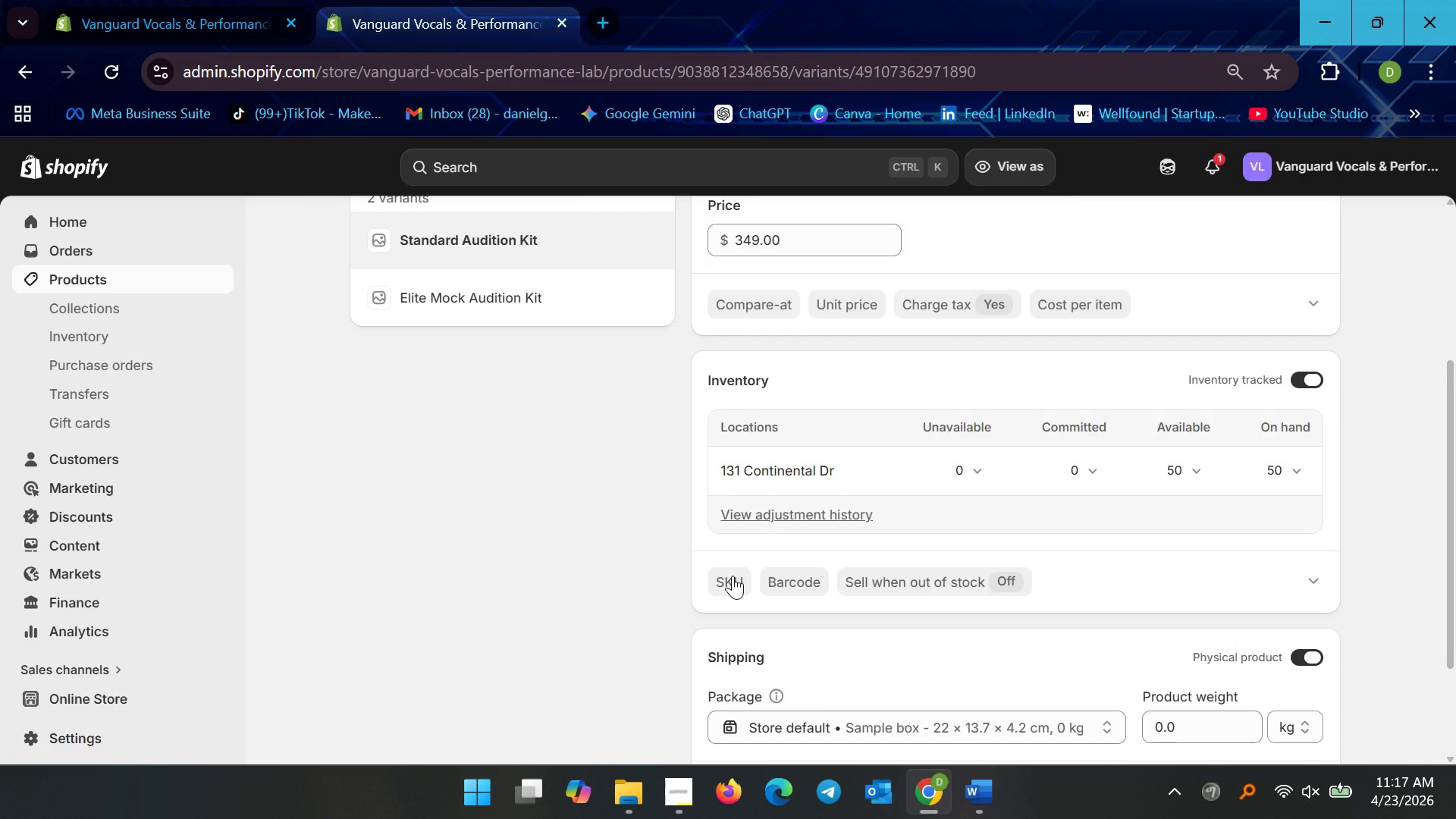 
left_click([733, 576])
 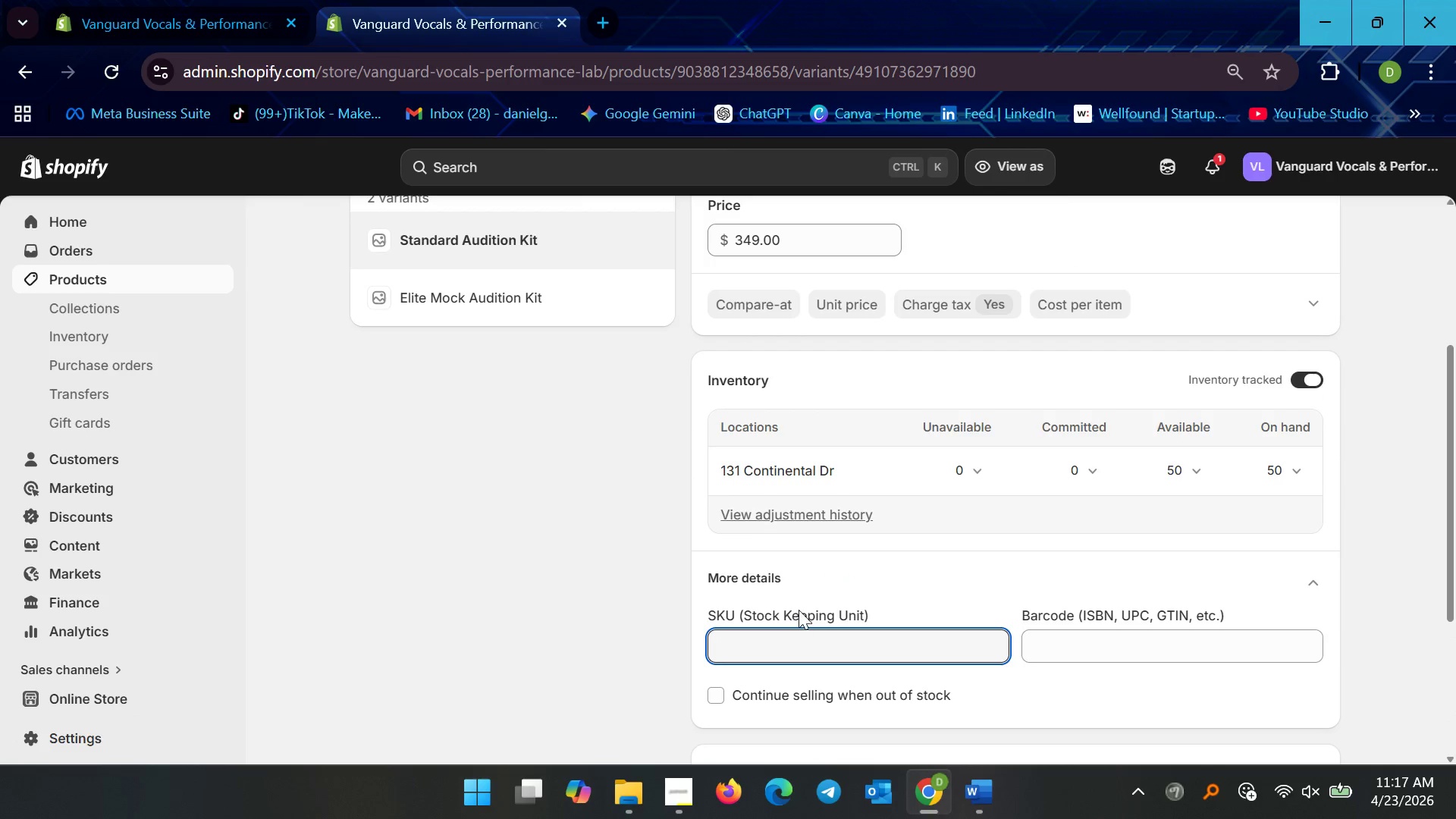 
type(VVF-CAP-STD)
 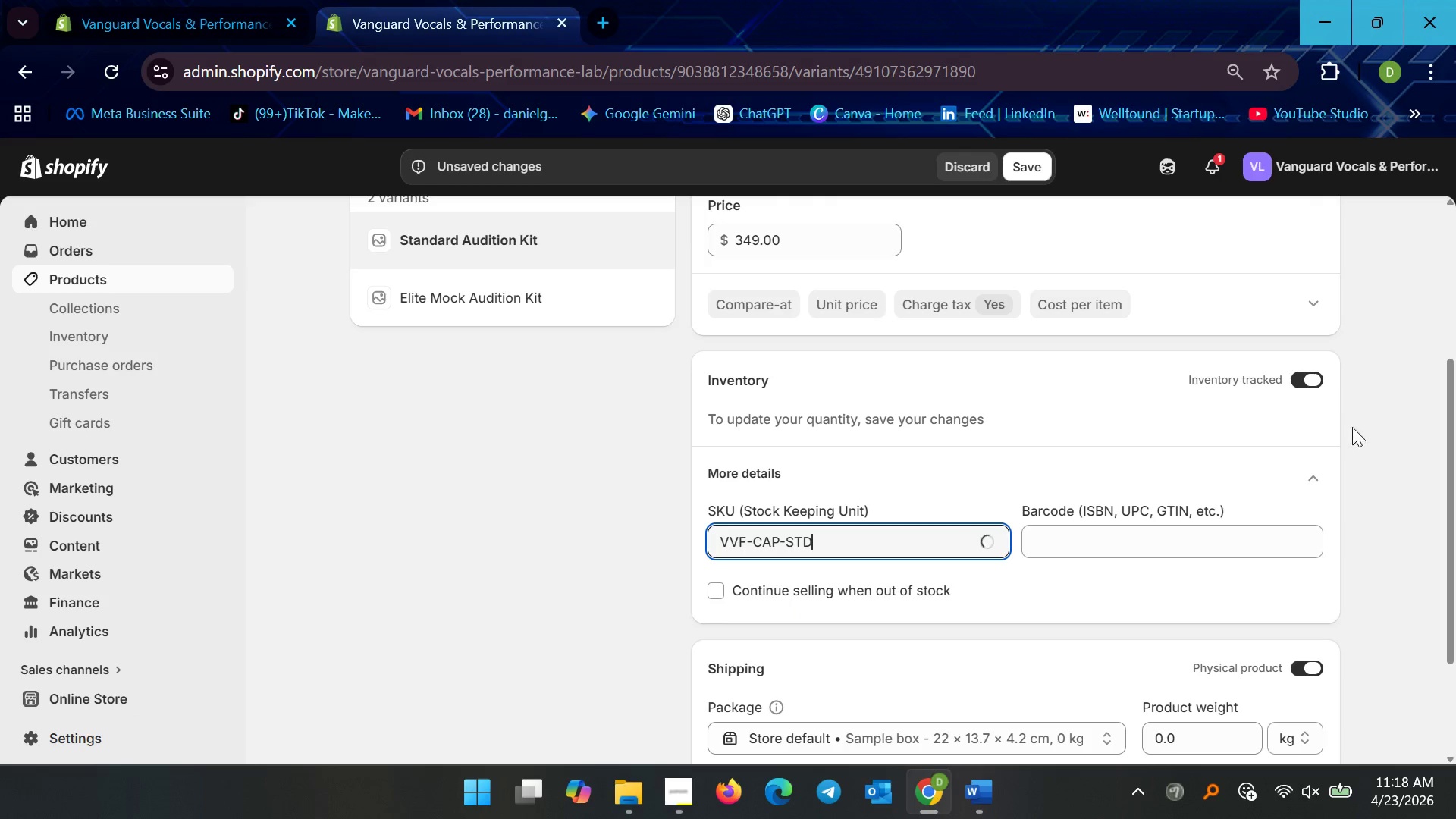 
left_click([1296, 473])
 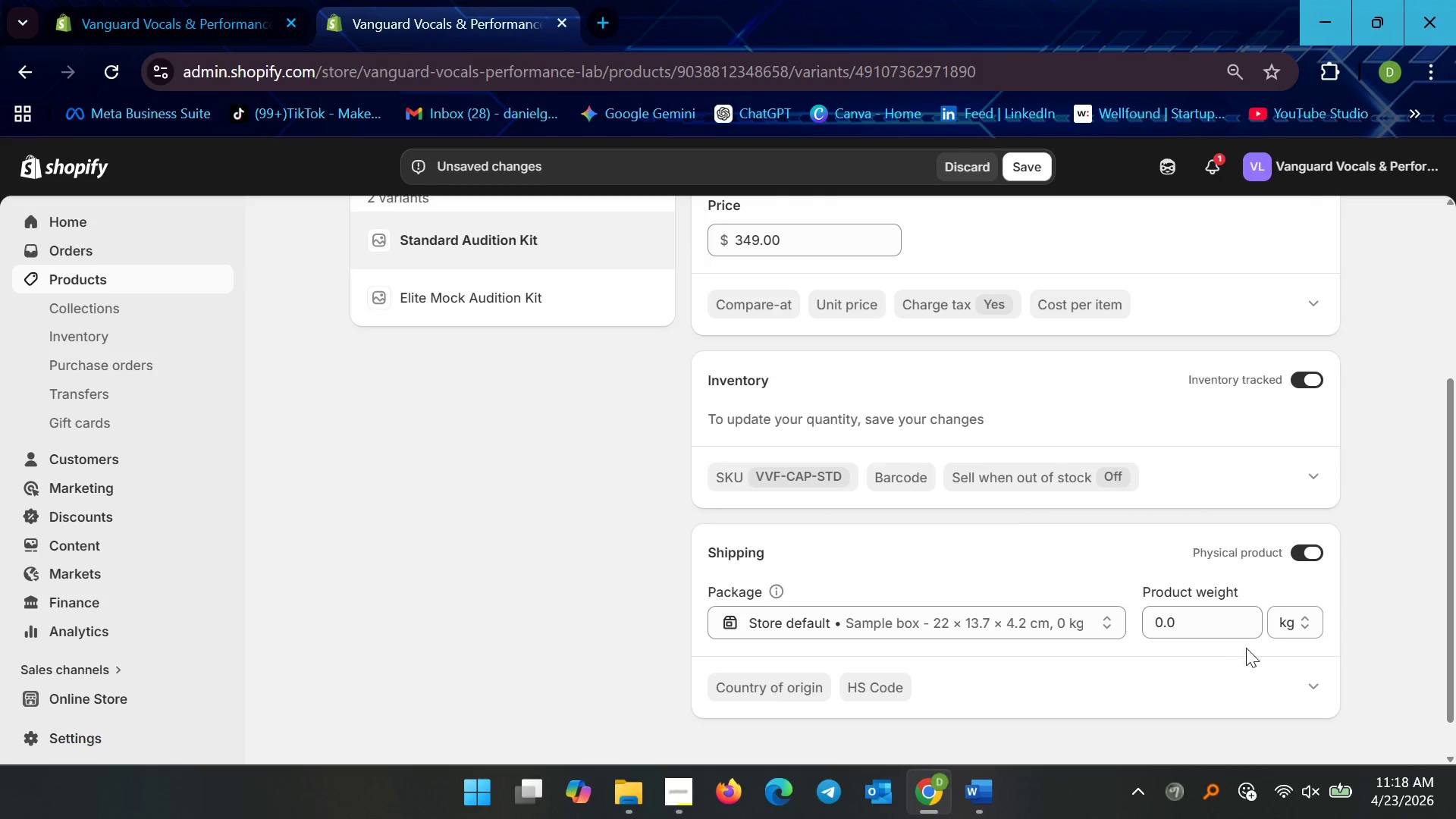 
left_click([1209, 624])
 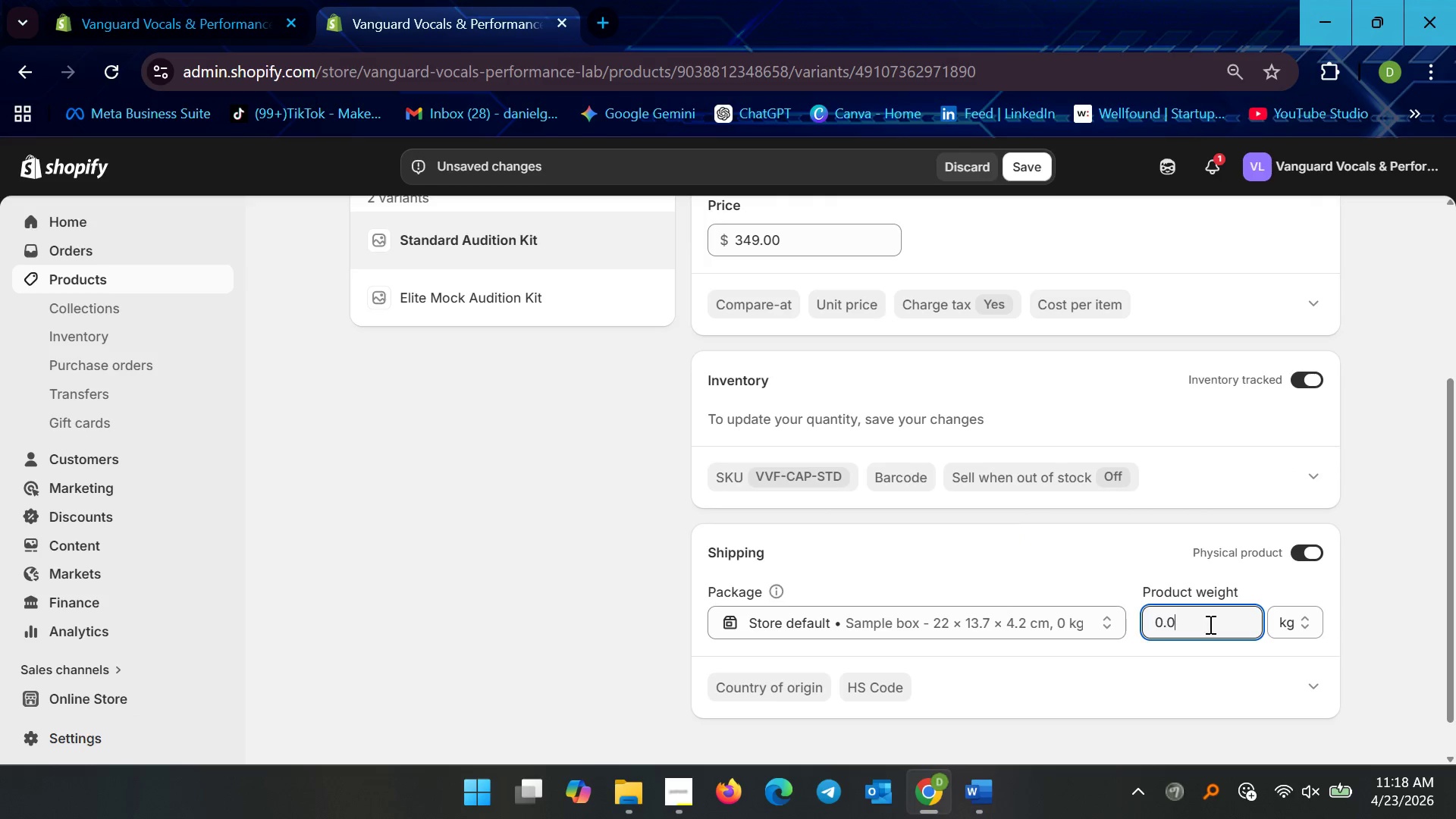 
key(Control+ControlLeft)
 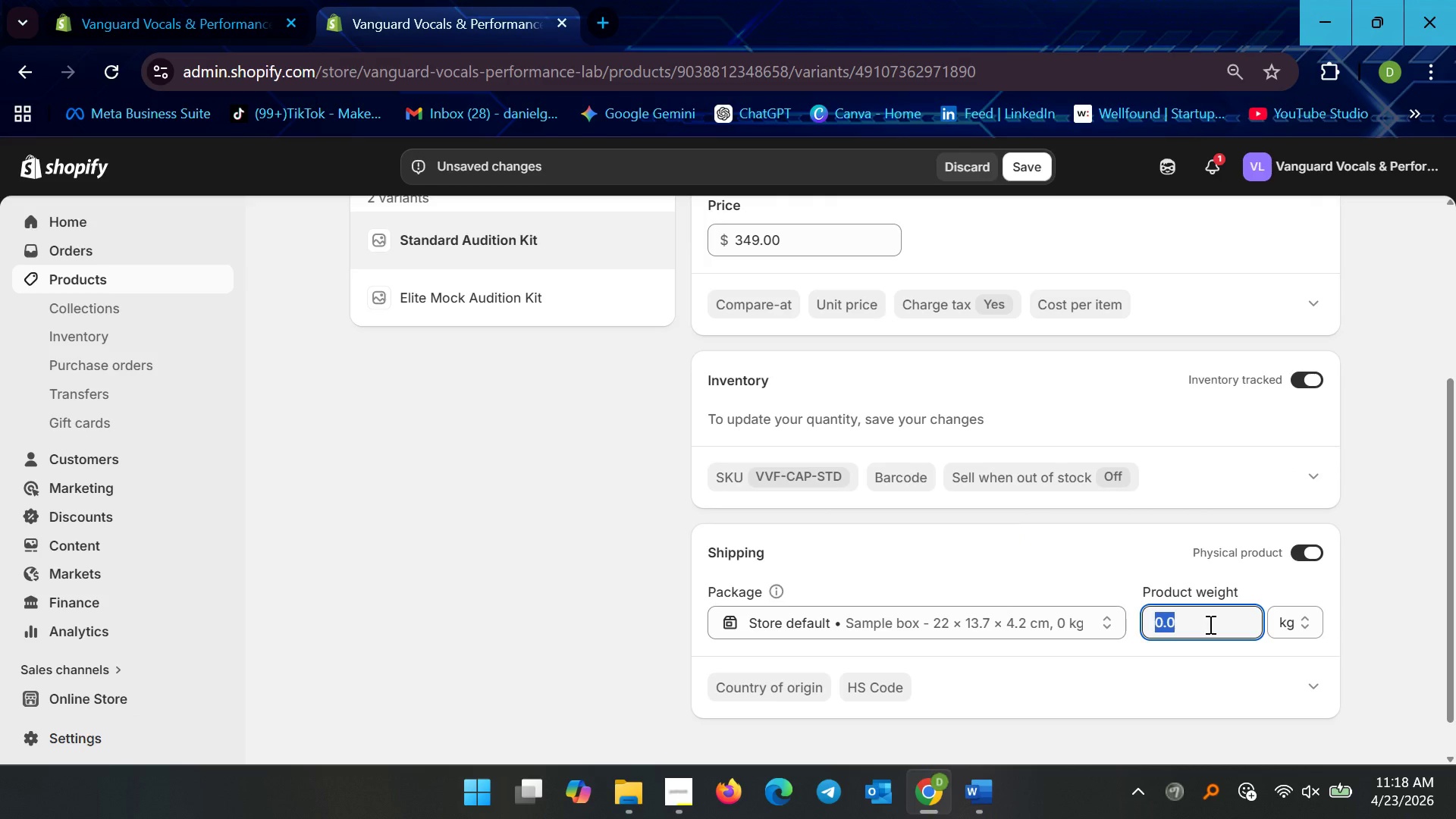 
key(Control+A)
 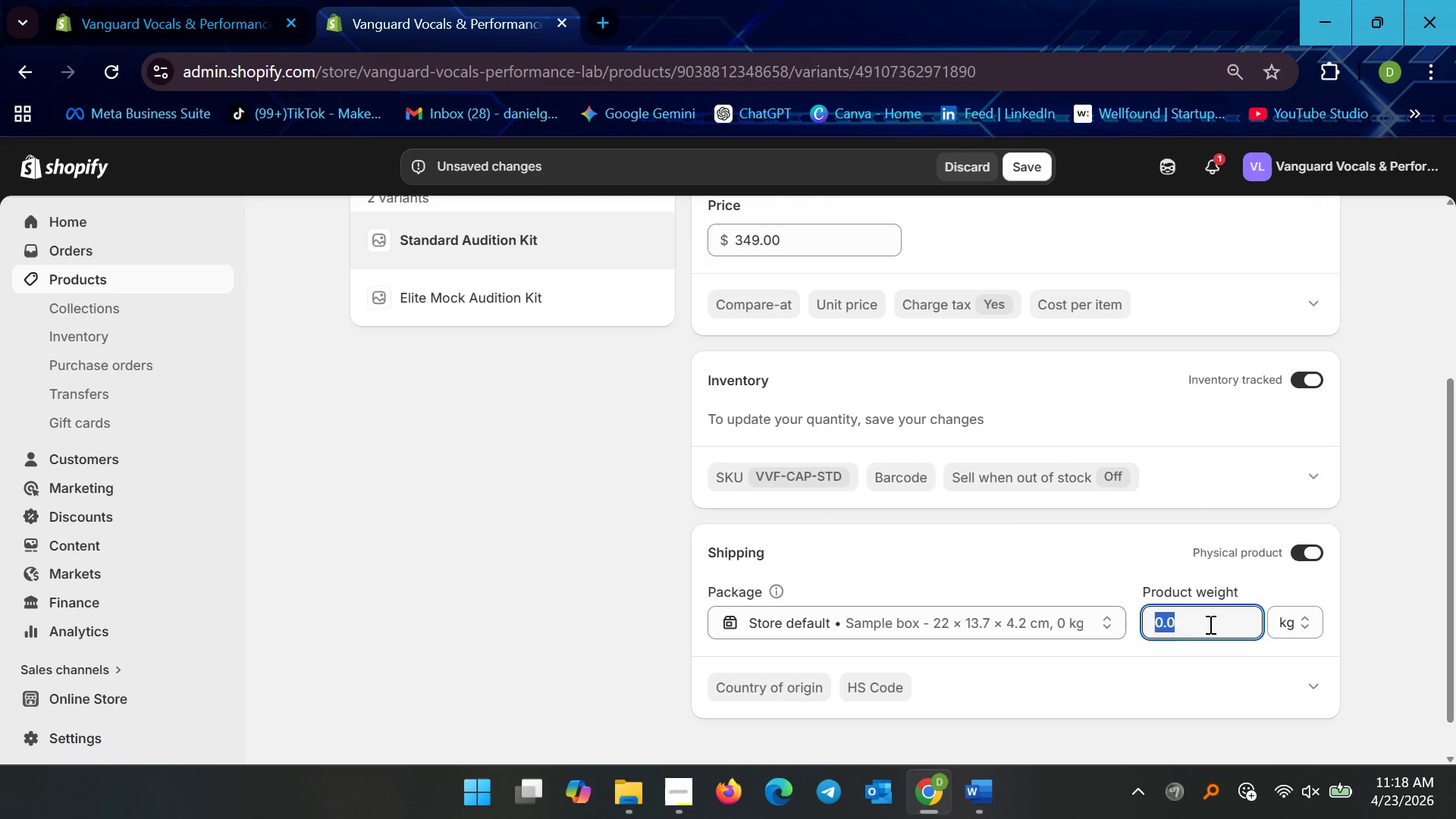 
key(2)
 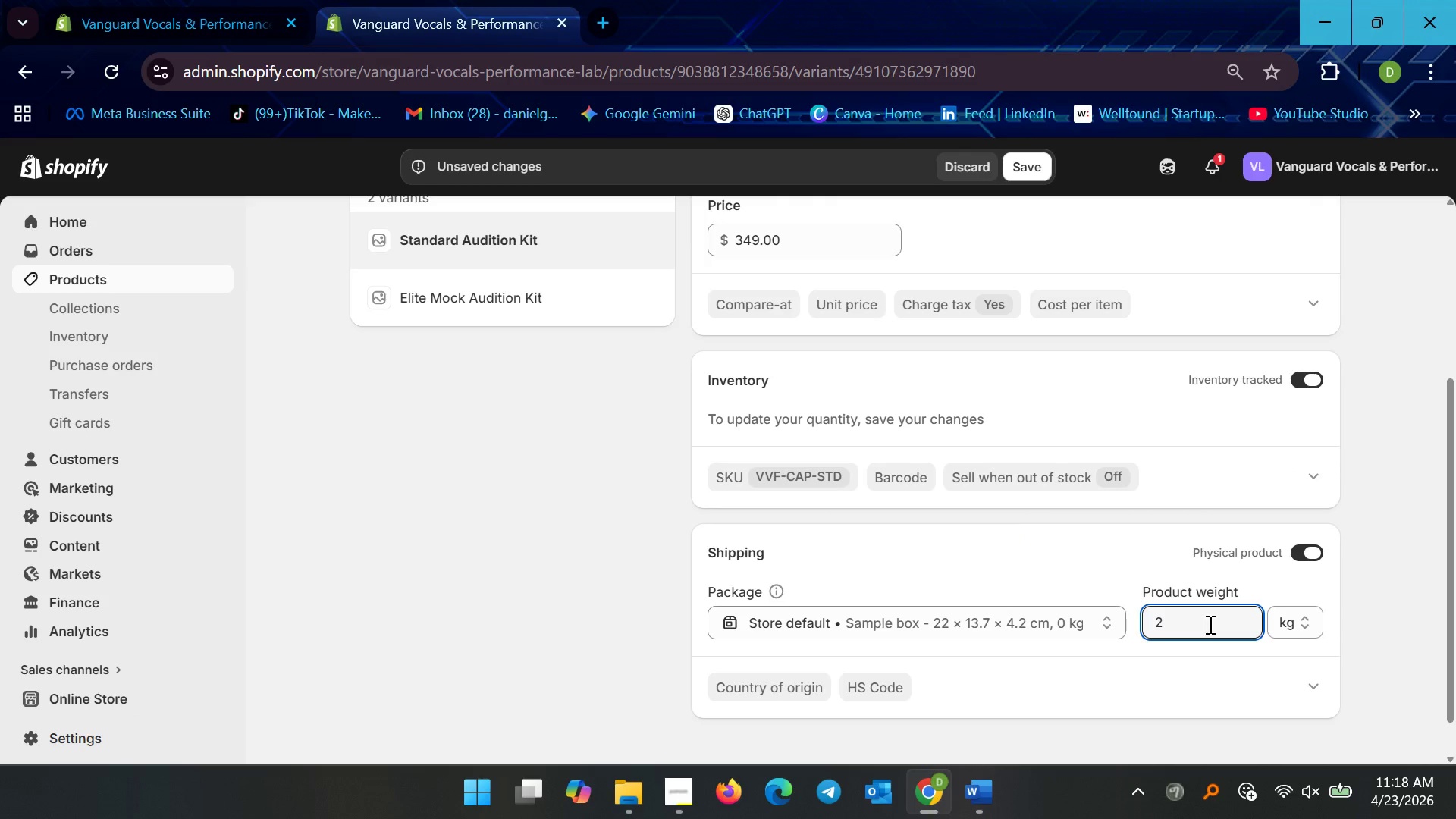 
key(Period)
 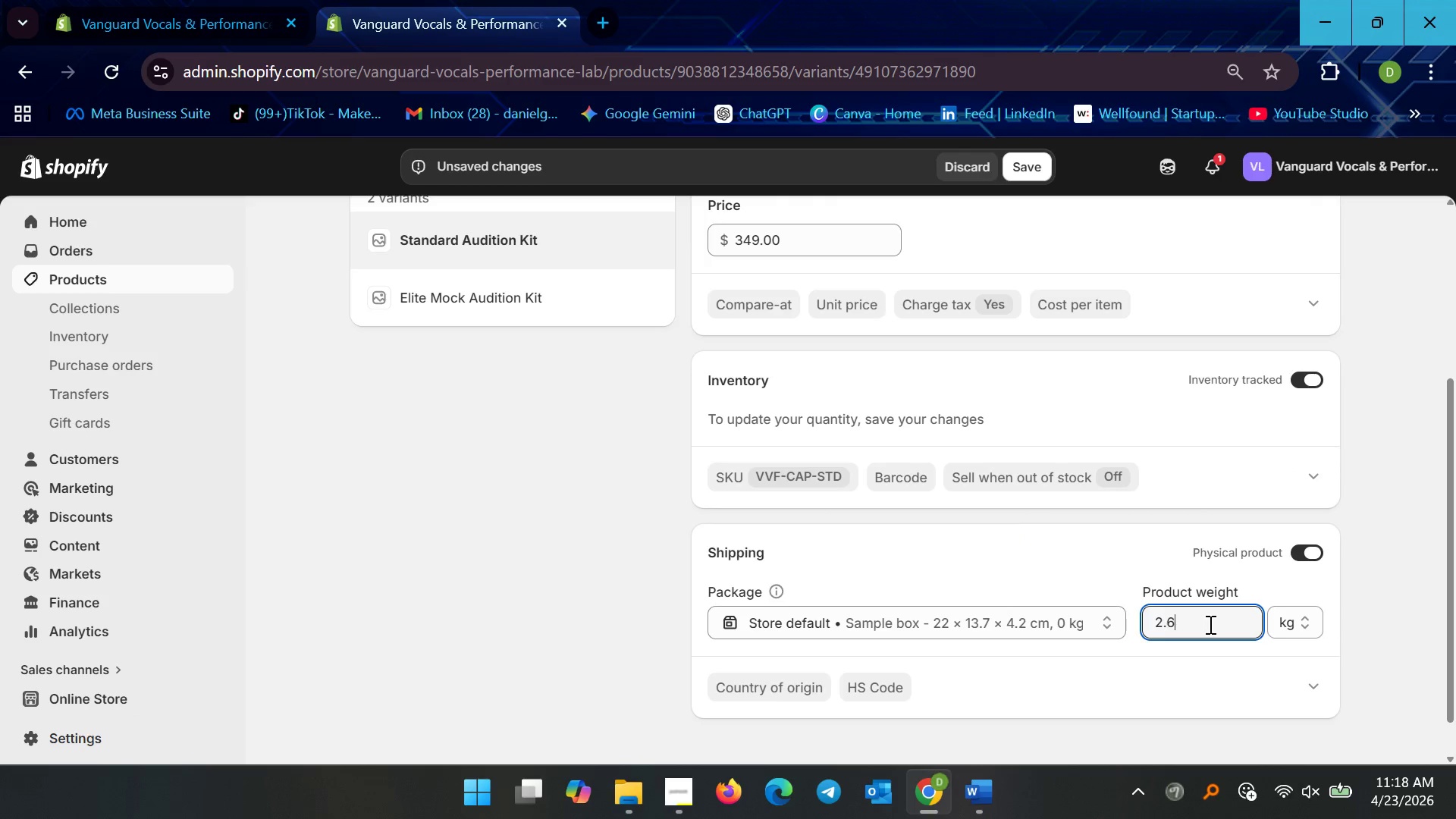 
key(6)
 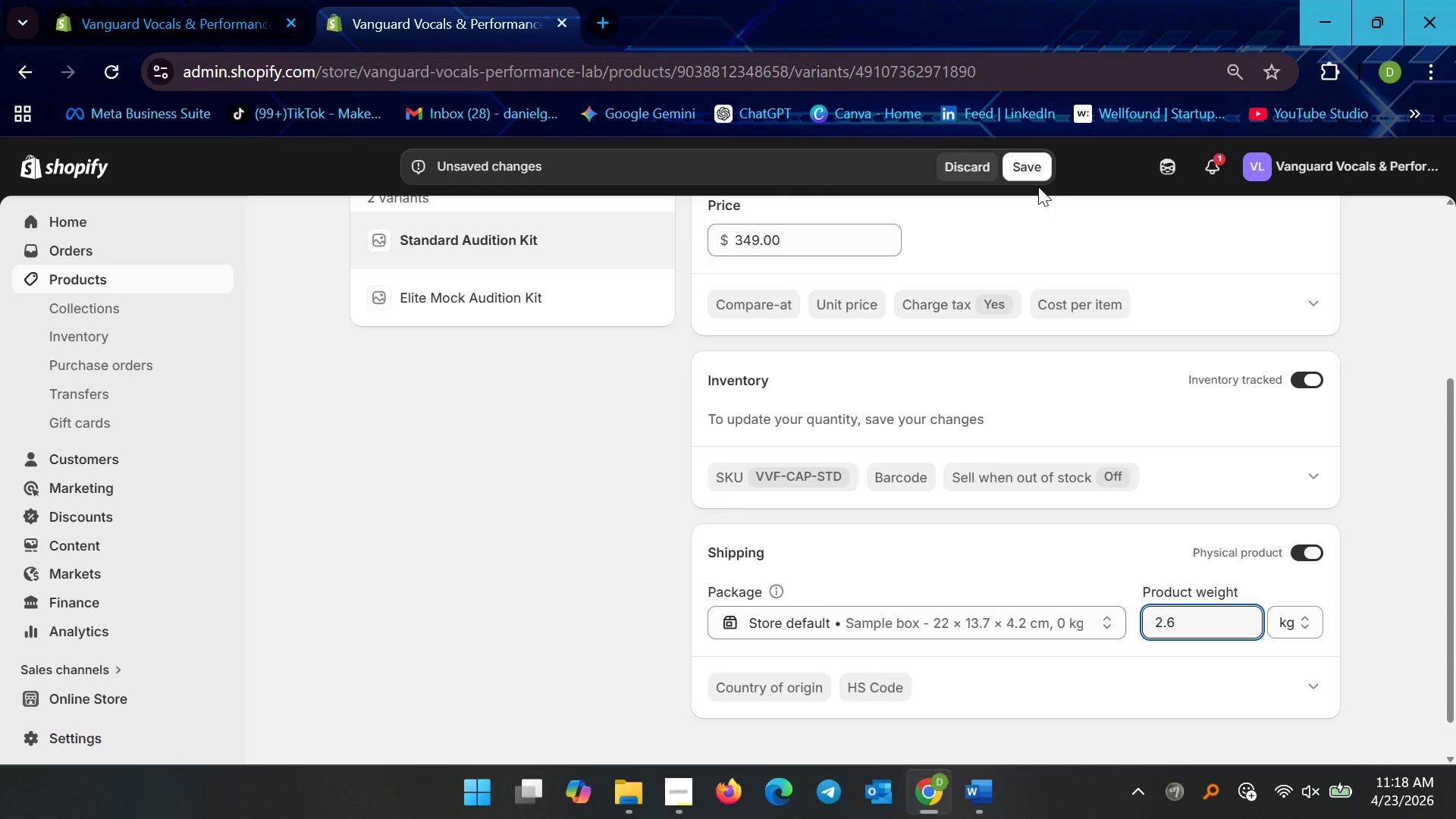 
left_click([1030, 164])
 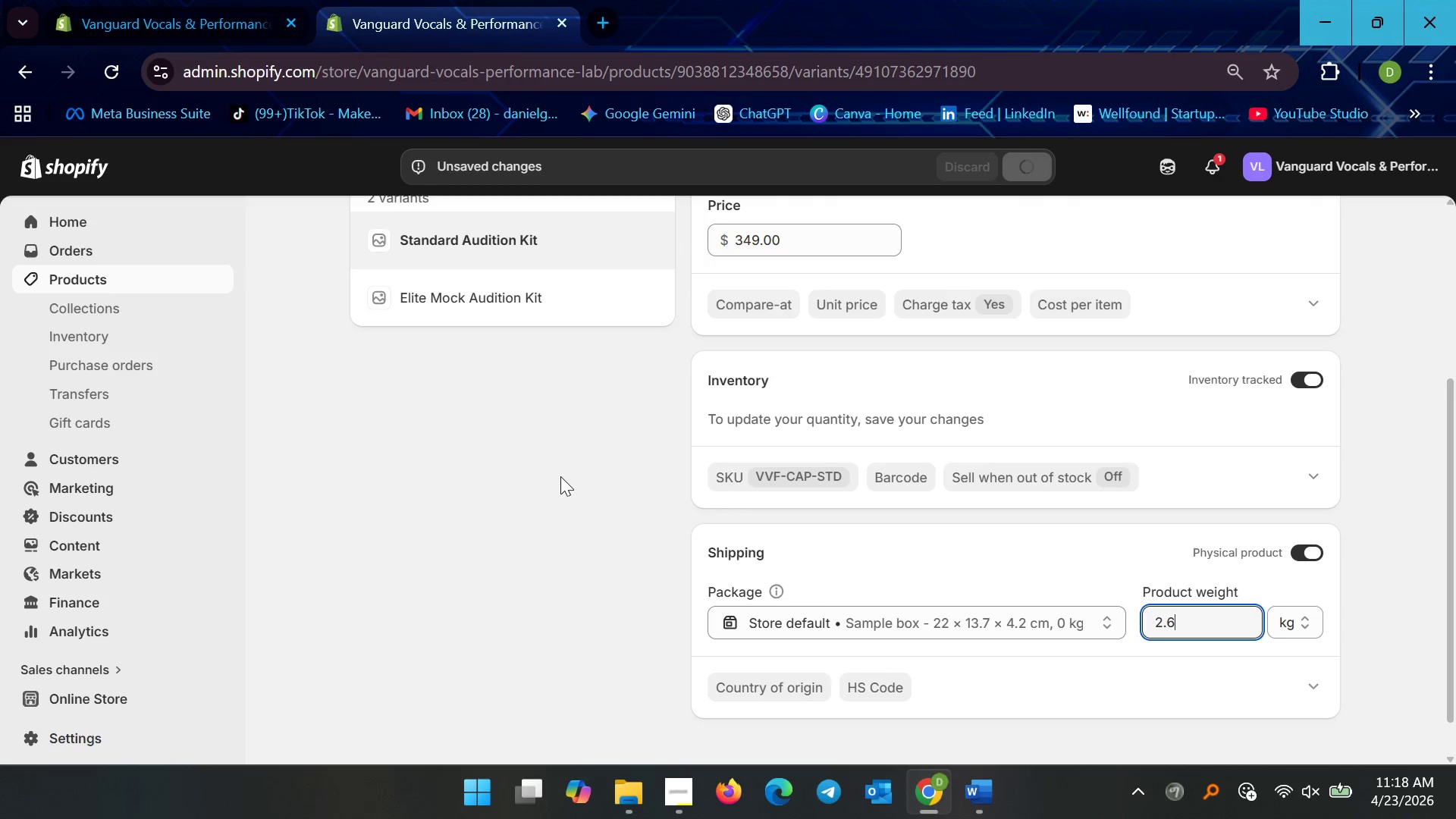 
scroll: coordinate [556, 453], scroll_direction: up, amount: 2.0
 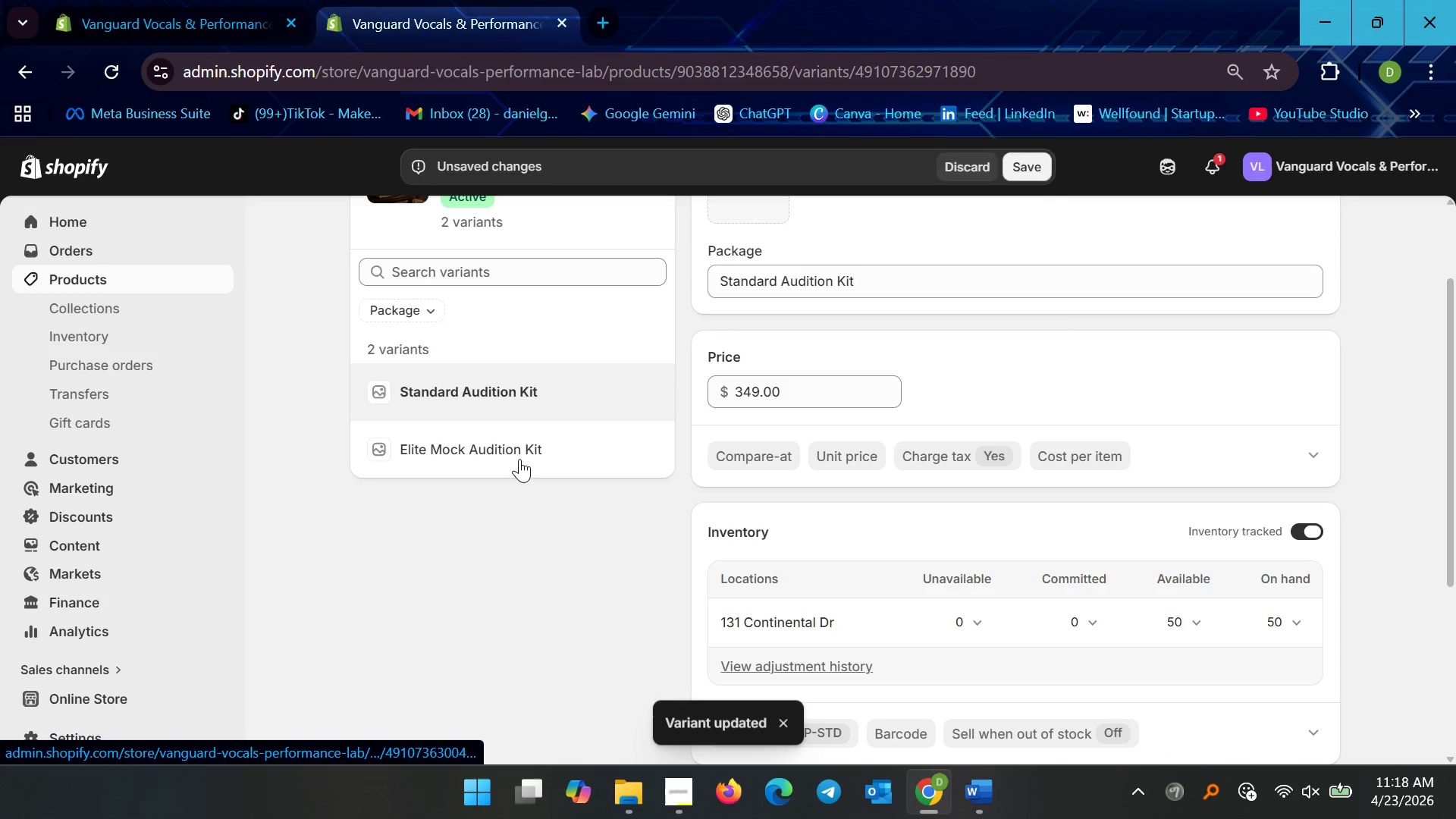 
left_click([520, 458])
 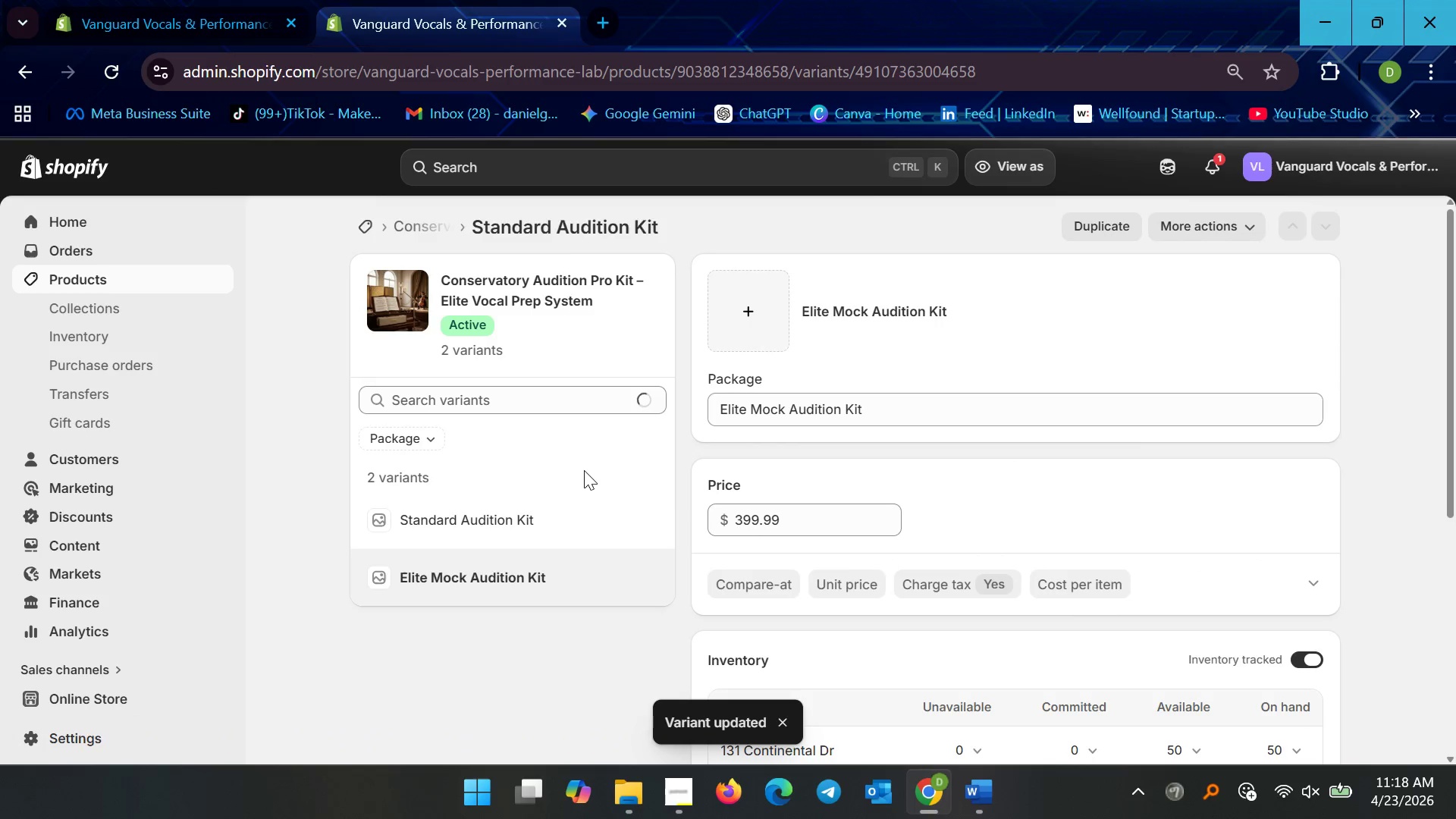 
scroll: coordinate [843, 606], scroll_direction: down, amount: 3.0
 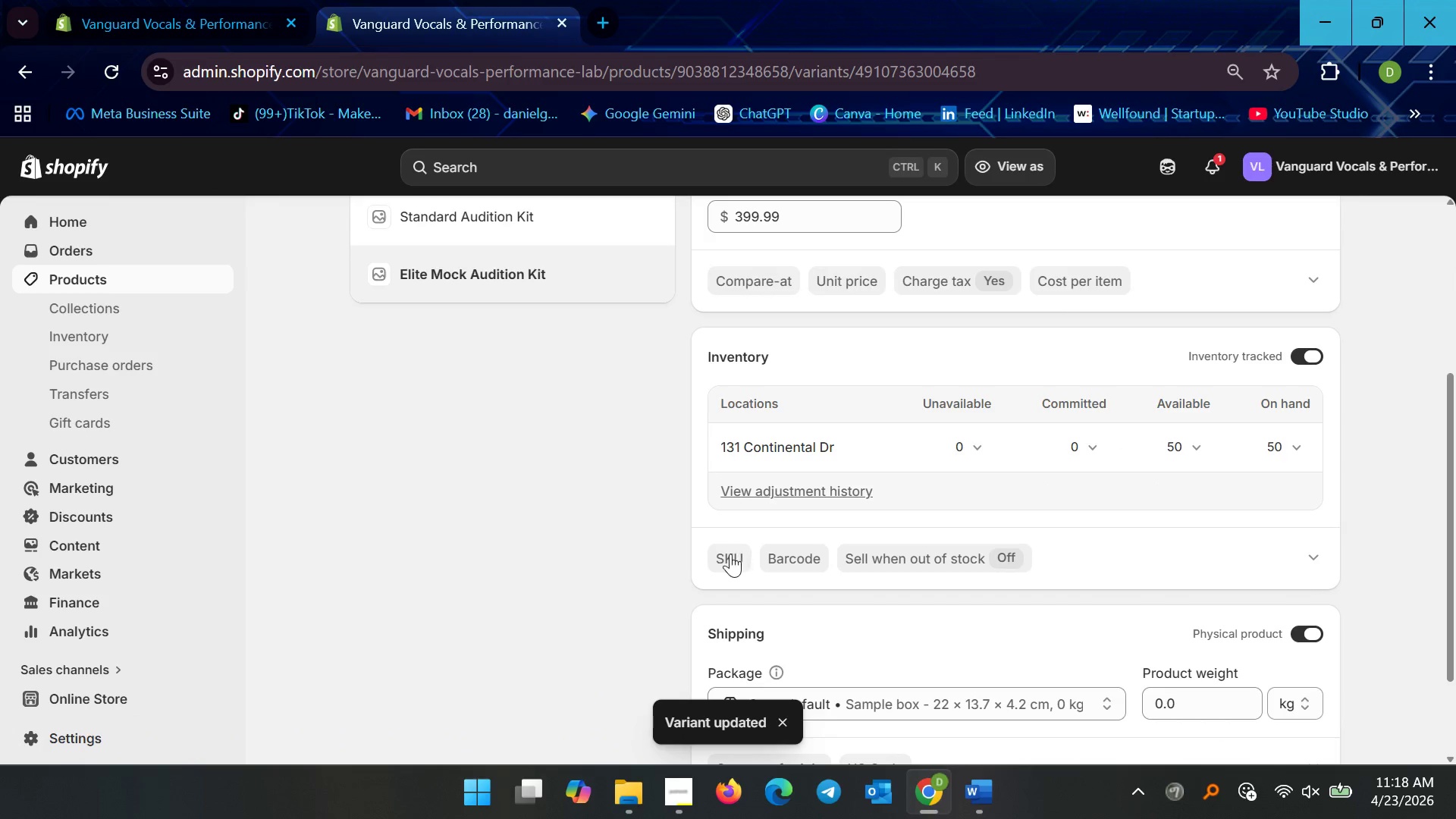 
left_click([728, 554])
 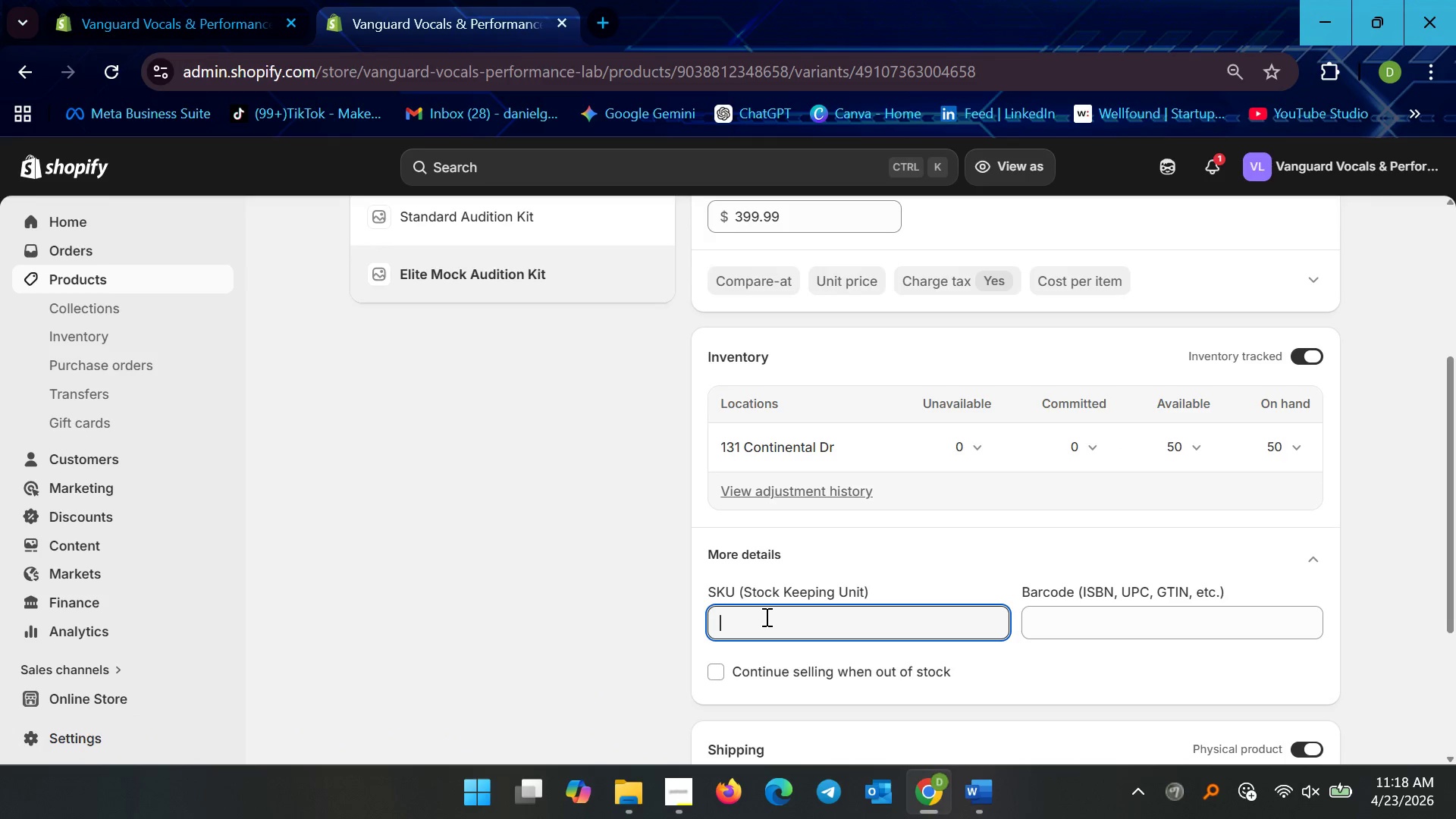 
type(VVF-CAP-LE)
key(Backspace)
key(Backspace)
type(ELT)
 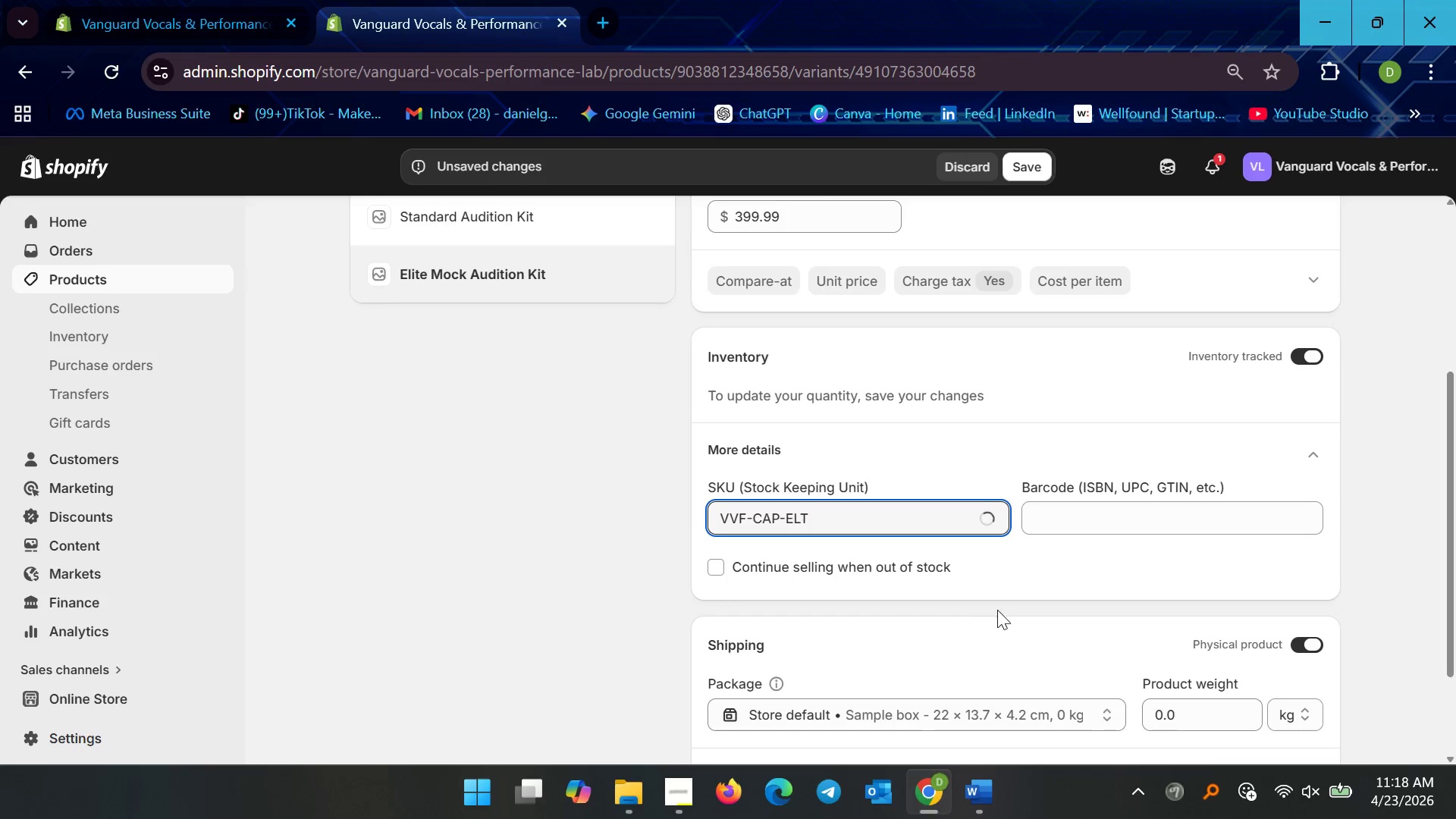 
scroll: coordinate [1034, 610], scroll_direction: down, amount: 2.0
 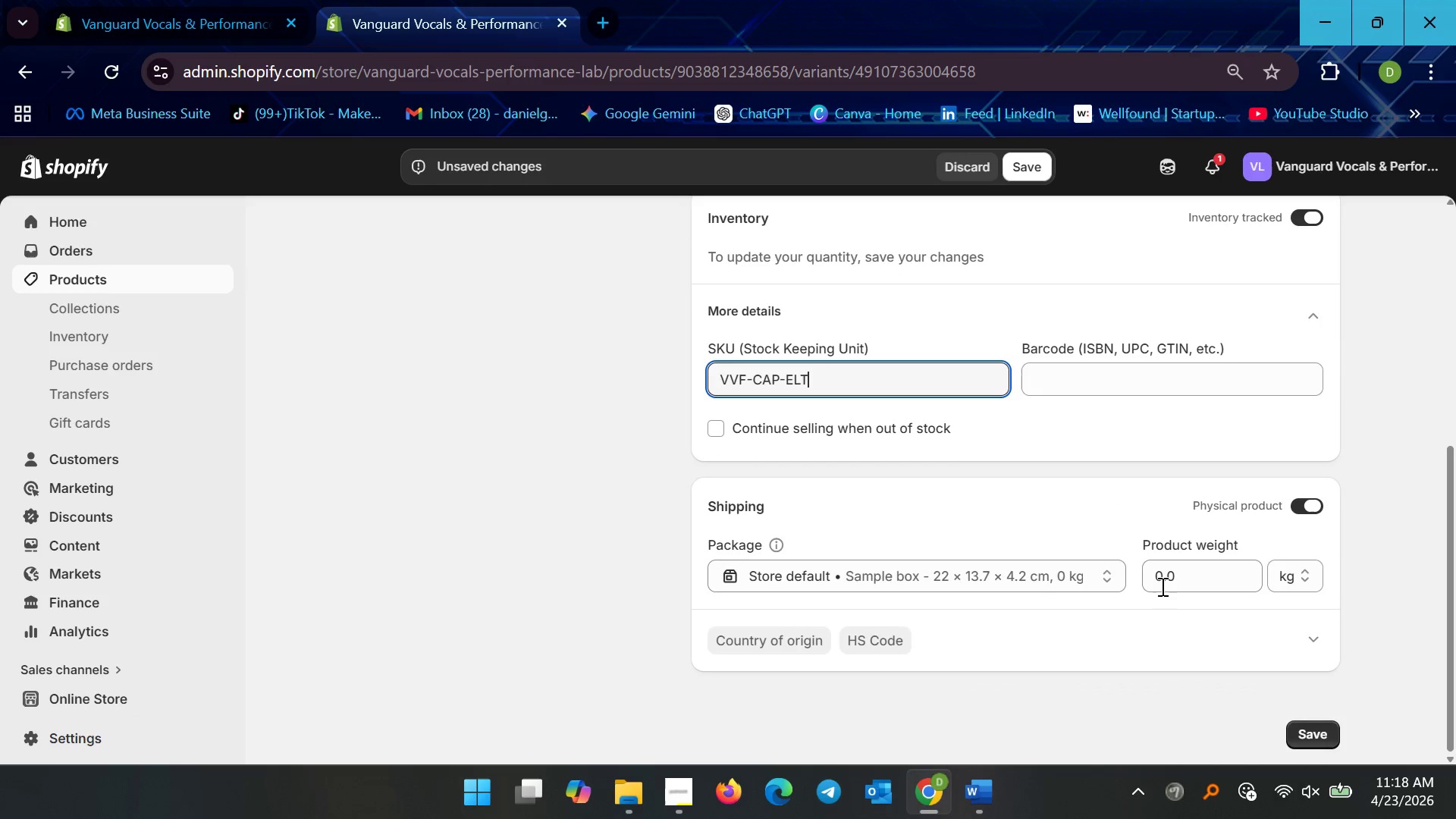 
left_click([1166, 585])
 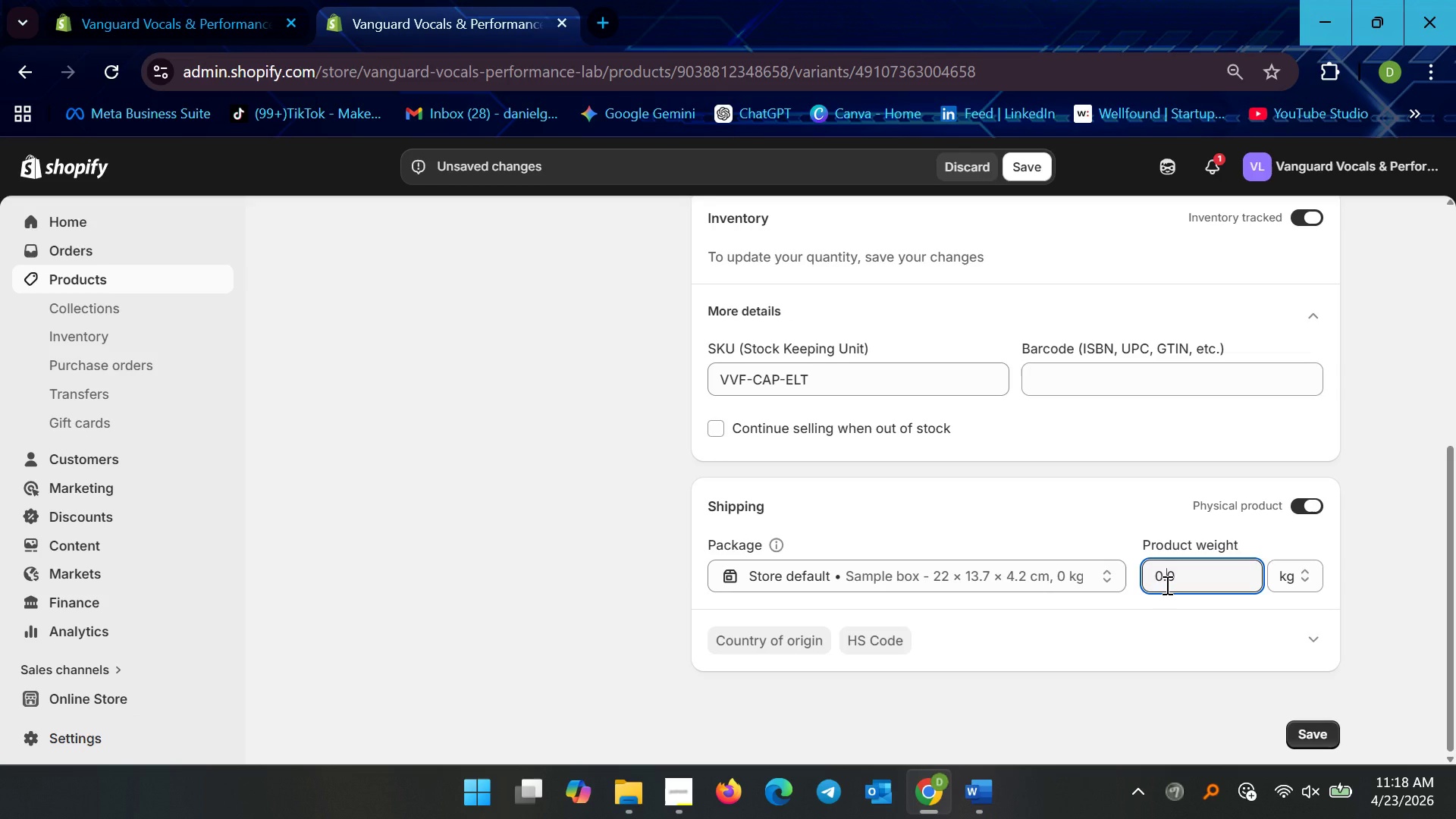 
key(Control+ControlLeft)
 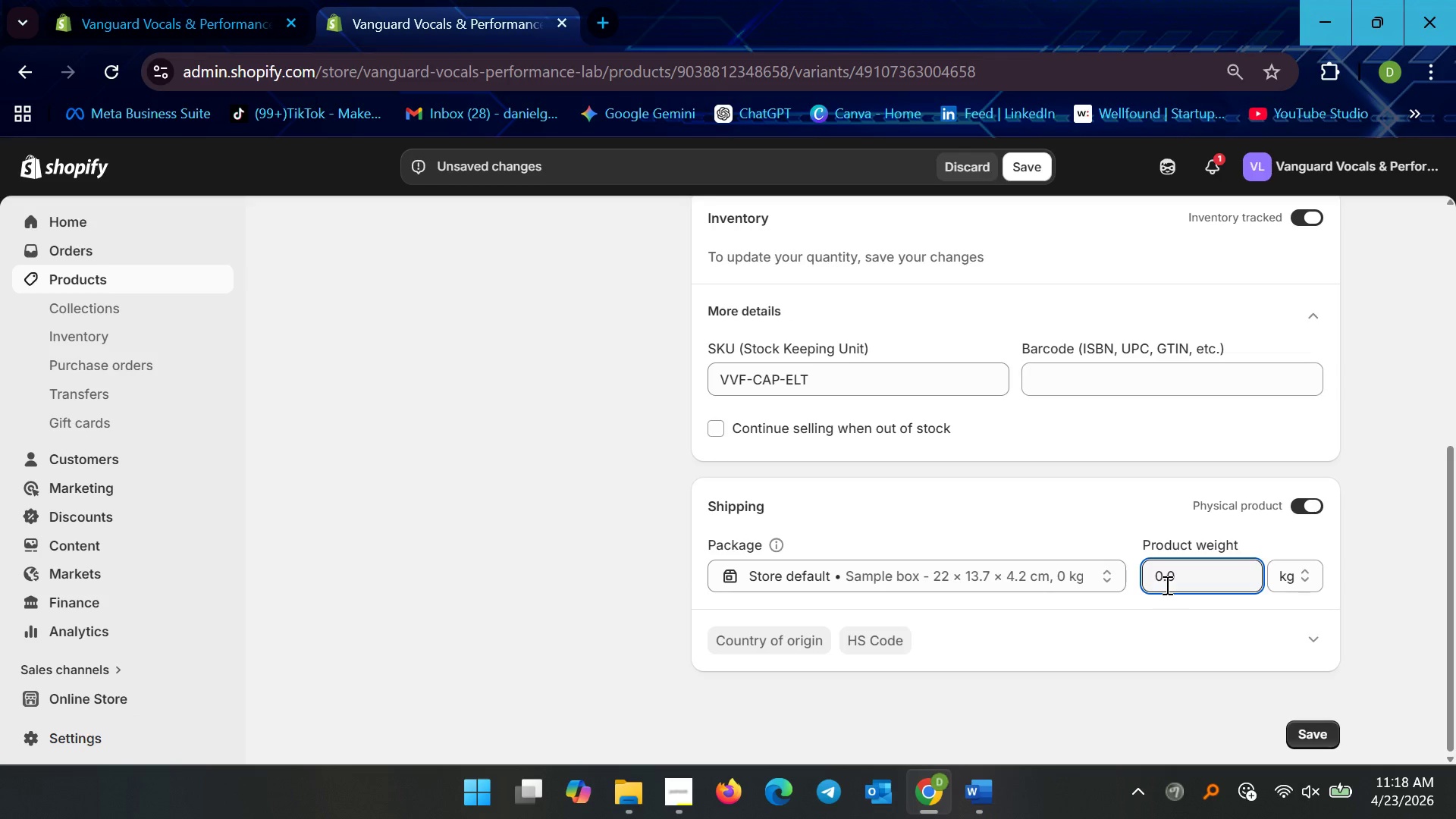 
key(Control+A)
 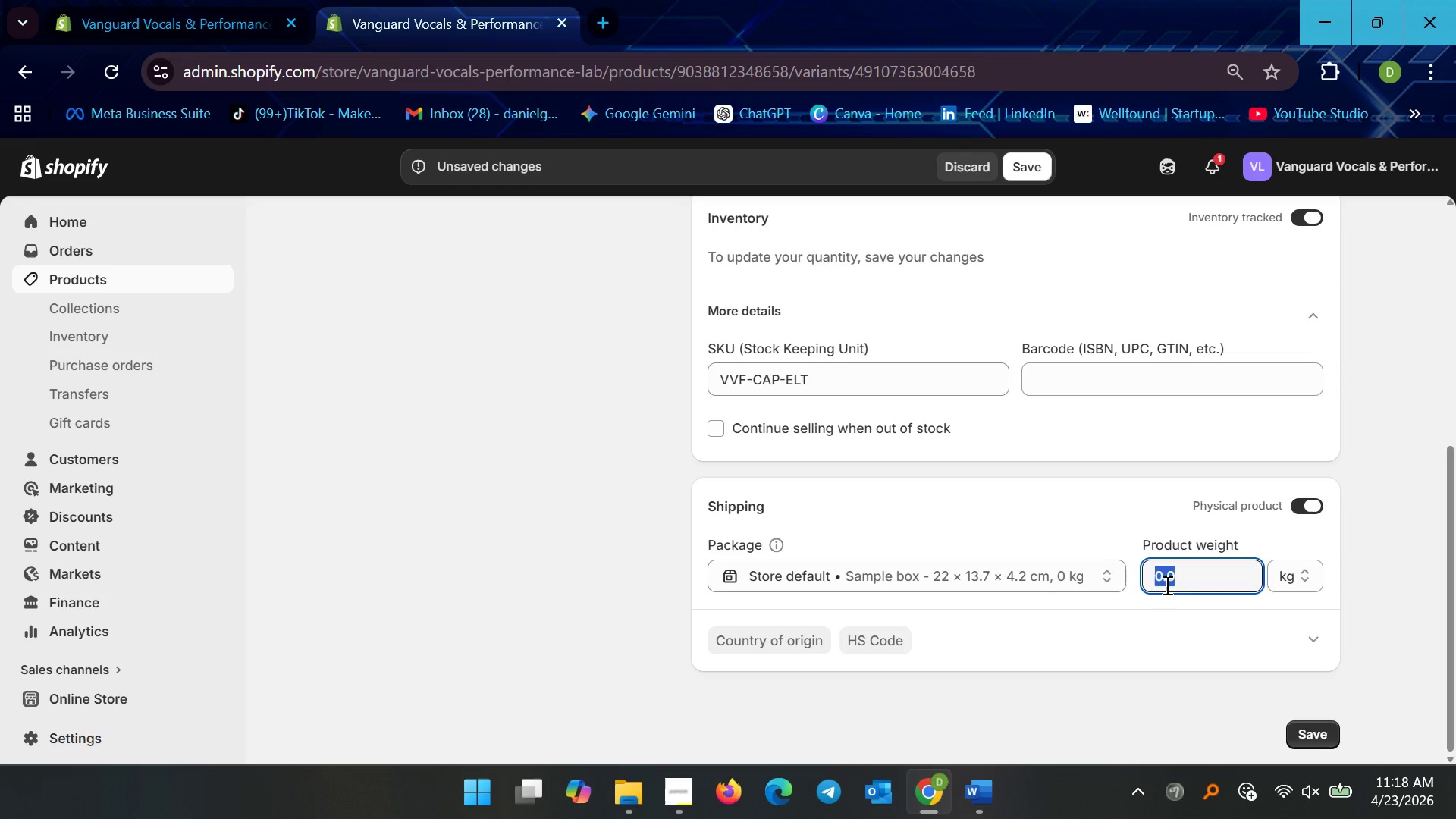 
key(2)
 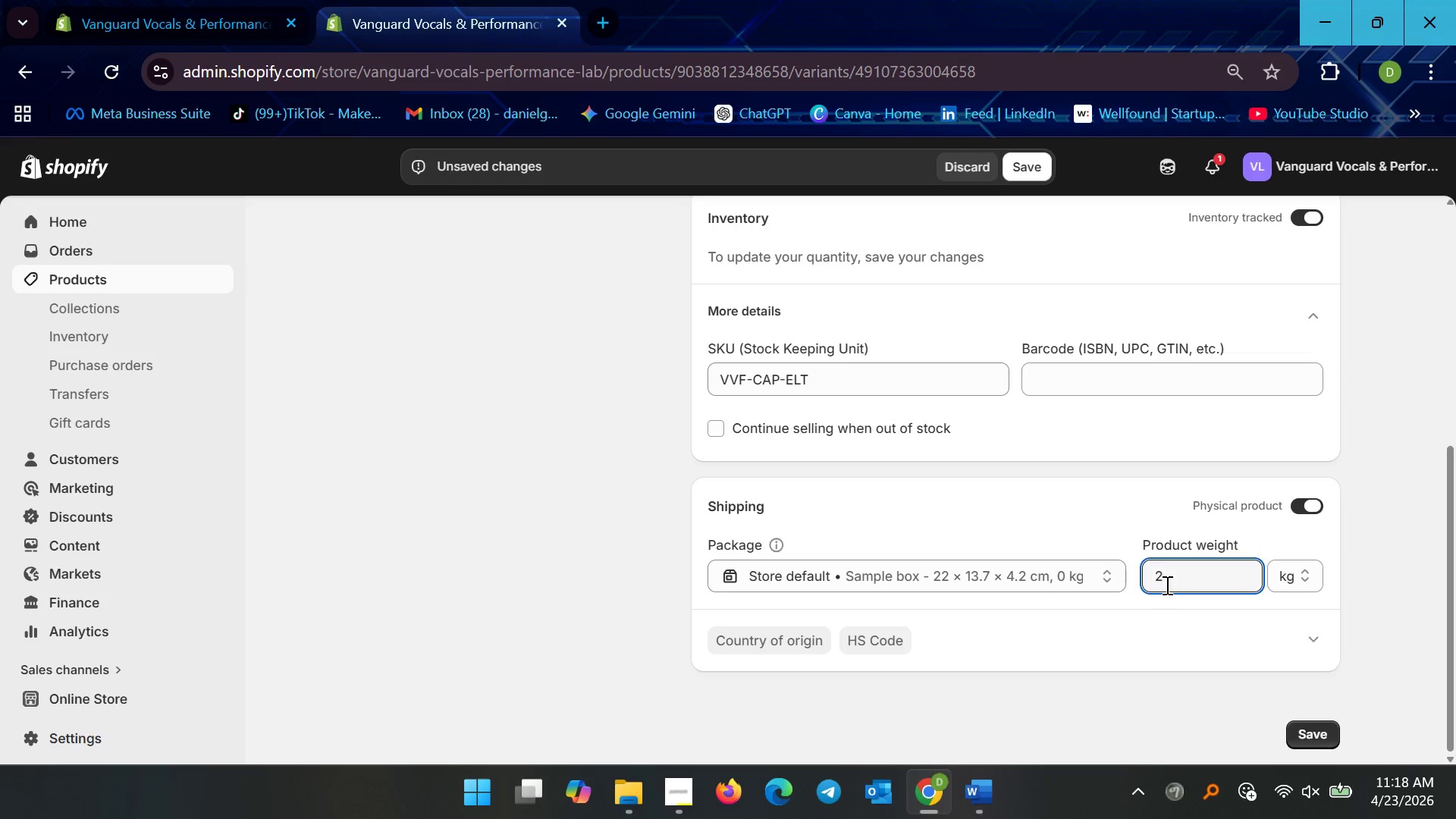 
key(Period)
 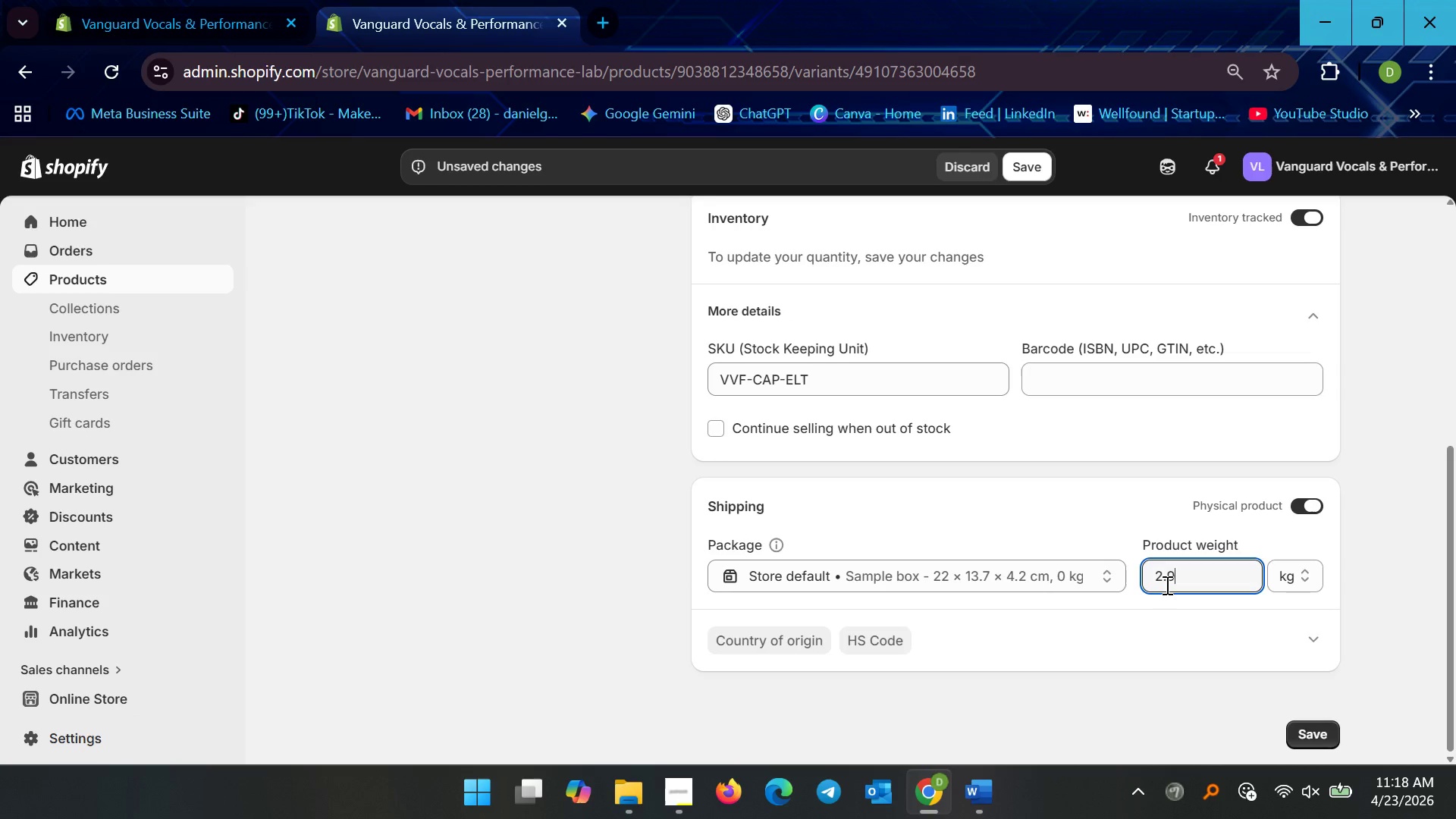 
key(9)
 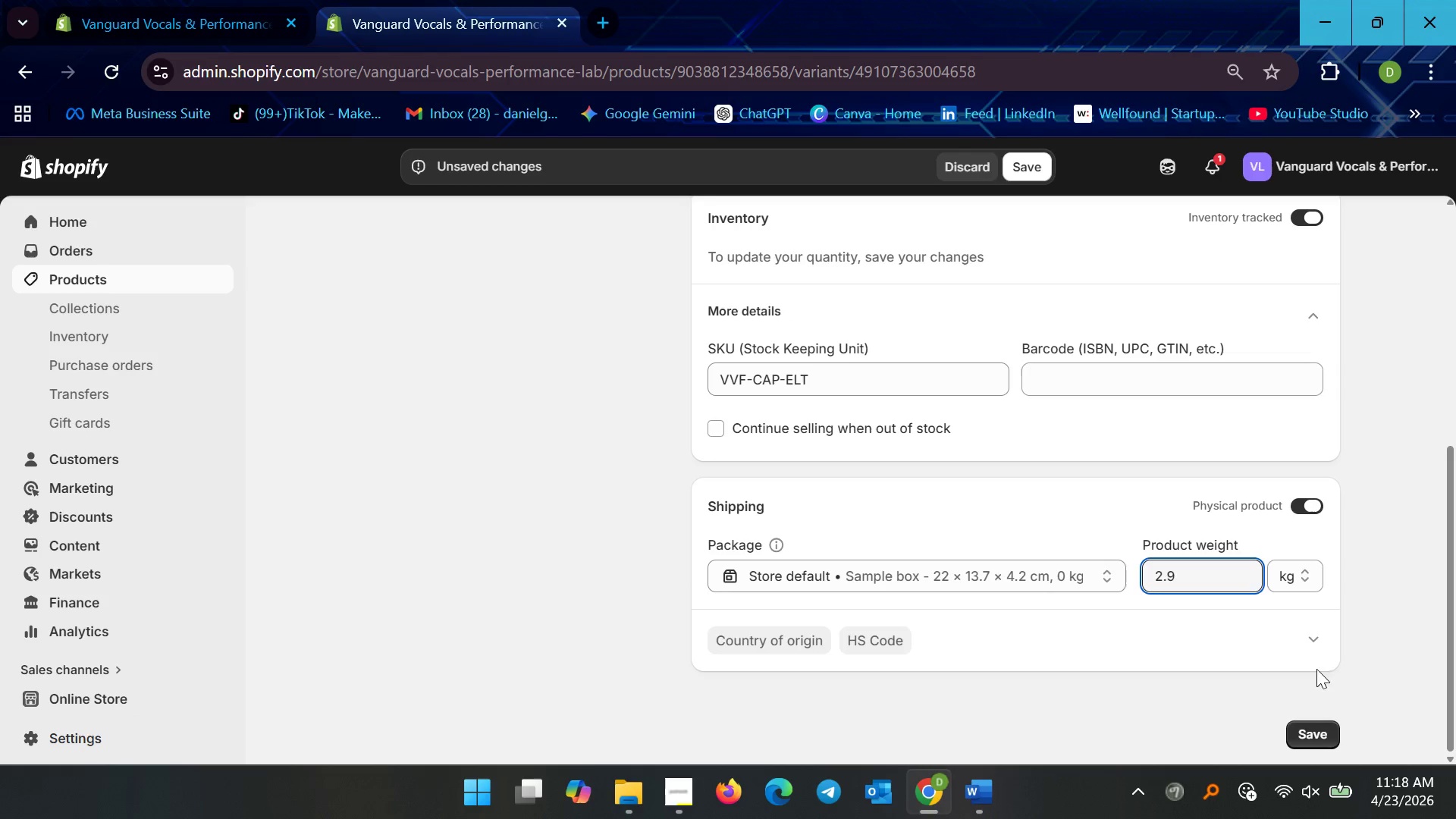 
left_click([1313, 736])
 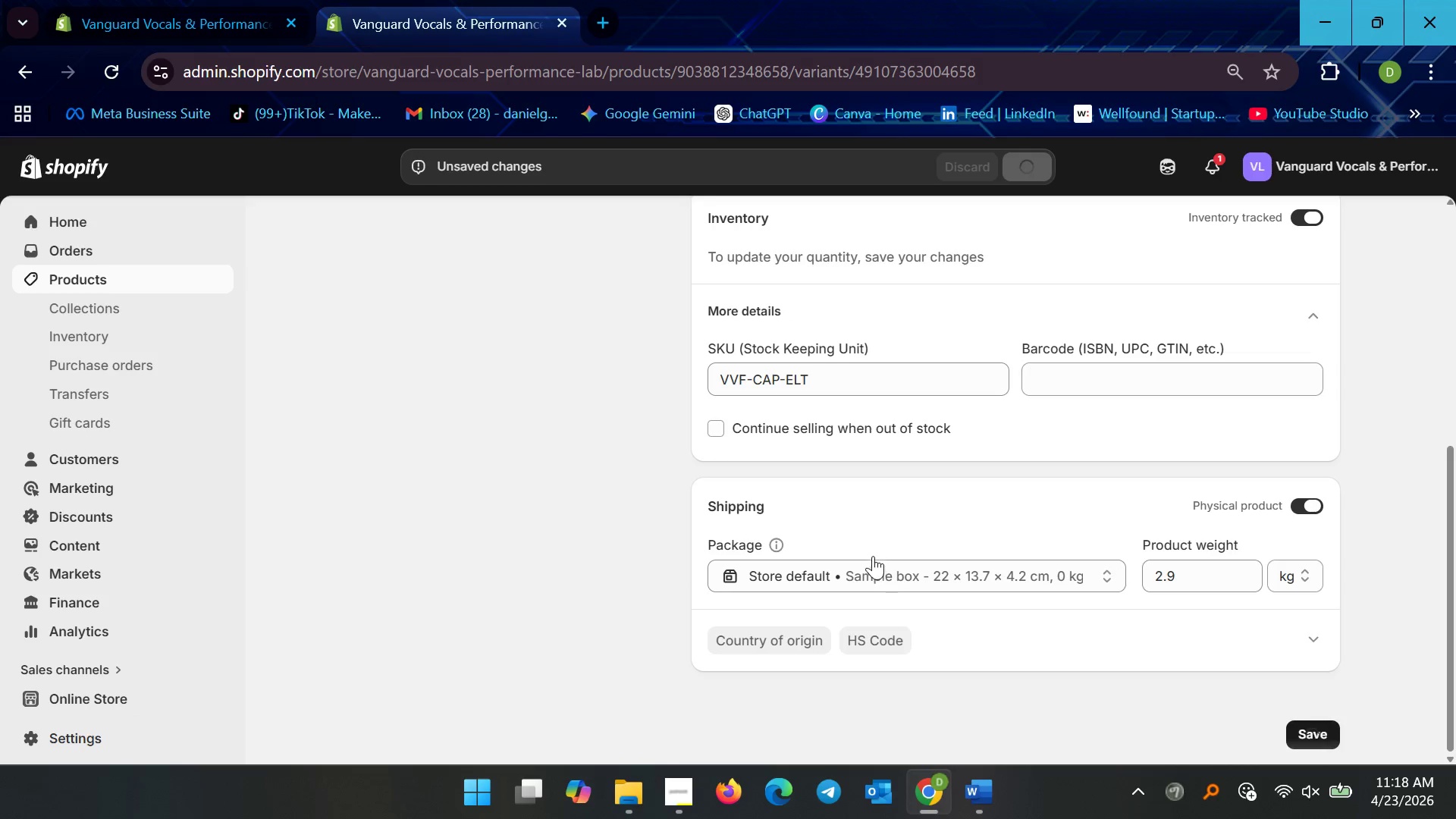 
scroll: coordinate [871, 558], scroll_direction: up, amount: 5.0
 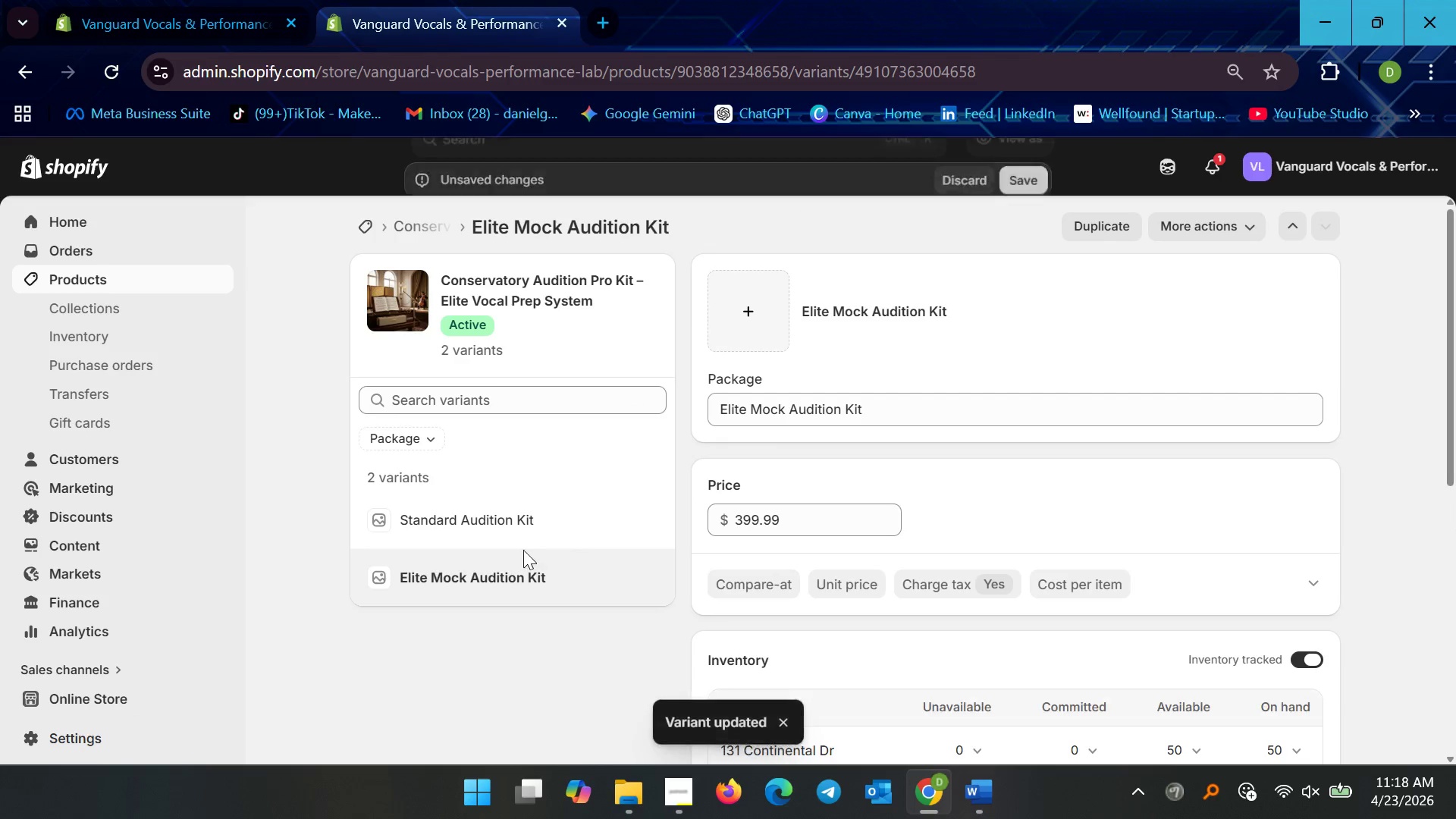 
left_click([510, 529])
 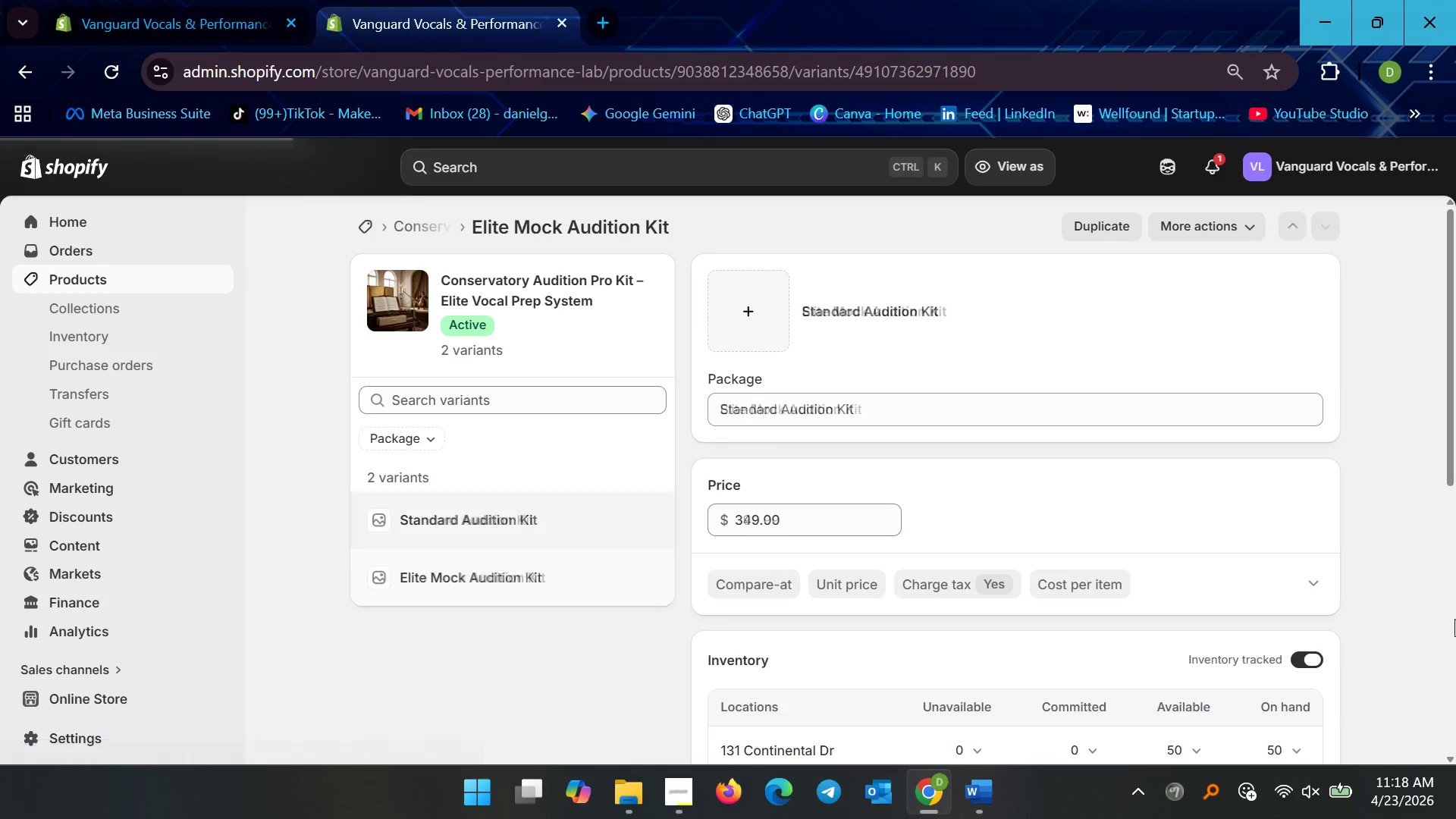 
scroll: coordinate [1225, 605], scroll_direction: down, amount: 5.0
 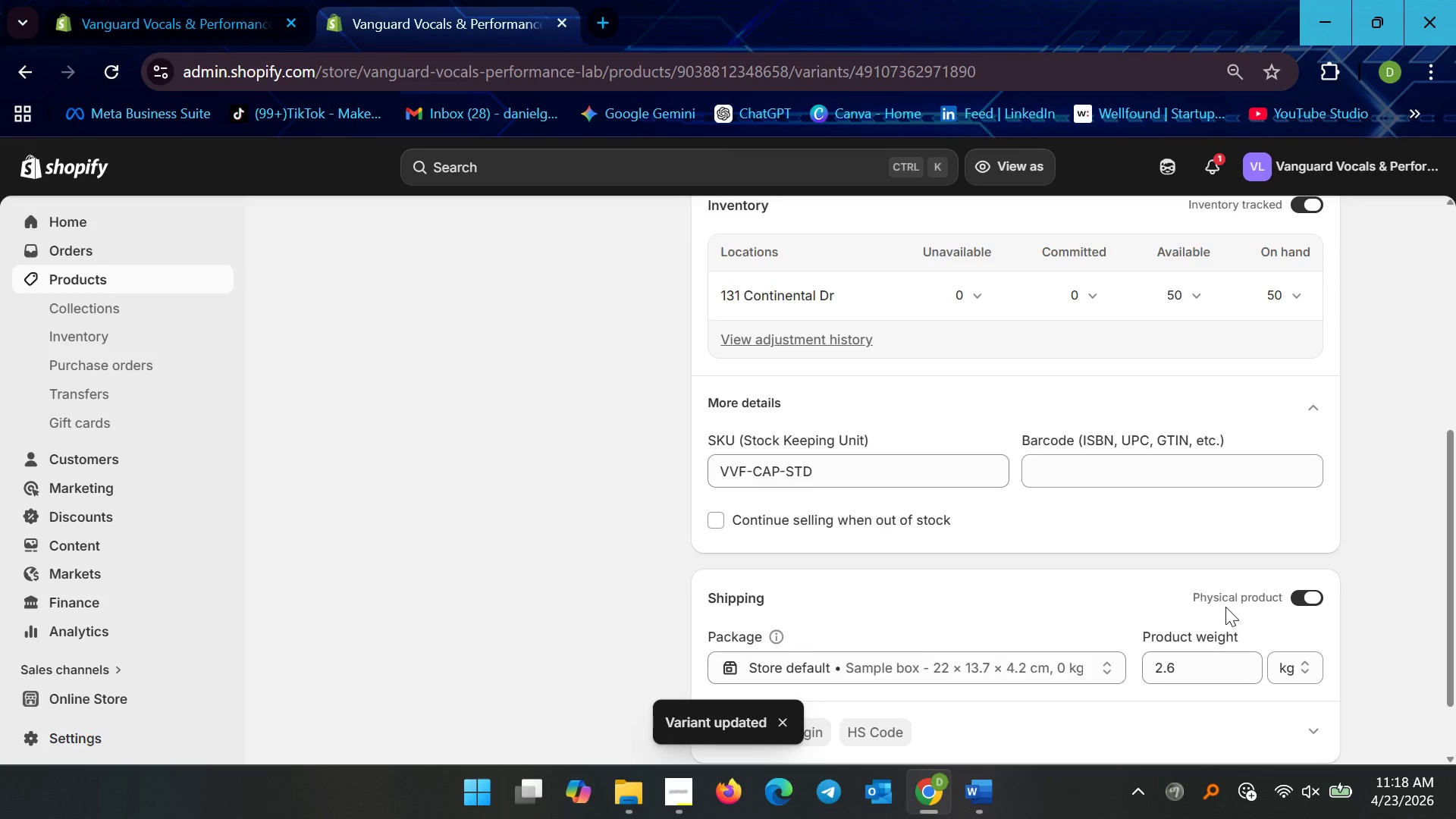 
scroll: coordinate [501, 416], scroll_direction: up, amount: 8.0
 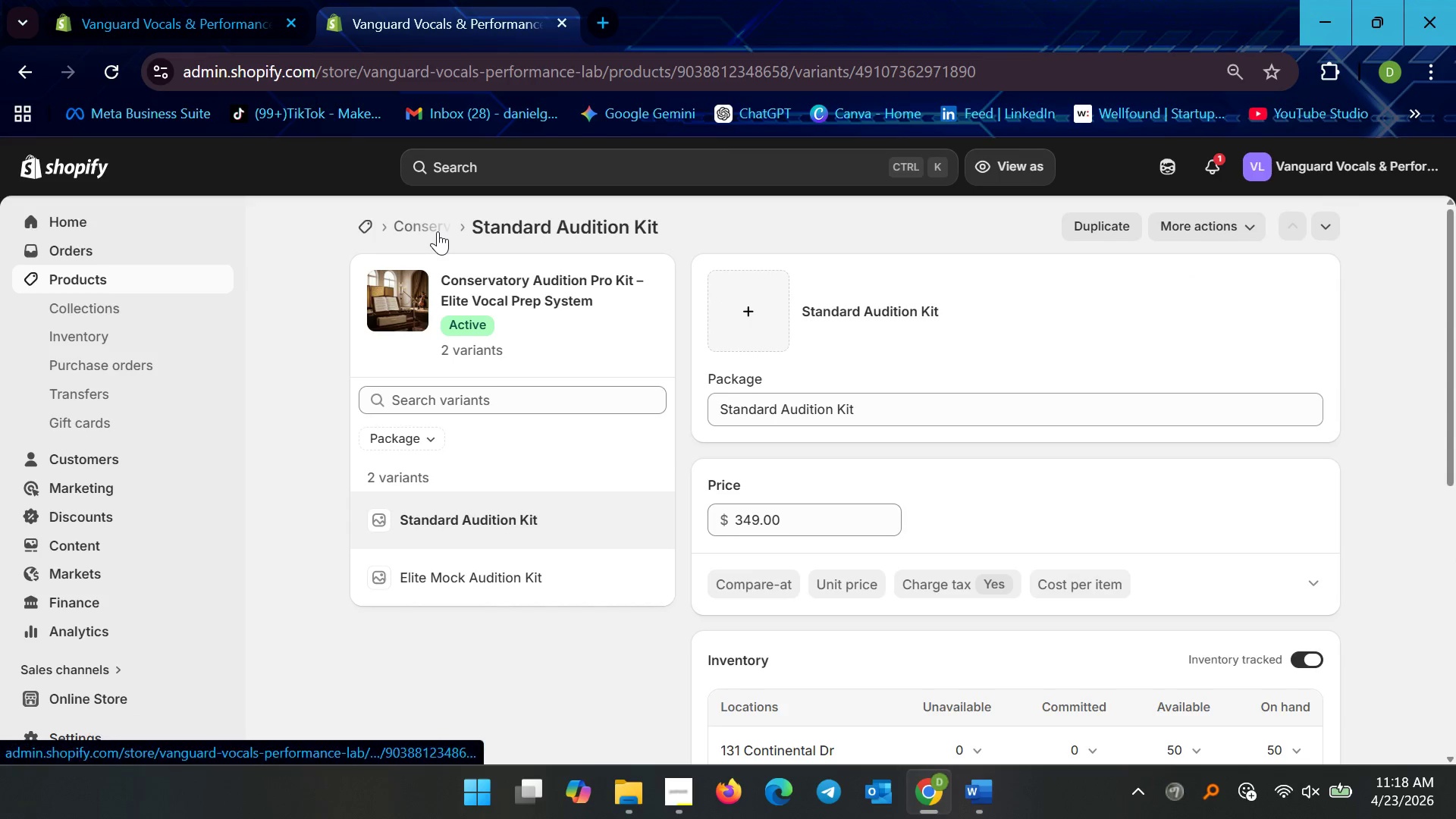 
left_click([438, 231])
 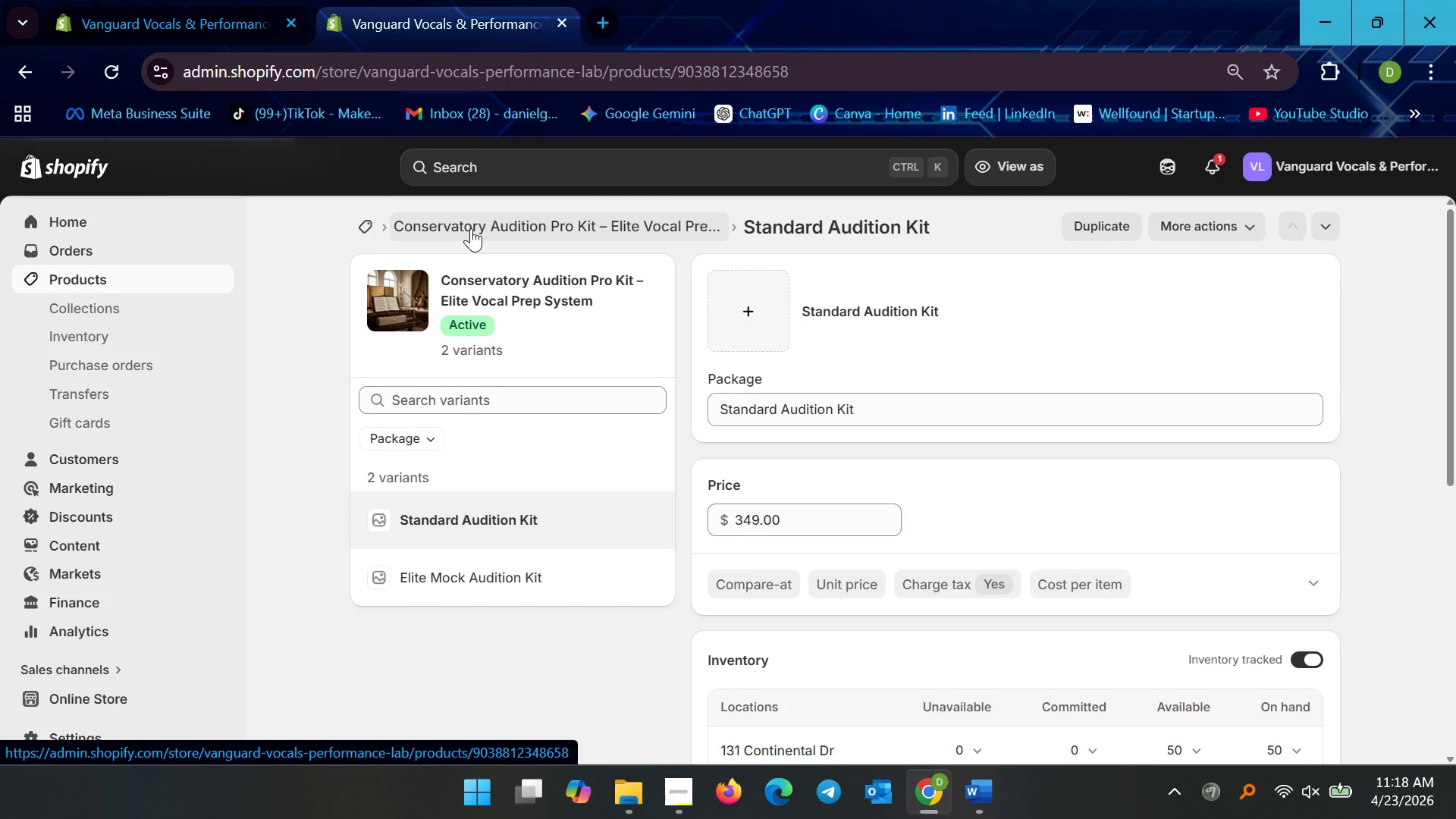 
left_click([459, 222])
 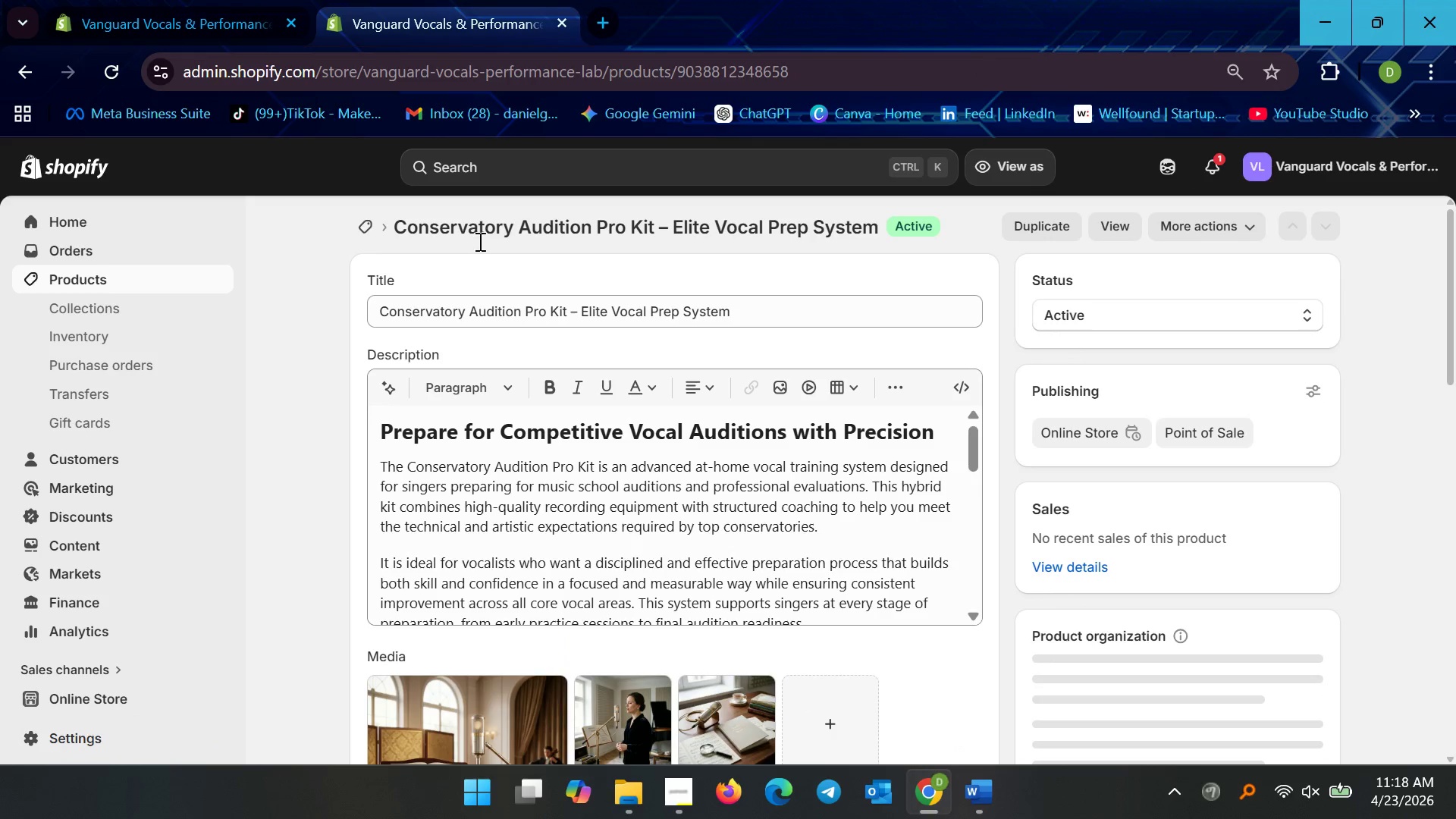 
scroll: coordinate [730, 600], scroll_direction: down, amount: 34.0
 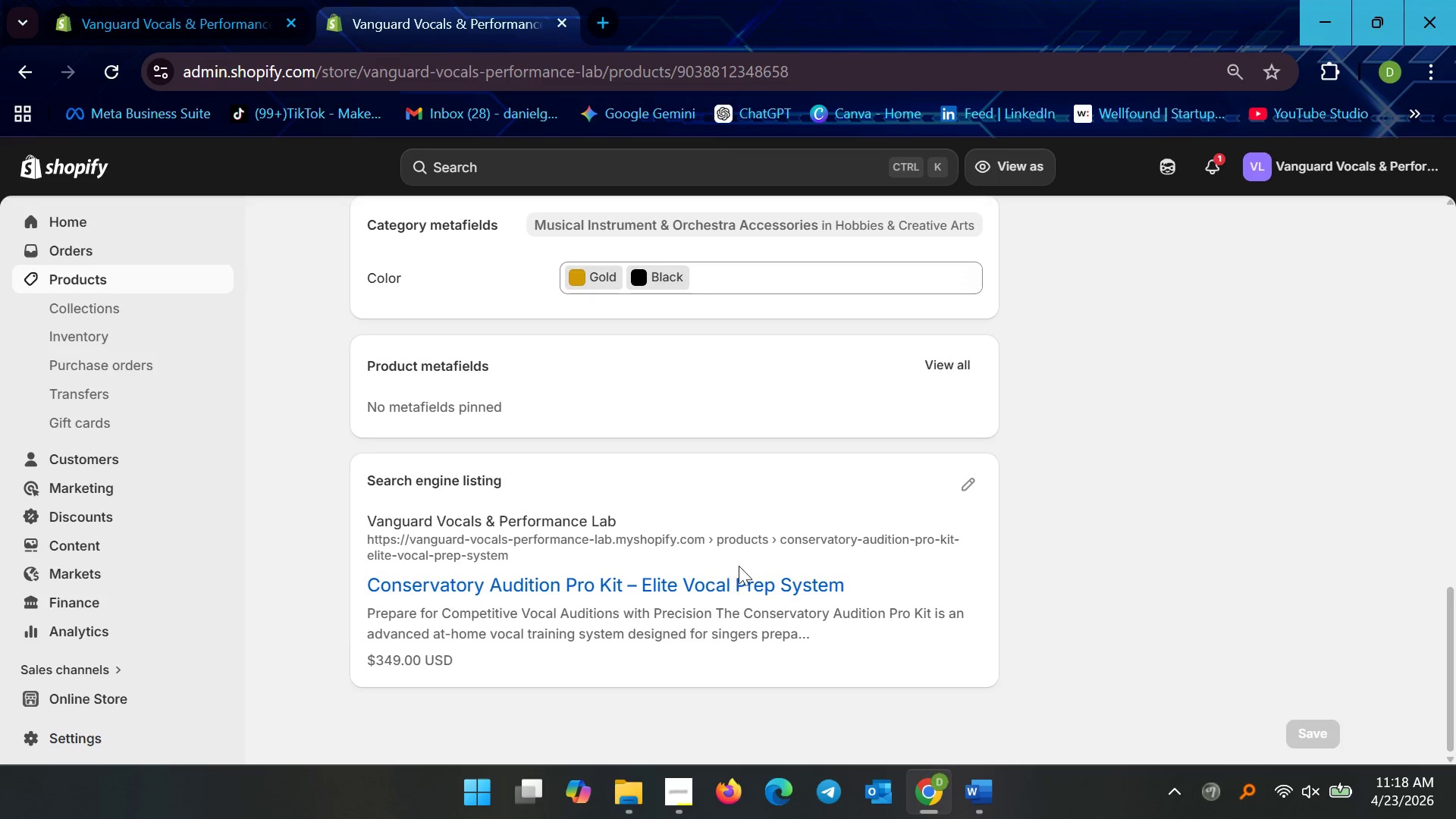 
scroll: coordinate [1074, 573], scroll_direction: up, amount: 16.0
 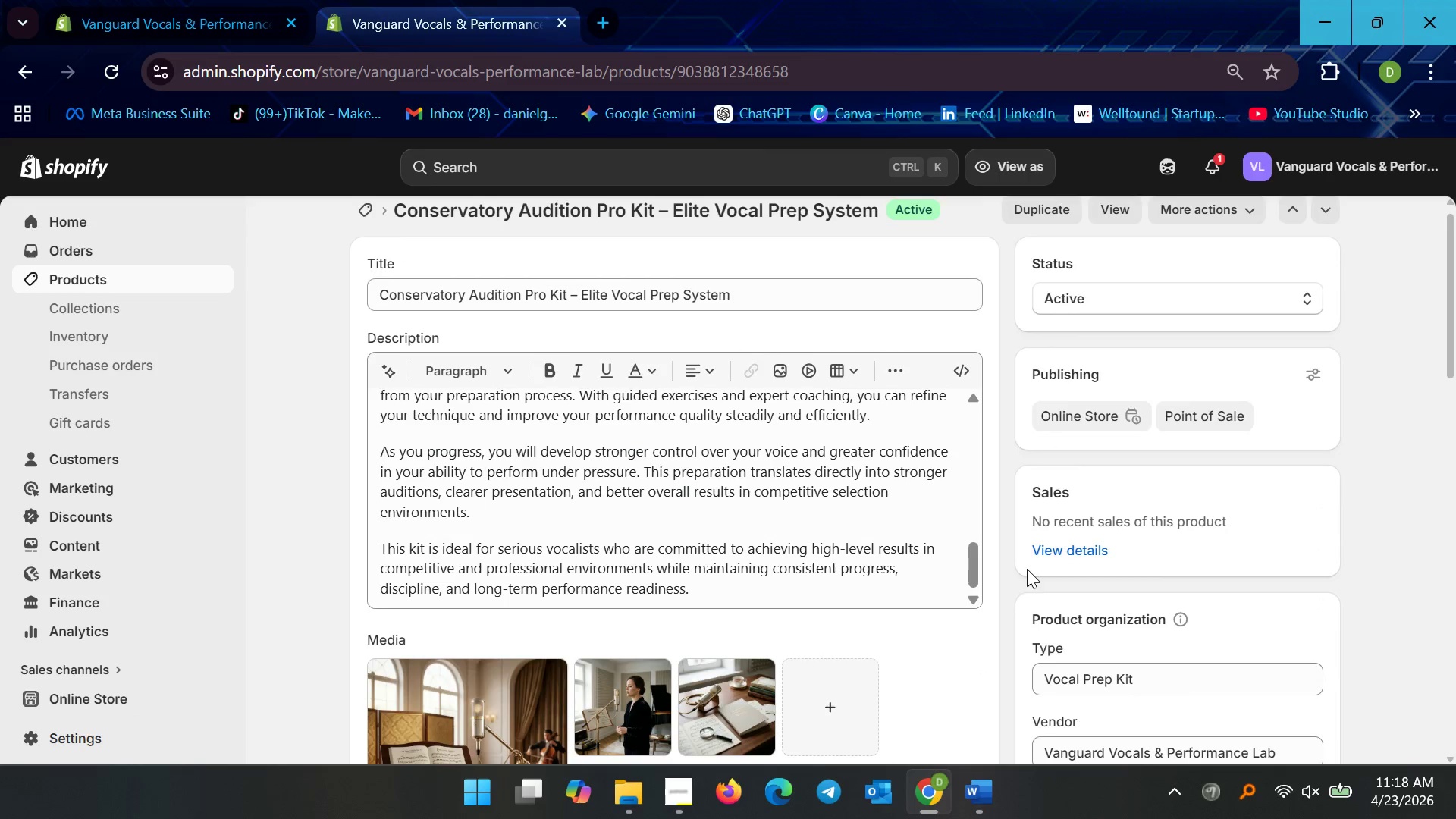 
scroll: coordinate [1010, 604], scroll_direction: down, amount: 14.0
 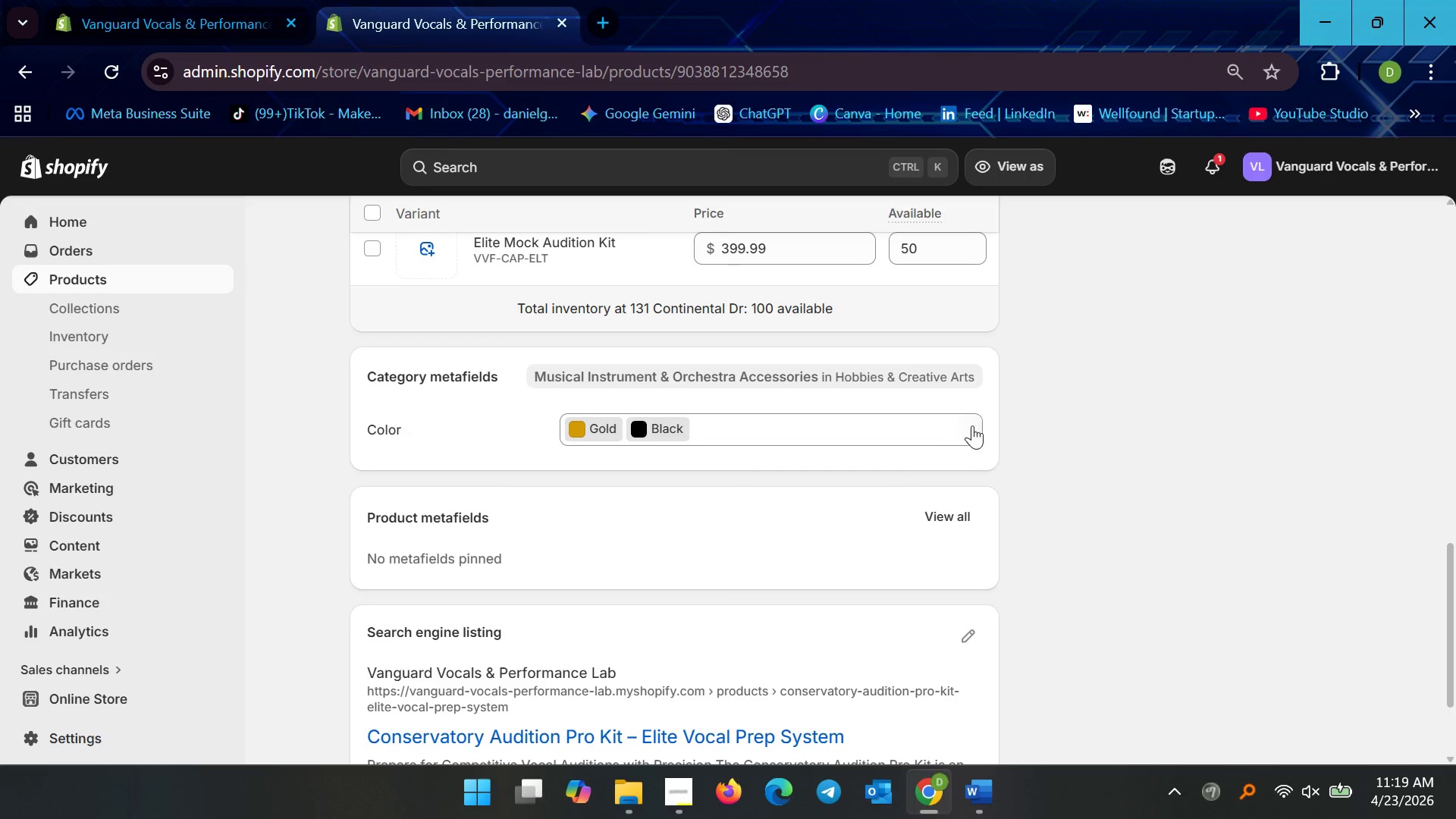 
left_click([972, 425])
 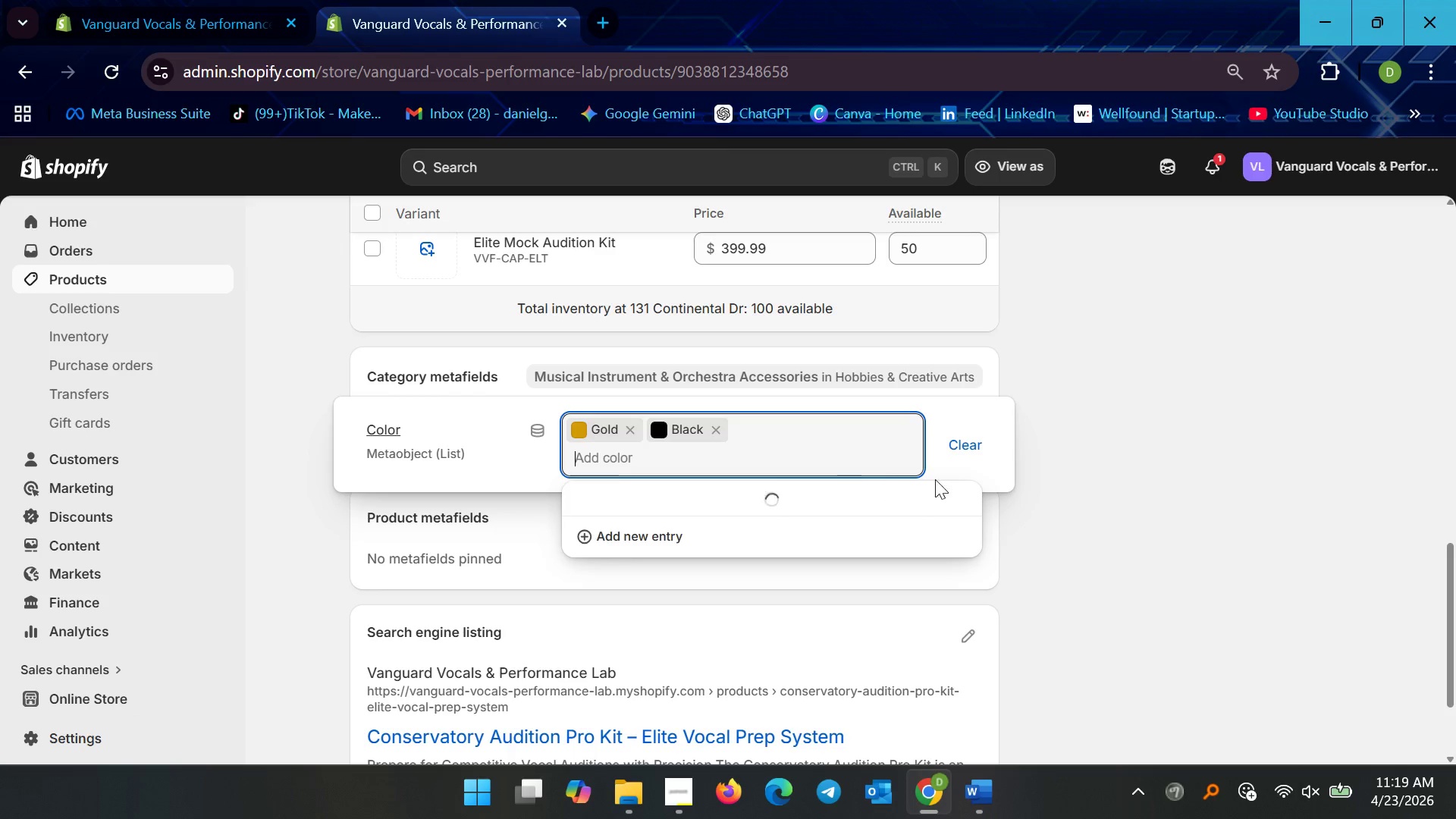 
left_click([969, 453])
 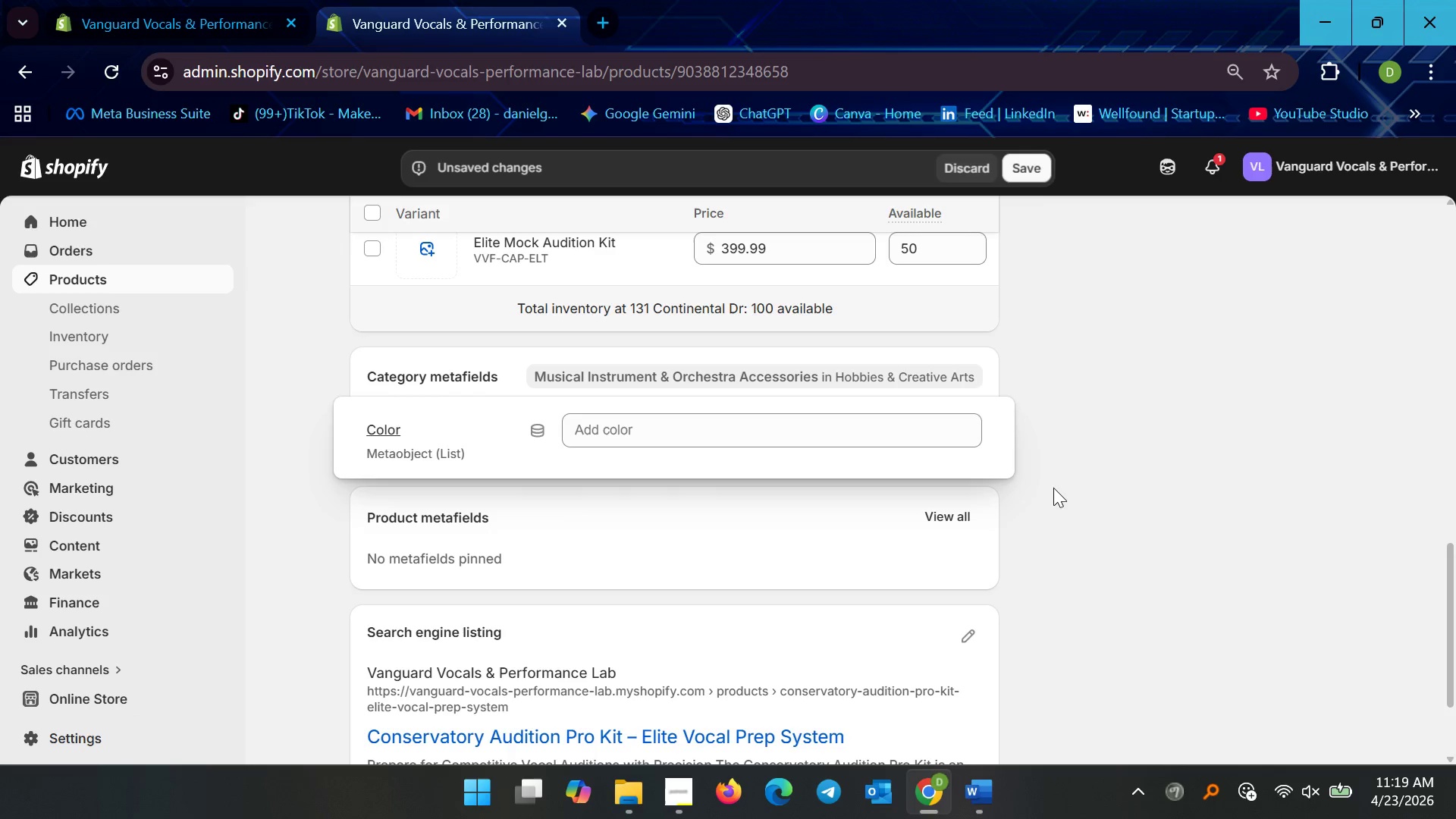 
left_click_drag(start_coordinate=[1091, 508], to_coordinate=[1096, 510])
 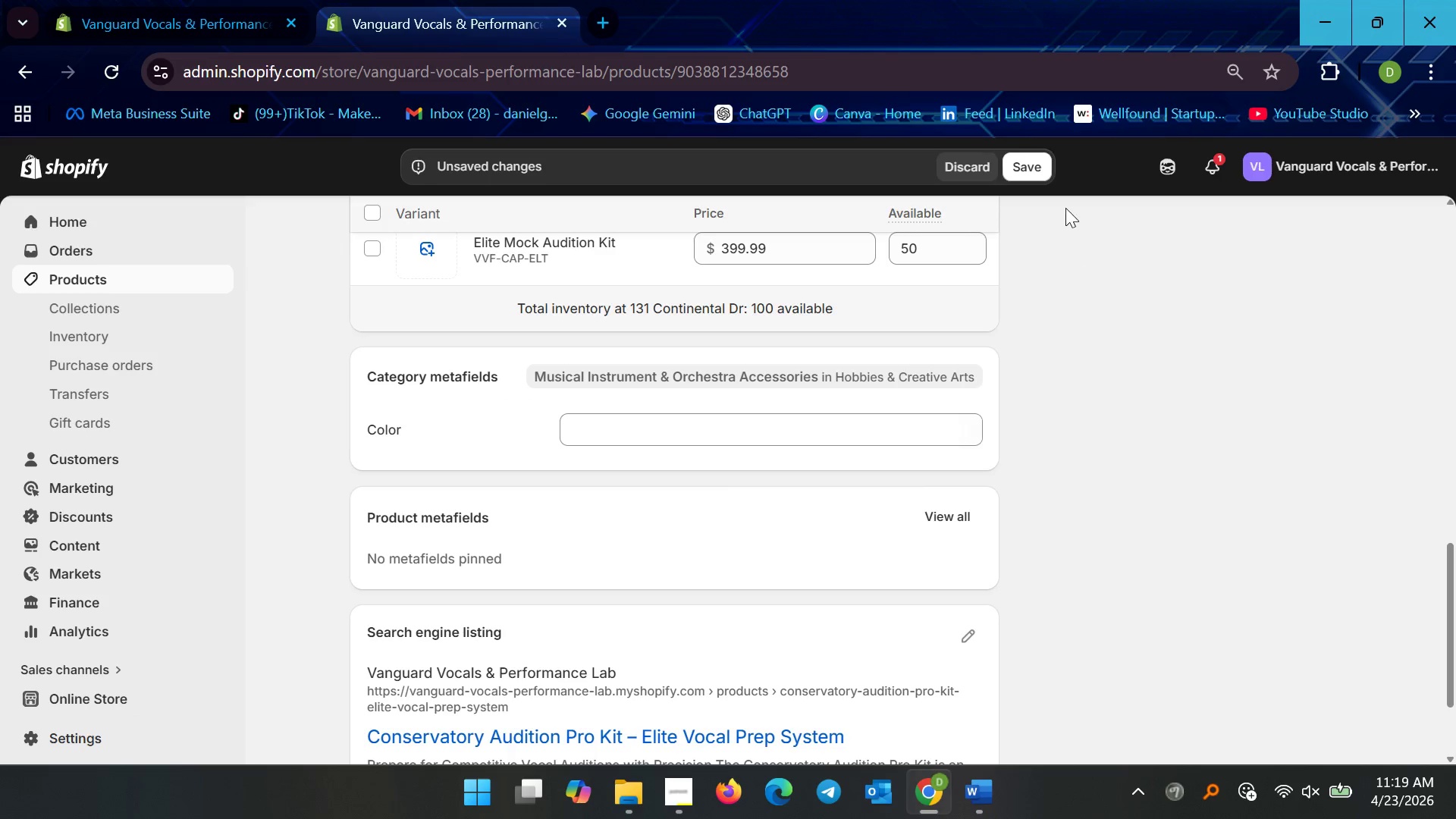 
left_click([1037, 180])
 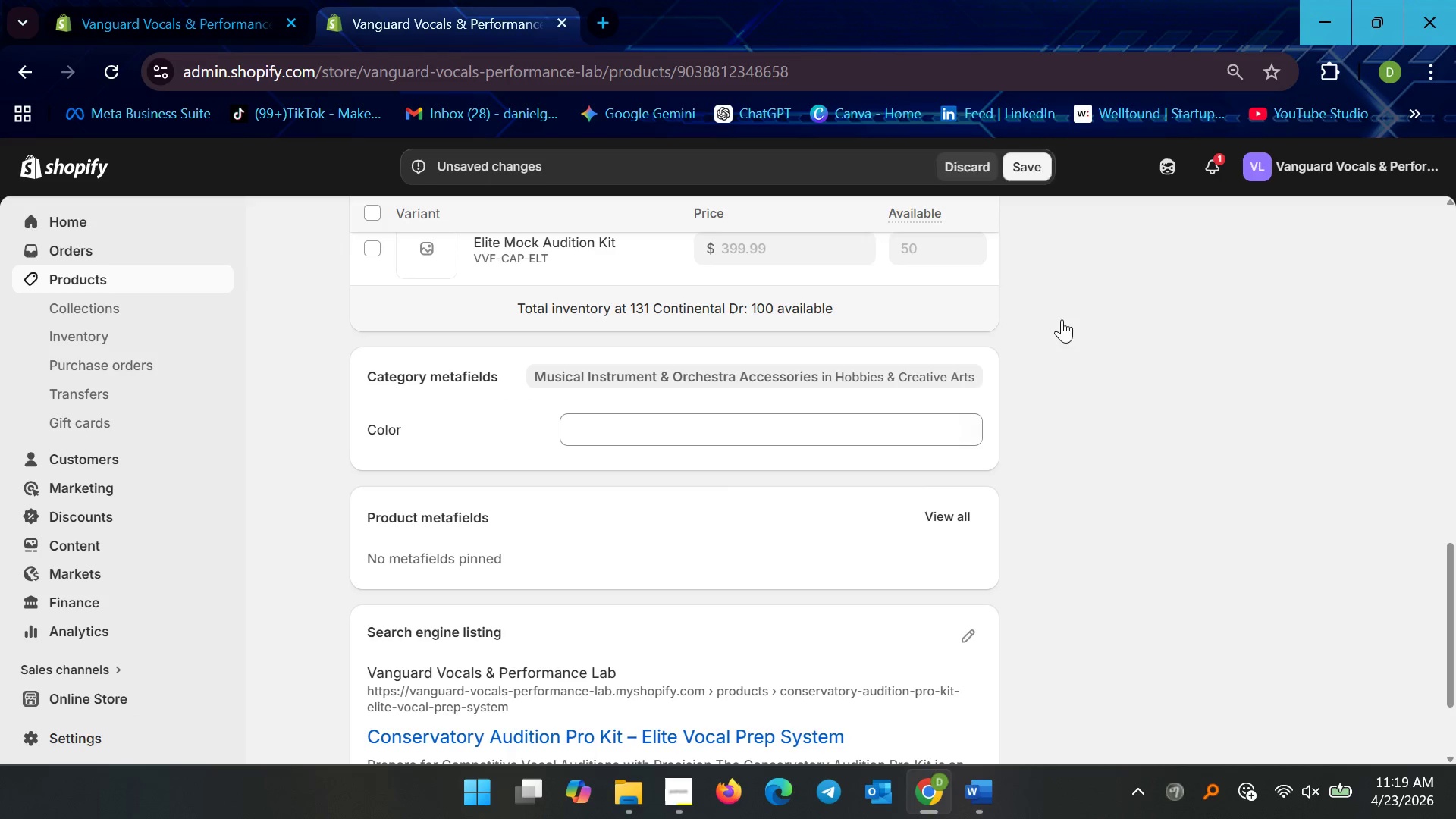 
scroll: coordinate [1069, 447], scroll_direction: down, amount: 2.0
 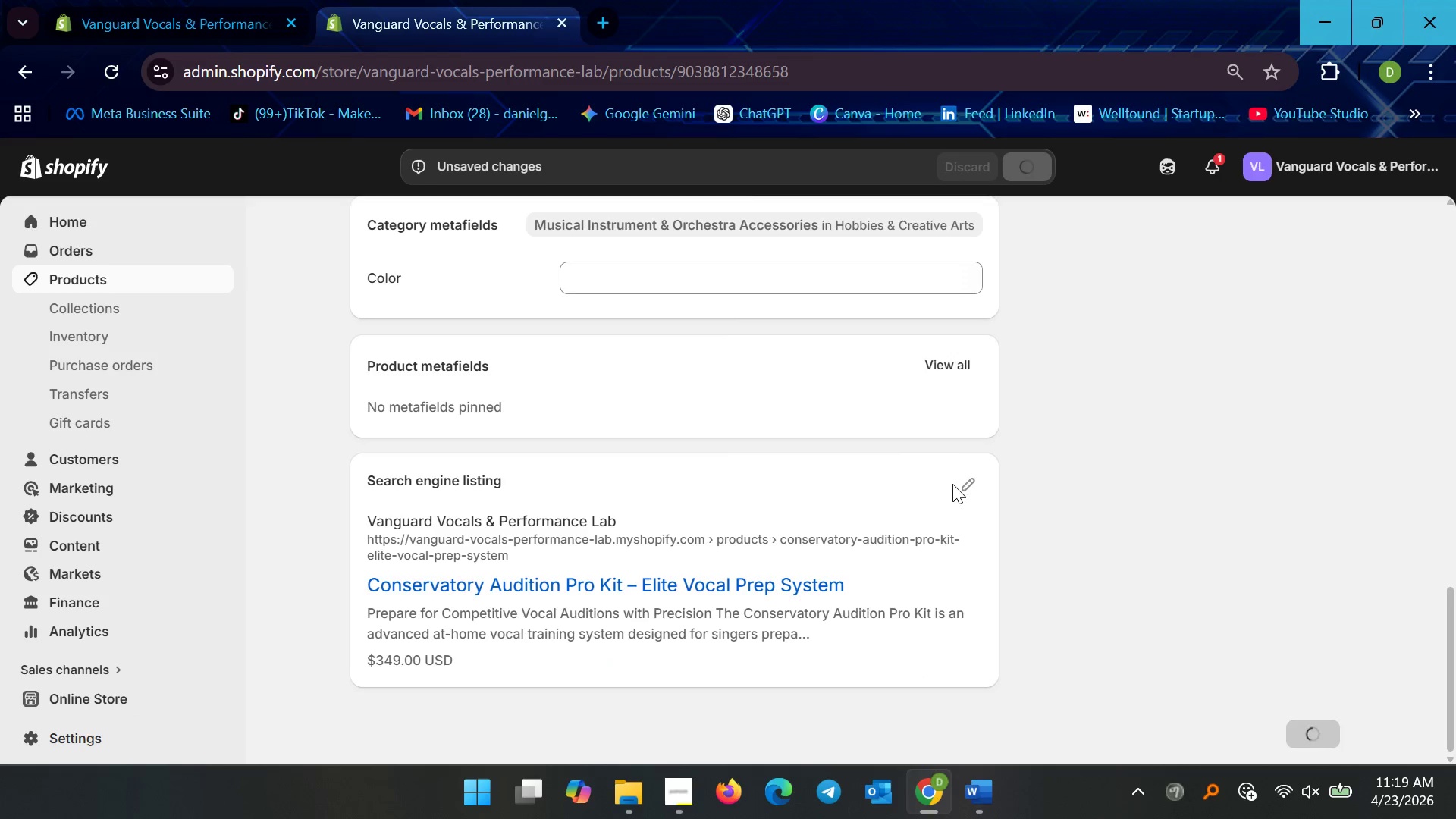 
left_click([967, 483])
 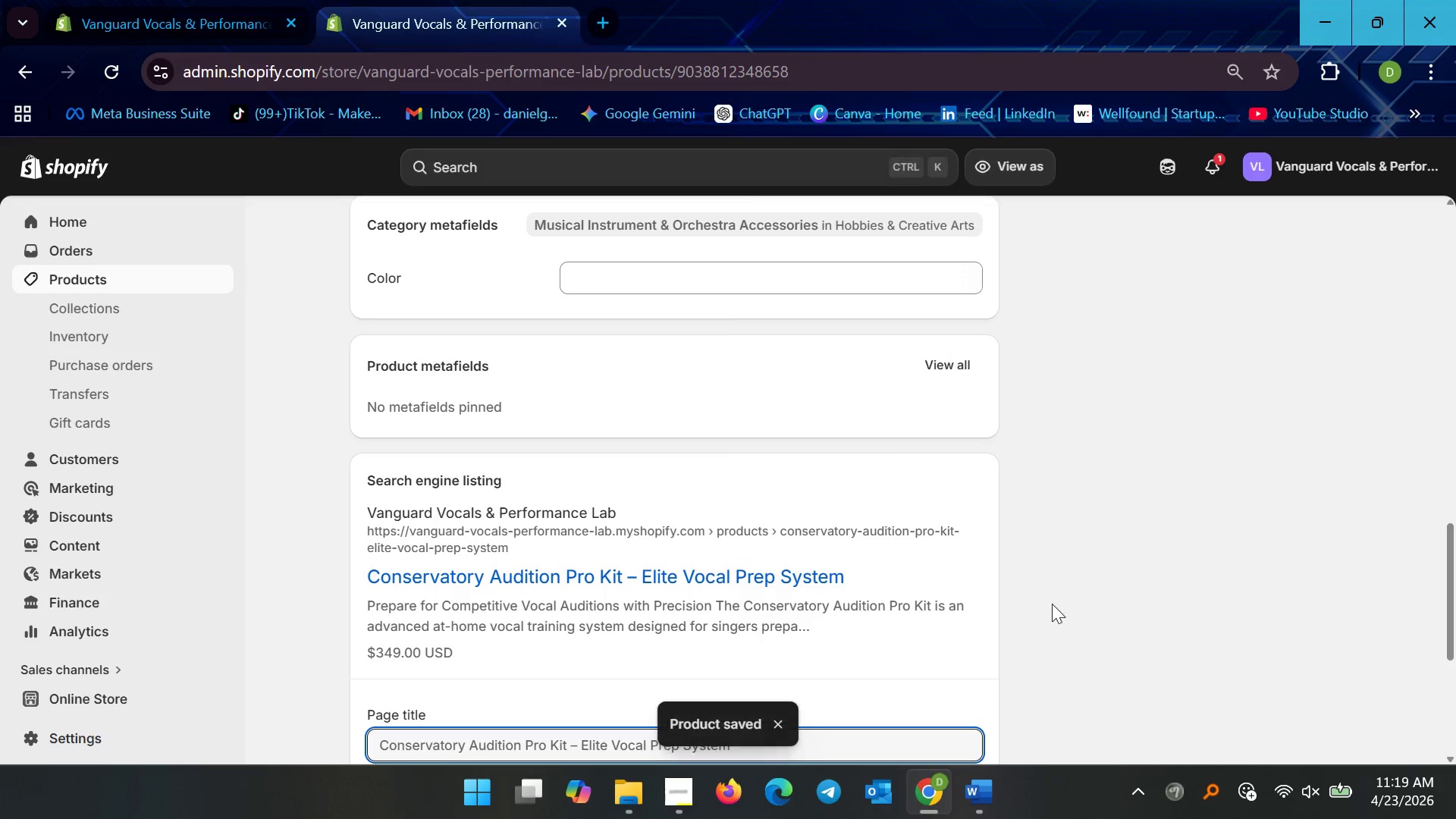 
scroll: coordinate [1001, 570], scroll_direction: down, amount: 9.0
 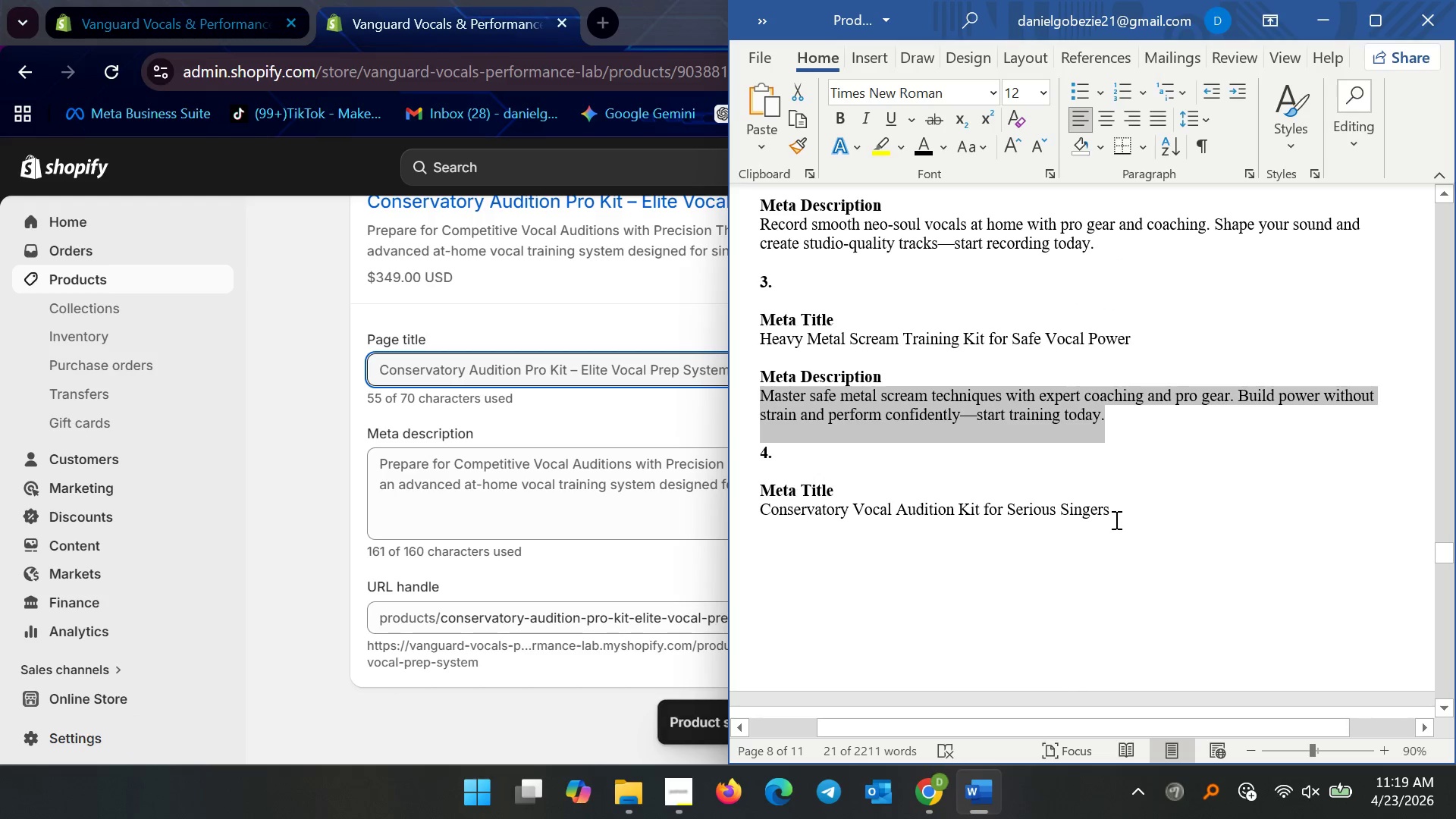 
left_click_drag(start_coordinate=[1117, 513], to_coordinate=[764, 513])
 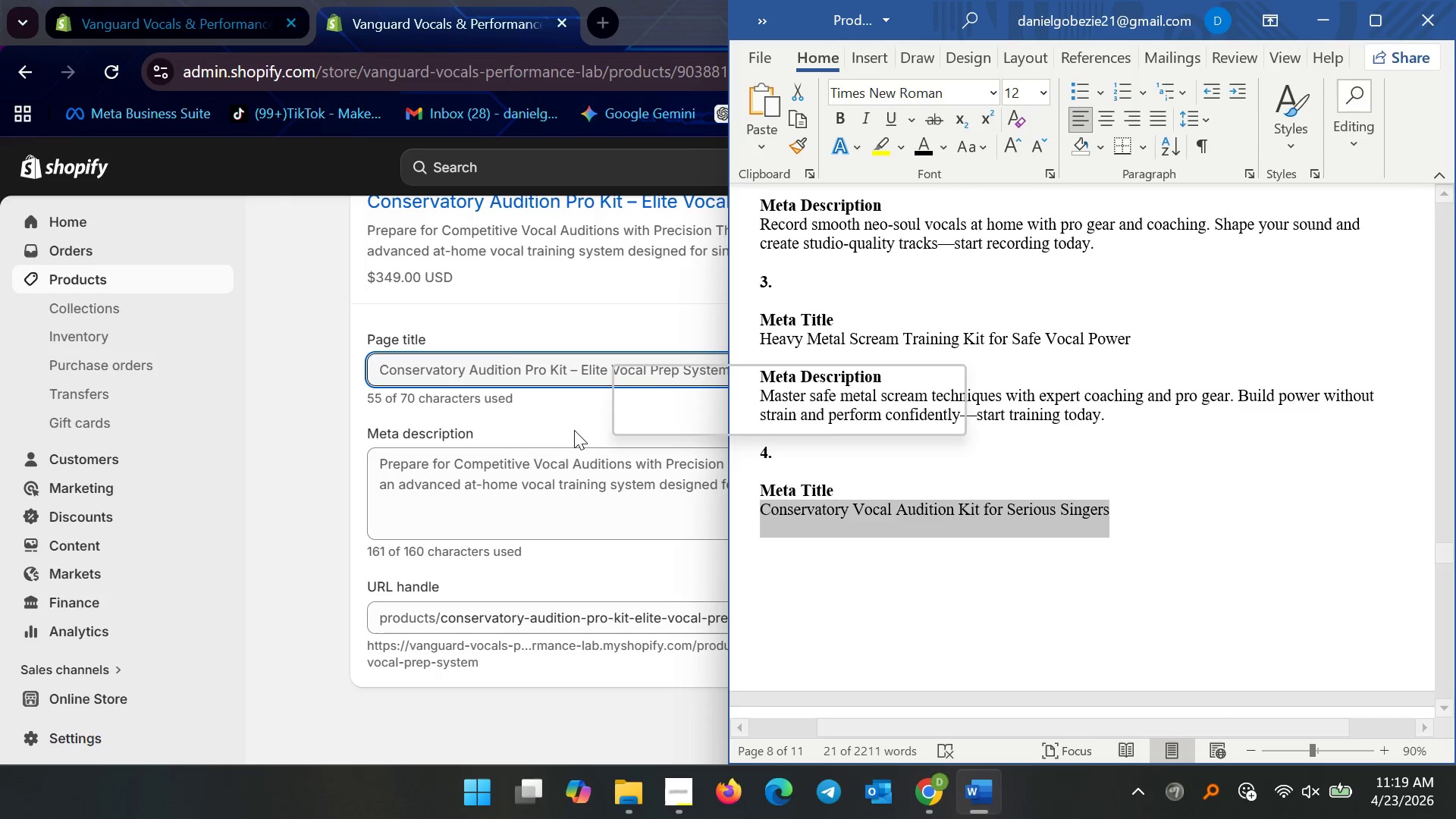 
key(Control+C)
 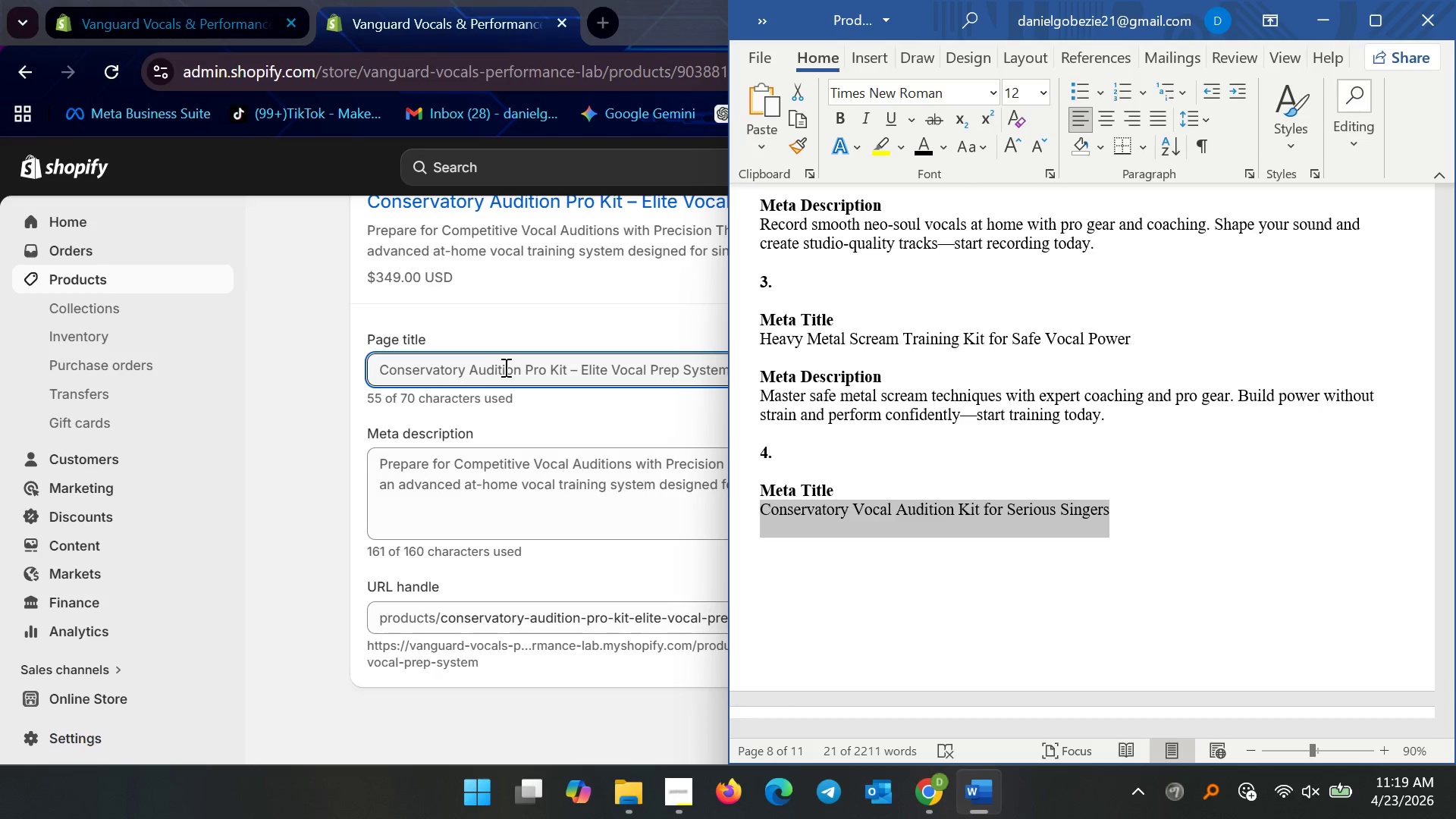 
left_click([516, 365])
 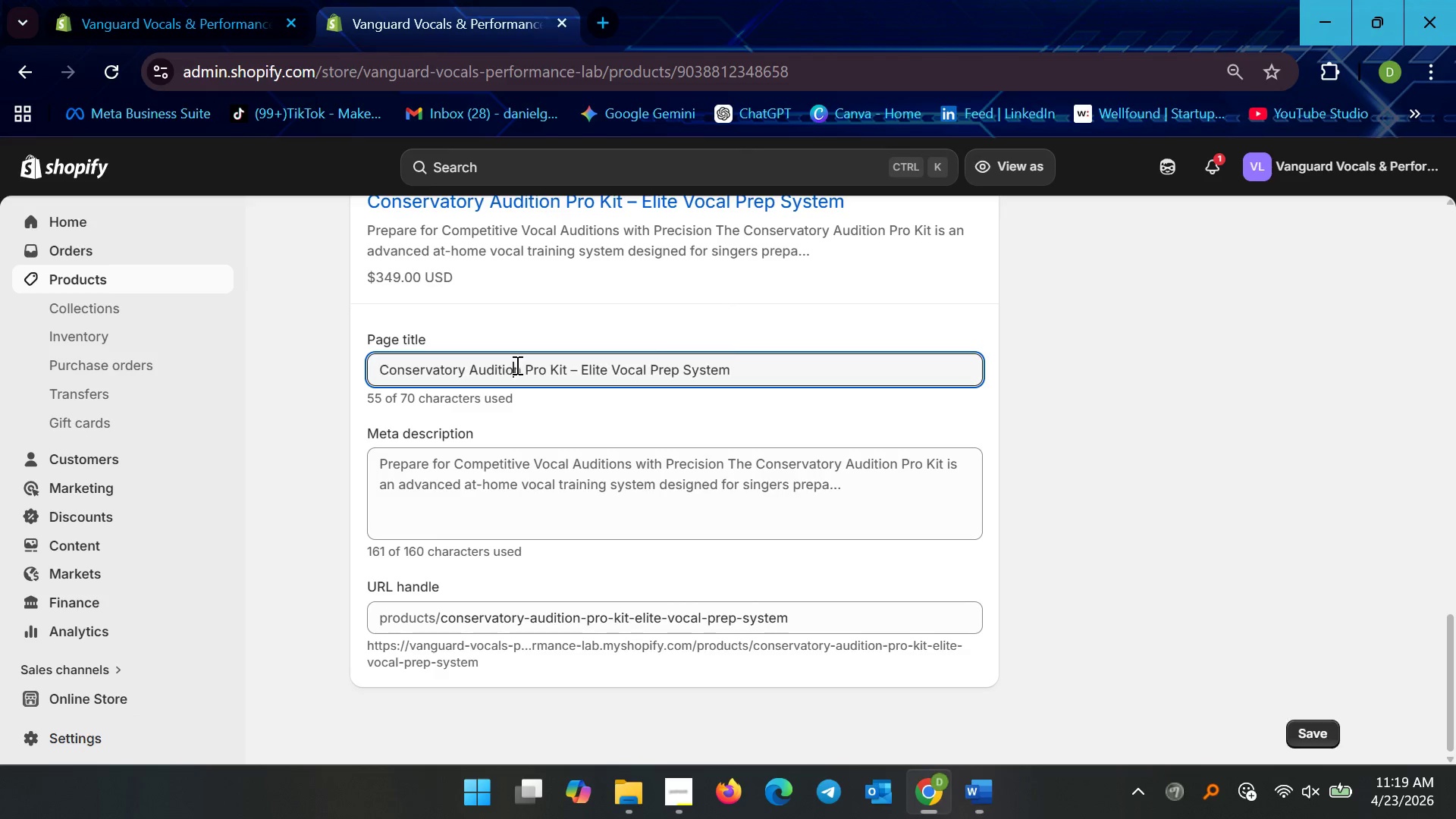 
key(Control+A)
 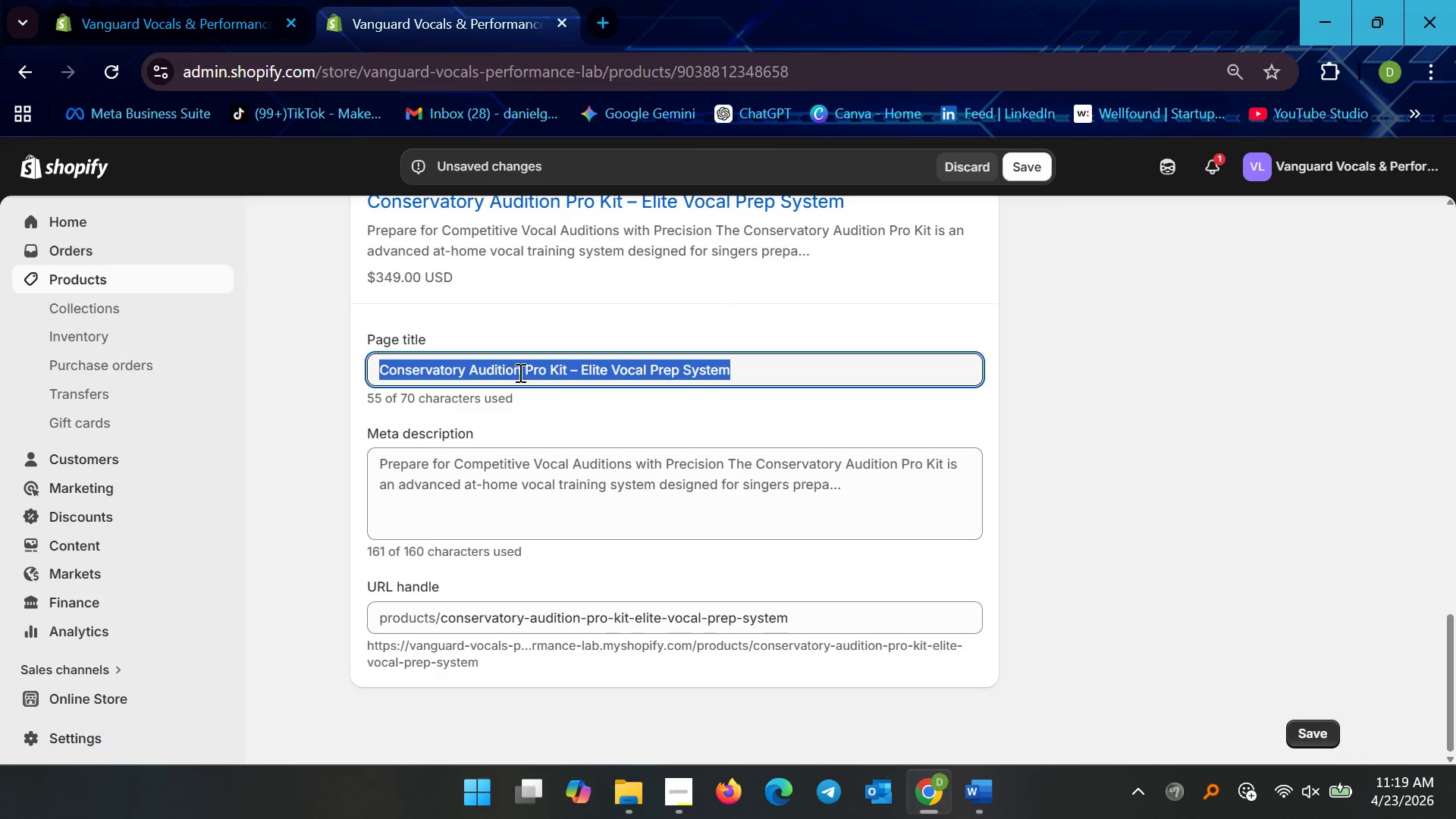 
key(Control+V)
 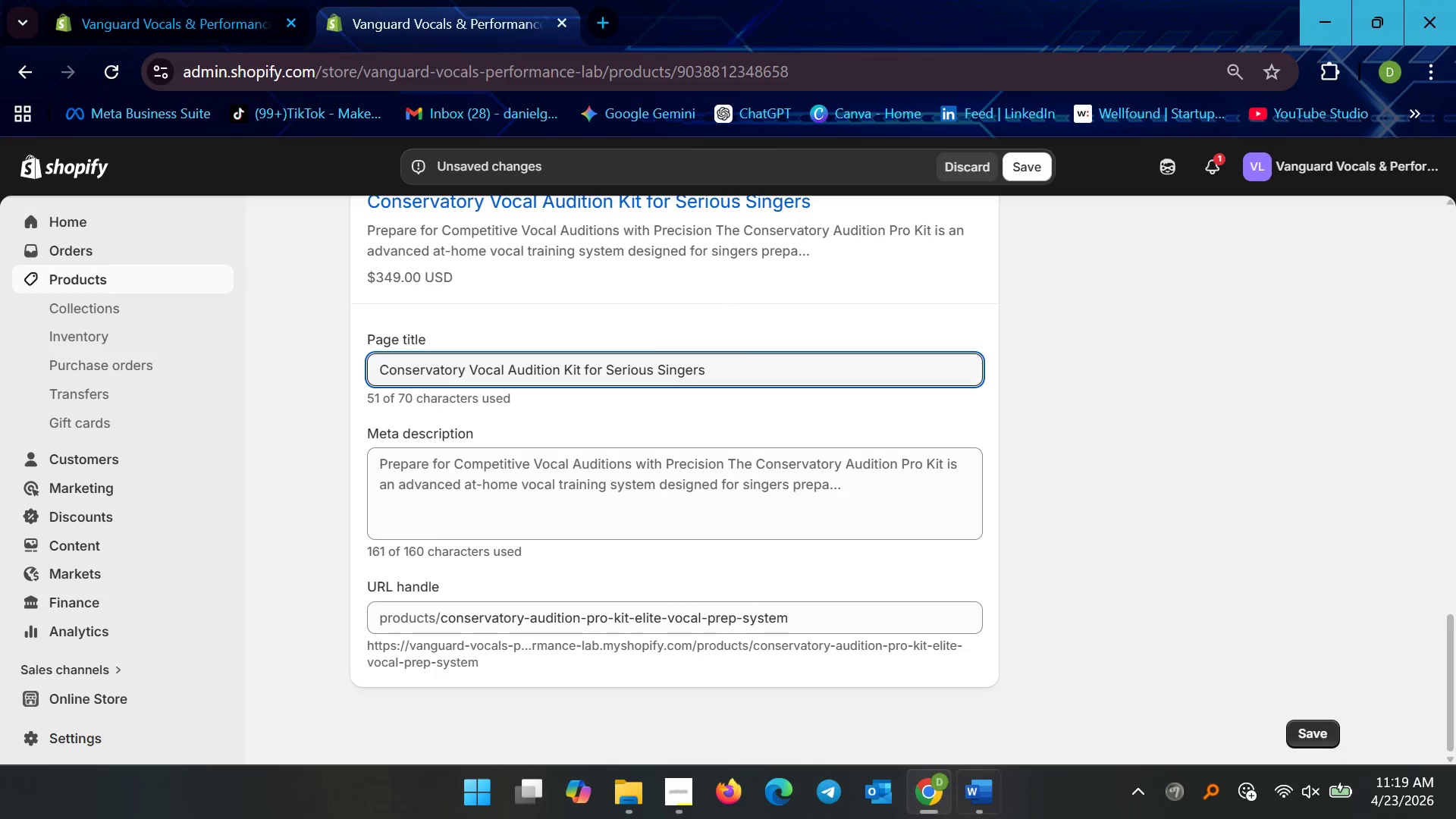 
left_click([983, 815])
 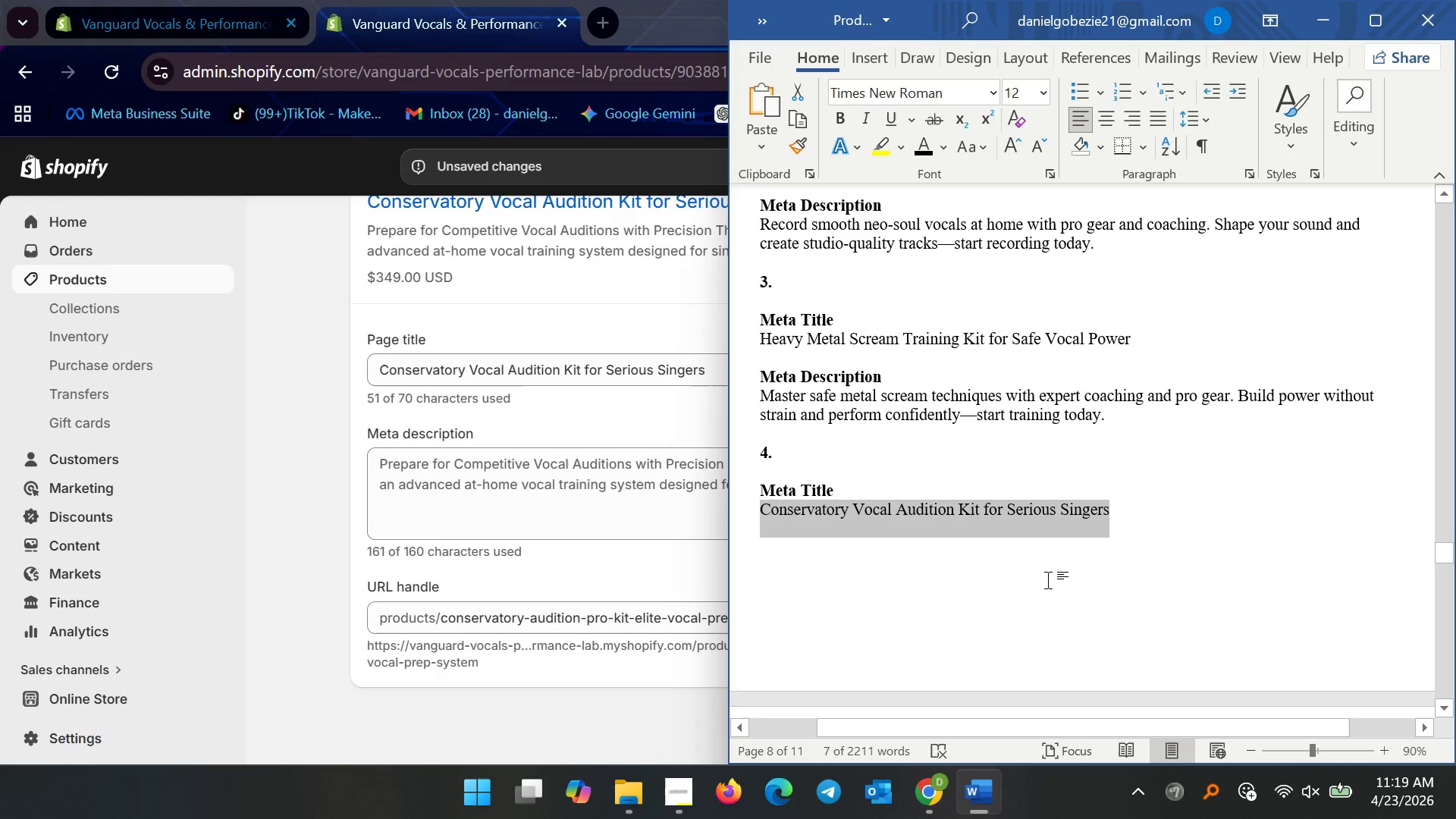 
left_click([1048, 580])
 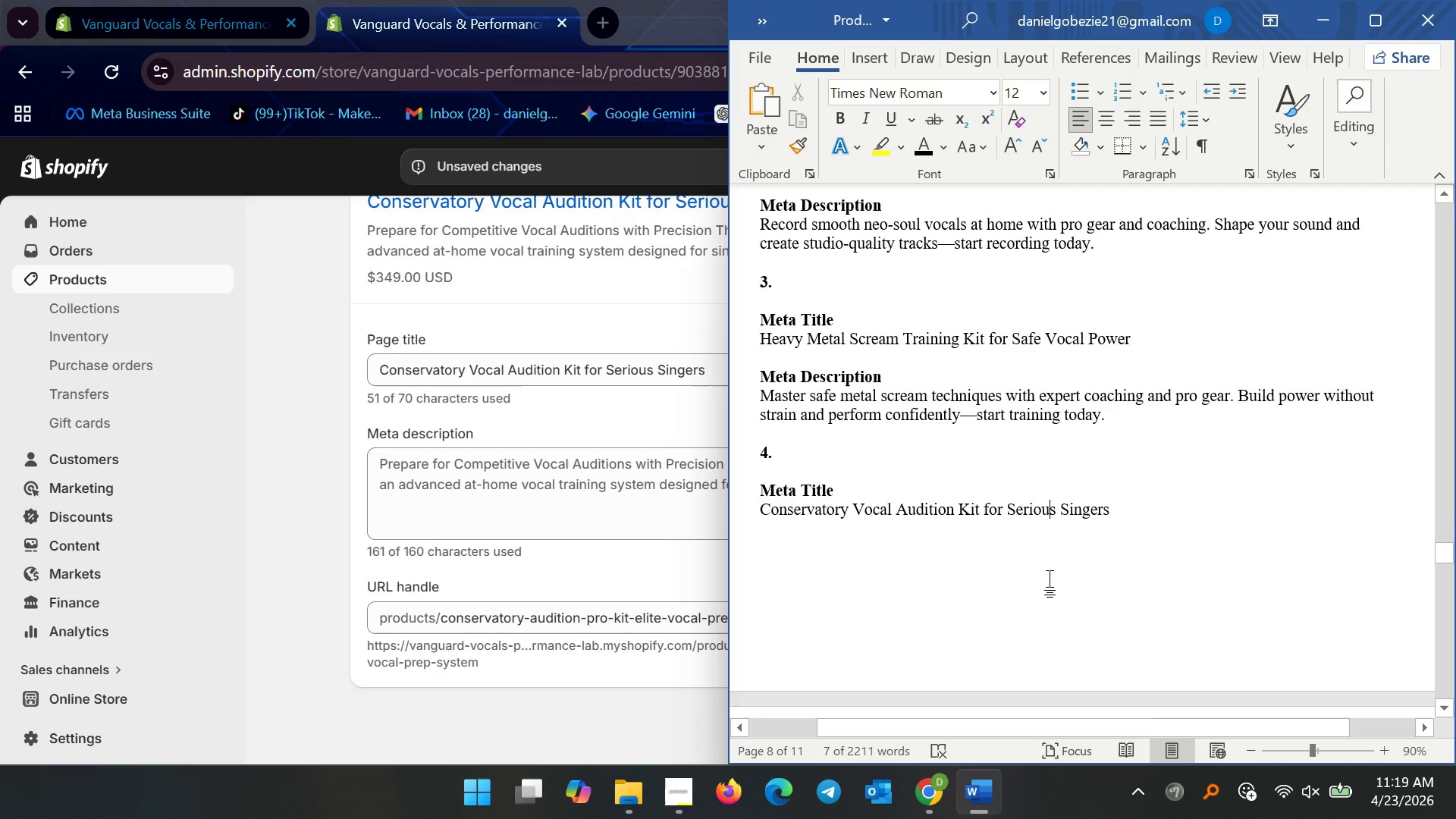 
scroll: coordinate [1124, 588], scroll_direction: down, amount: 9.0
 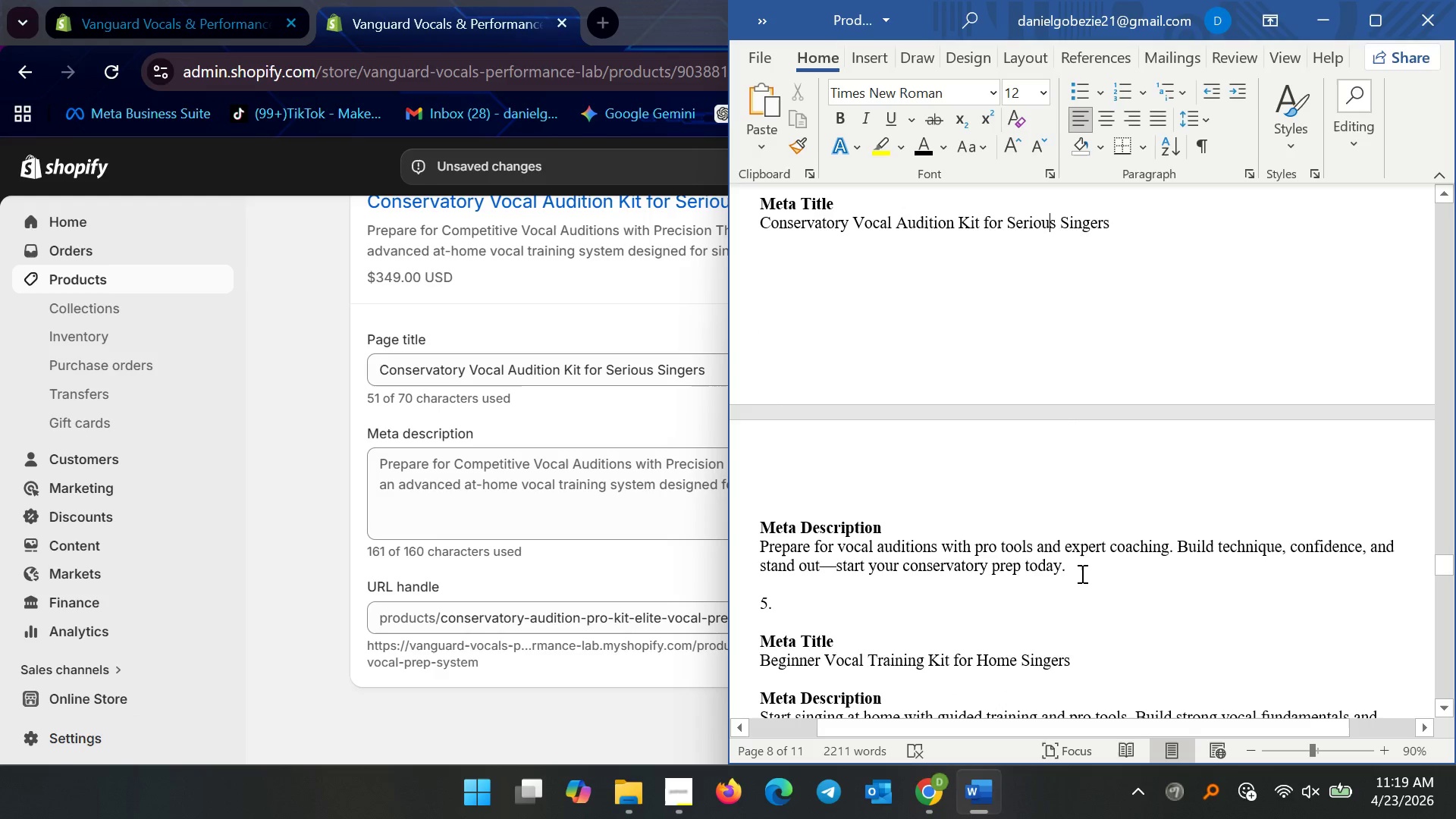 
left_click_drag(start_coordinate=[1070, 563], to_coordinate=[737, 550])
 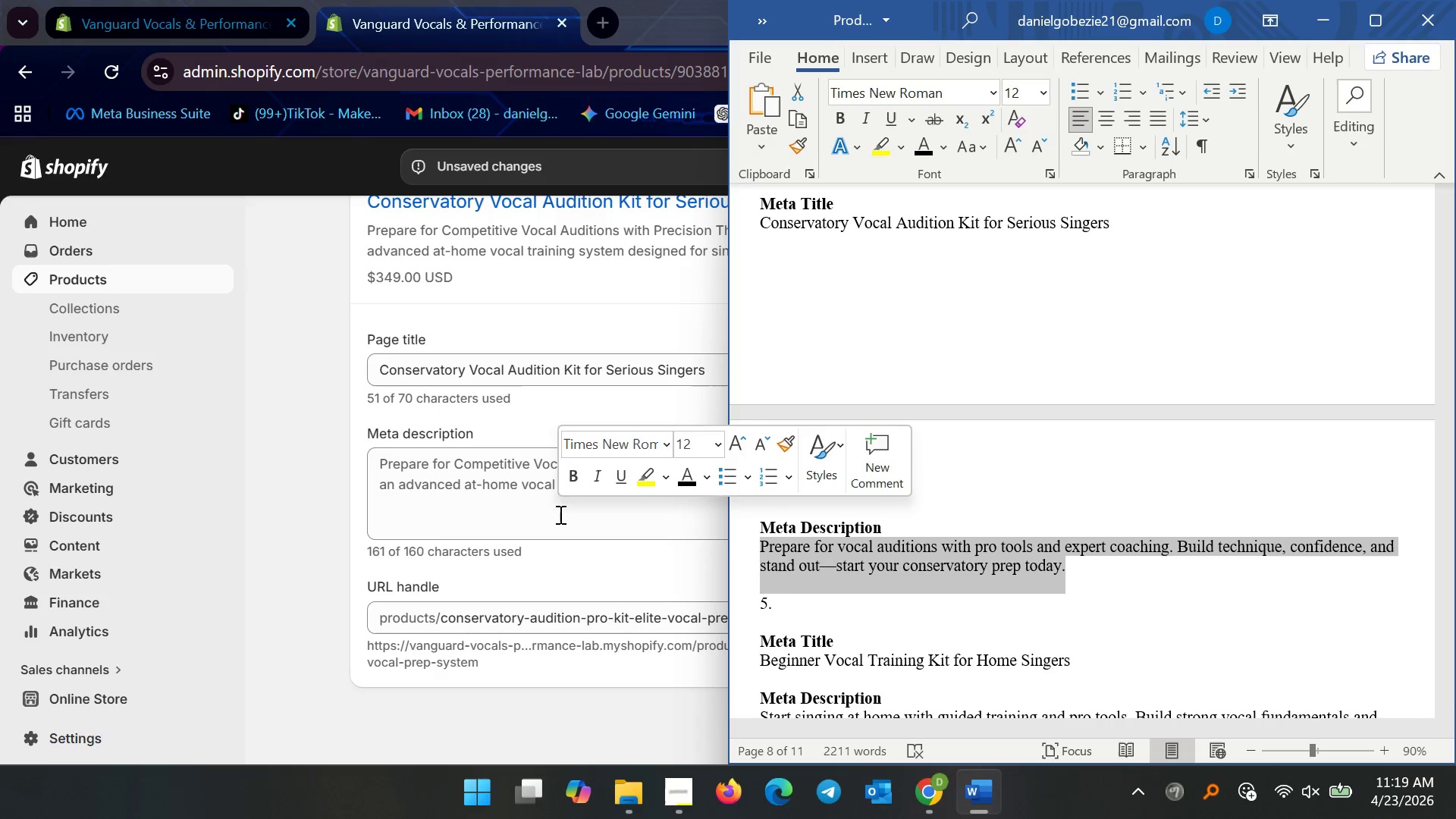 
key(Control+C)
 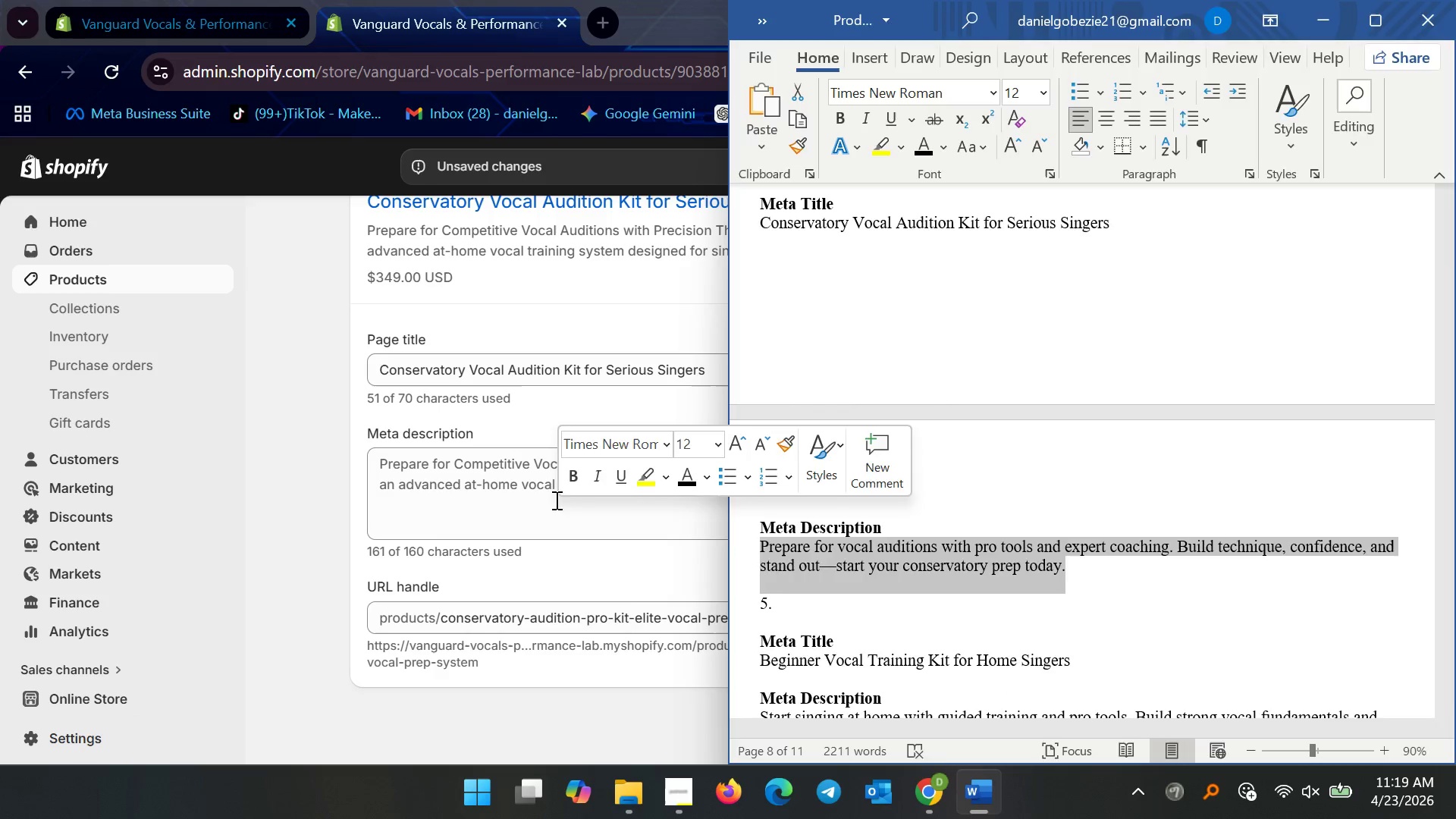 
left_click([555, 500])
 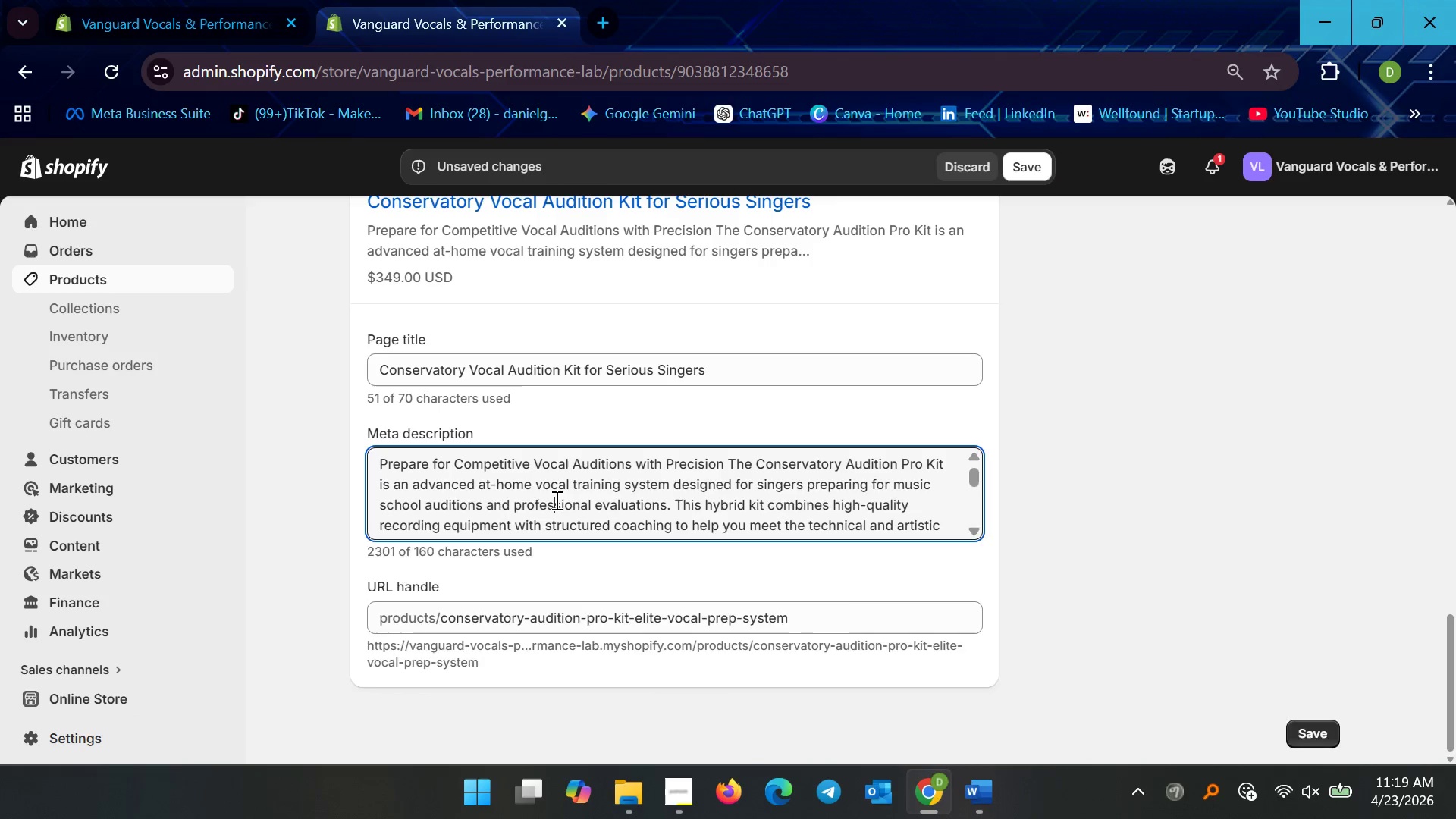 
key(Control+A)
 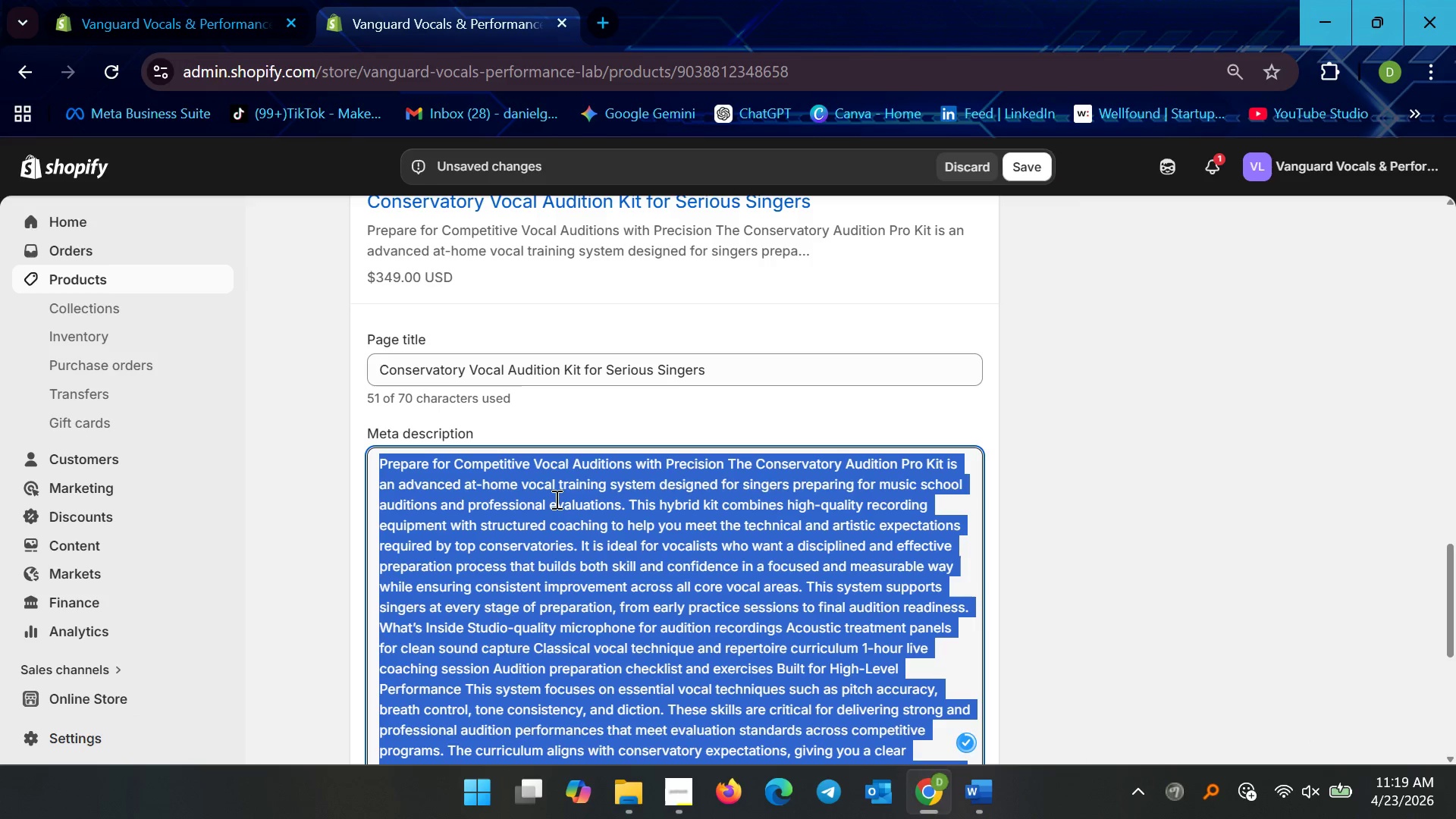 
key(Control+V)
 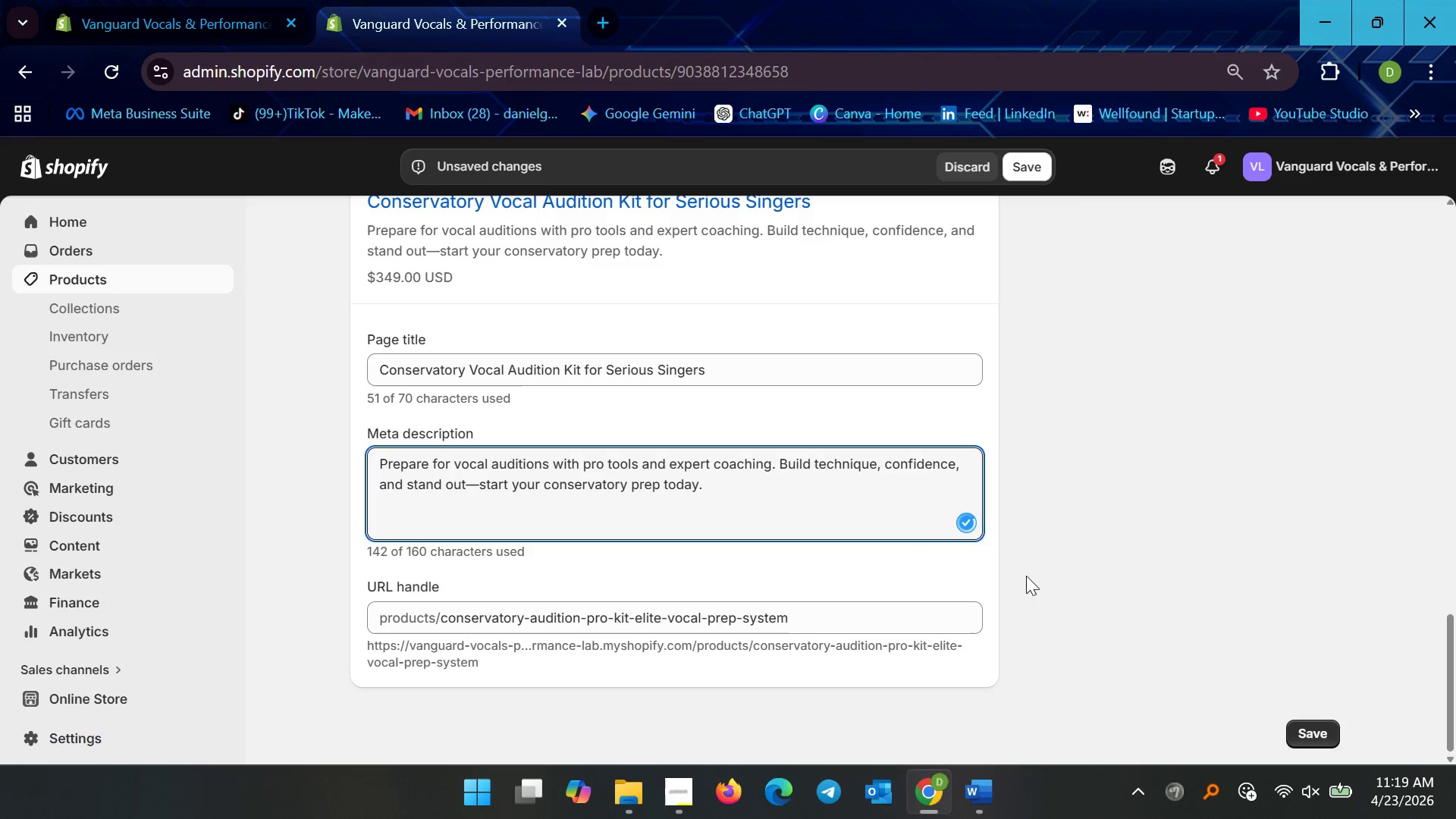 
left_click([1149, 548])
 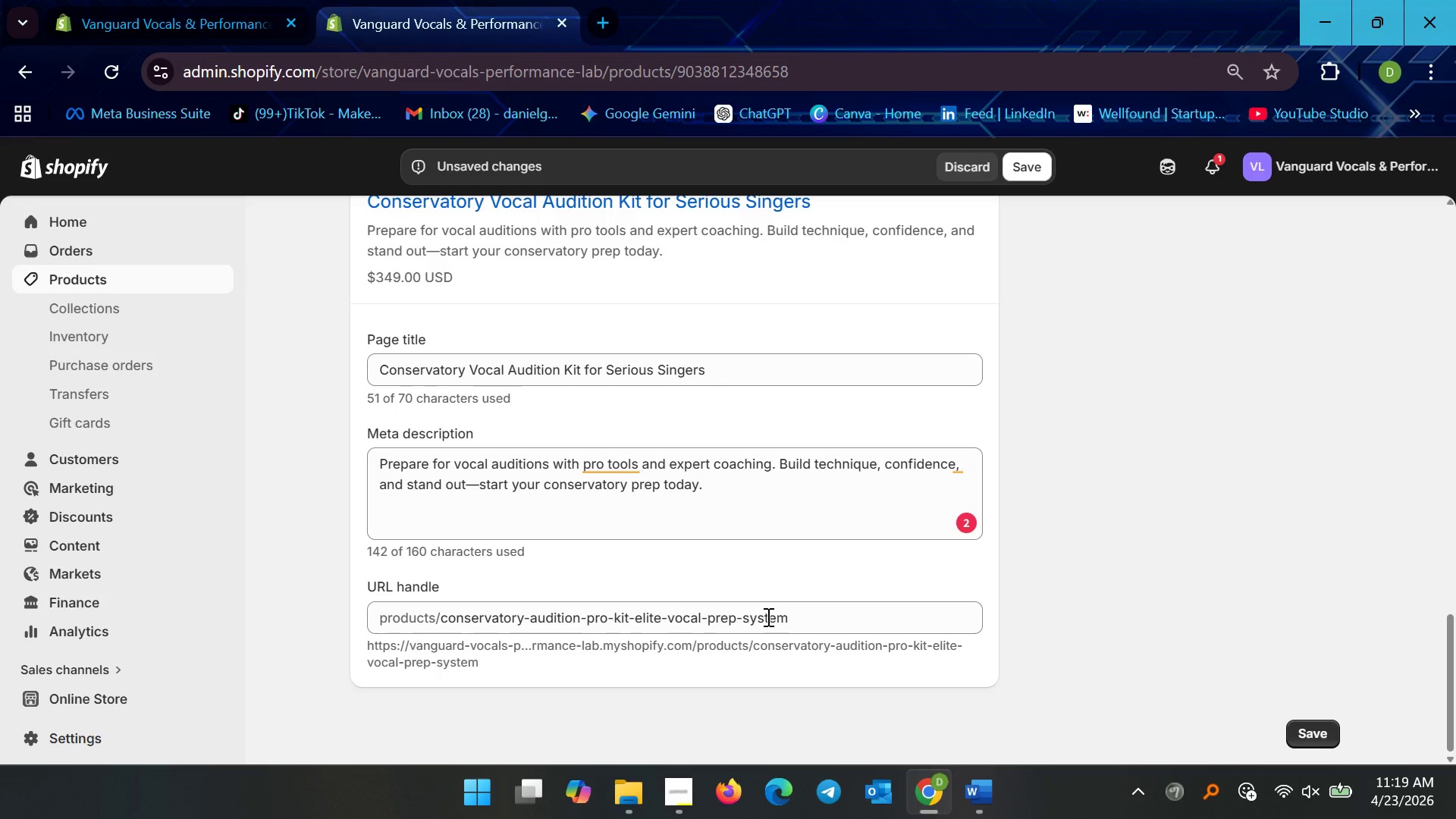 
wait(6.91)
 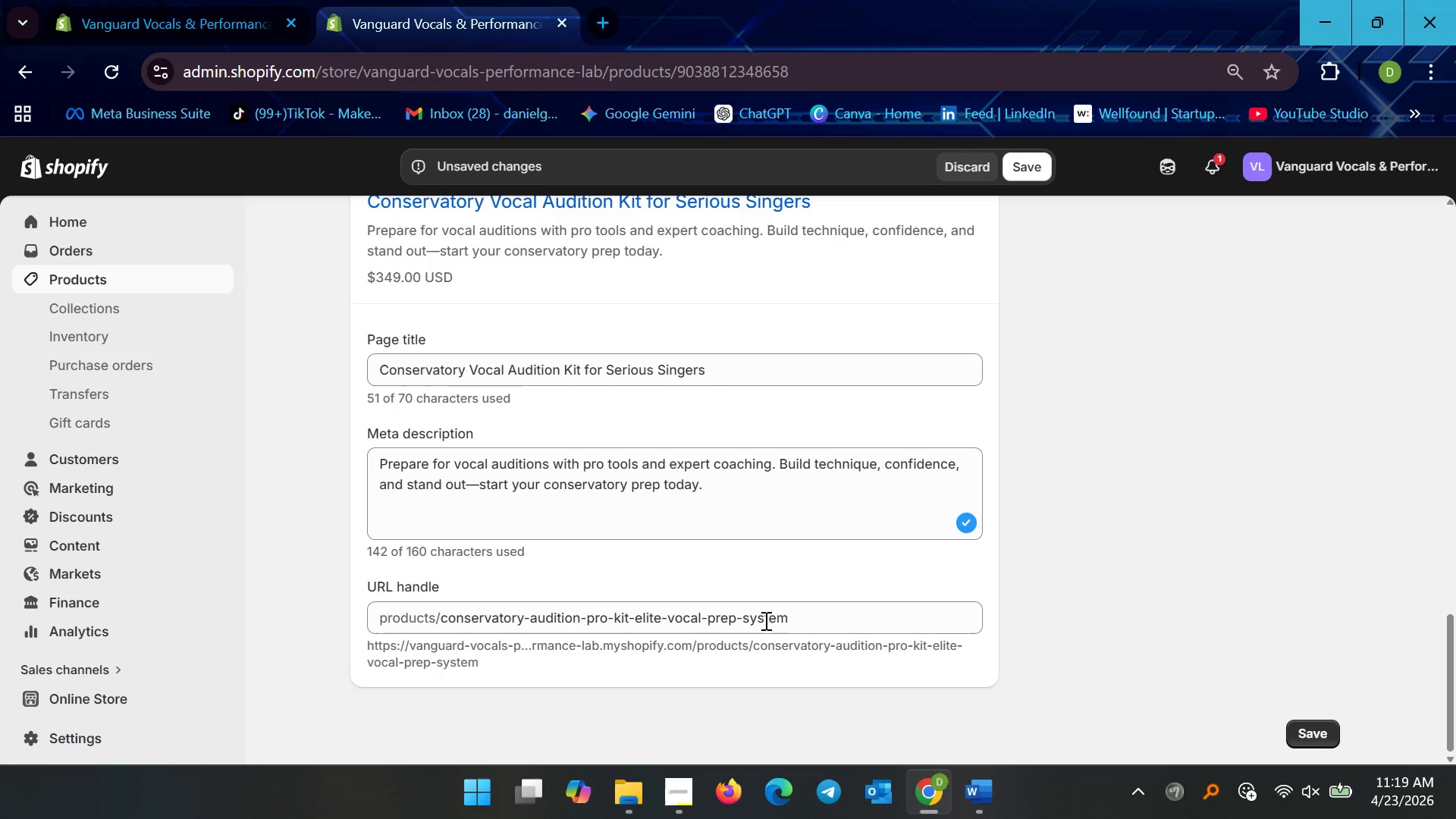 
scroll: coordinate [768, 475], scroll_direction: up, amount: 10.0
 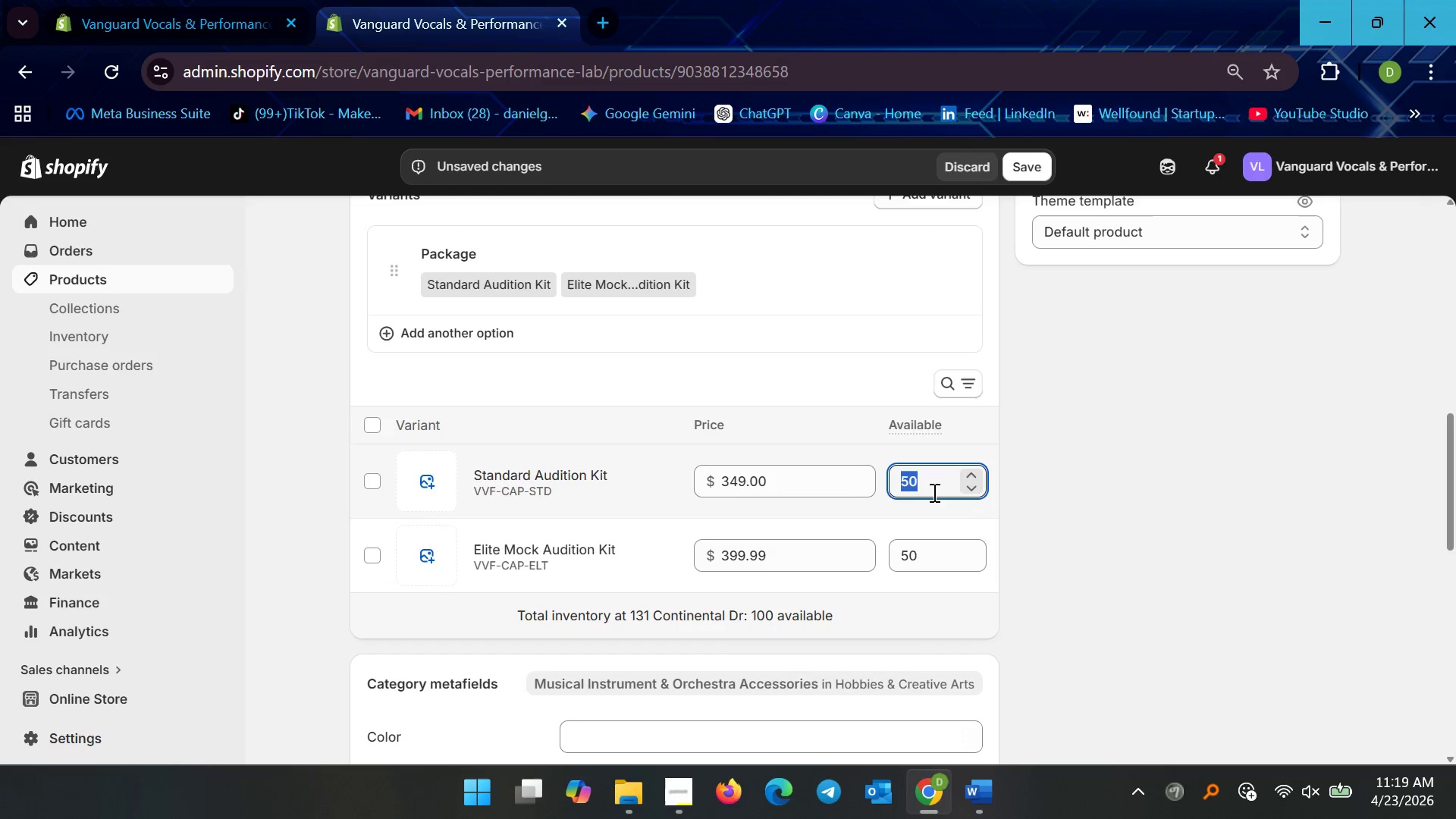 
type(25)
 